 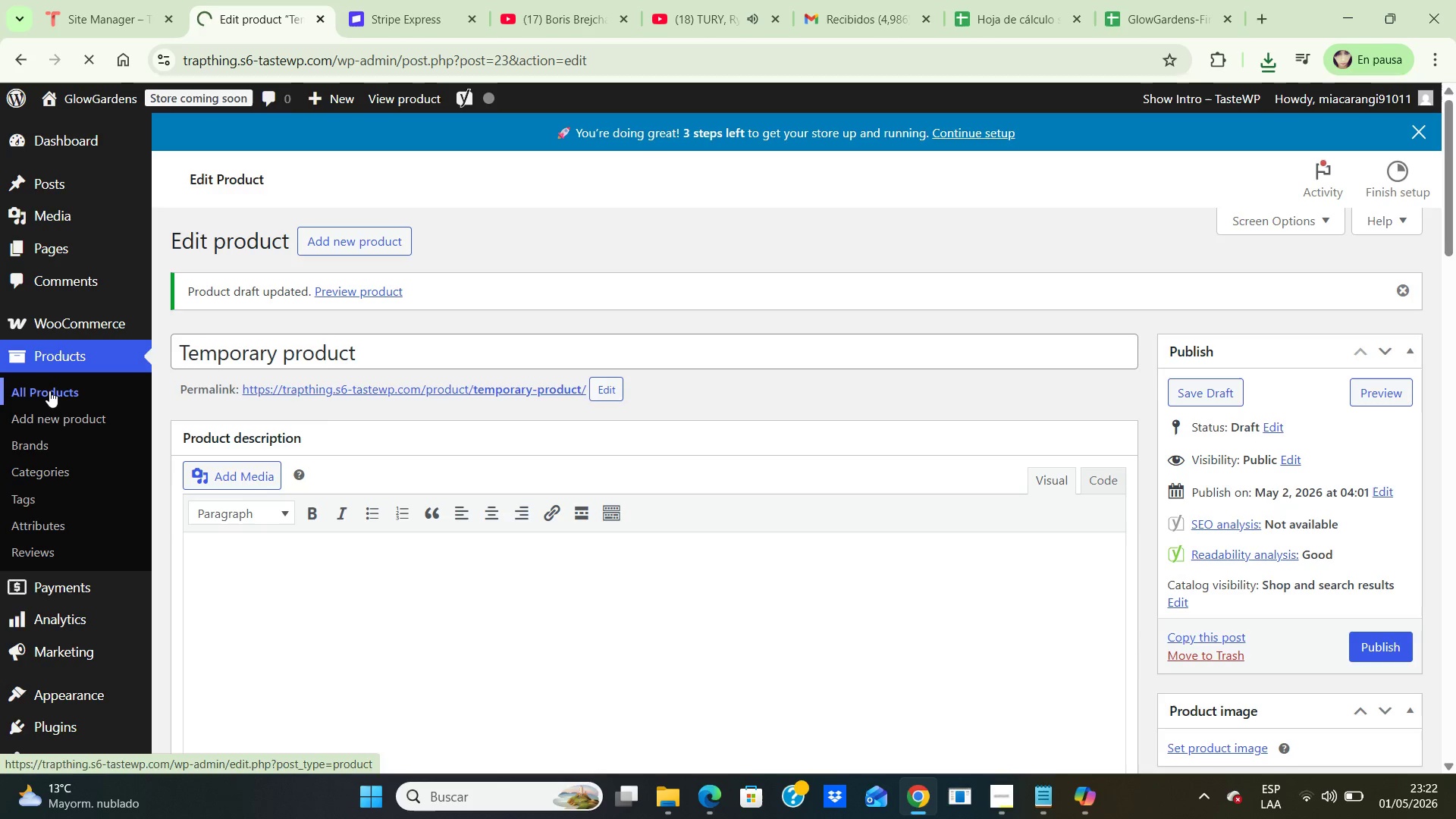 
scroll: coordinate [388, 340], scroll_direction: down, amount: 8.0
 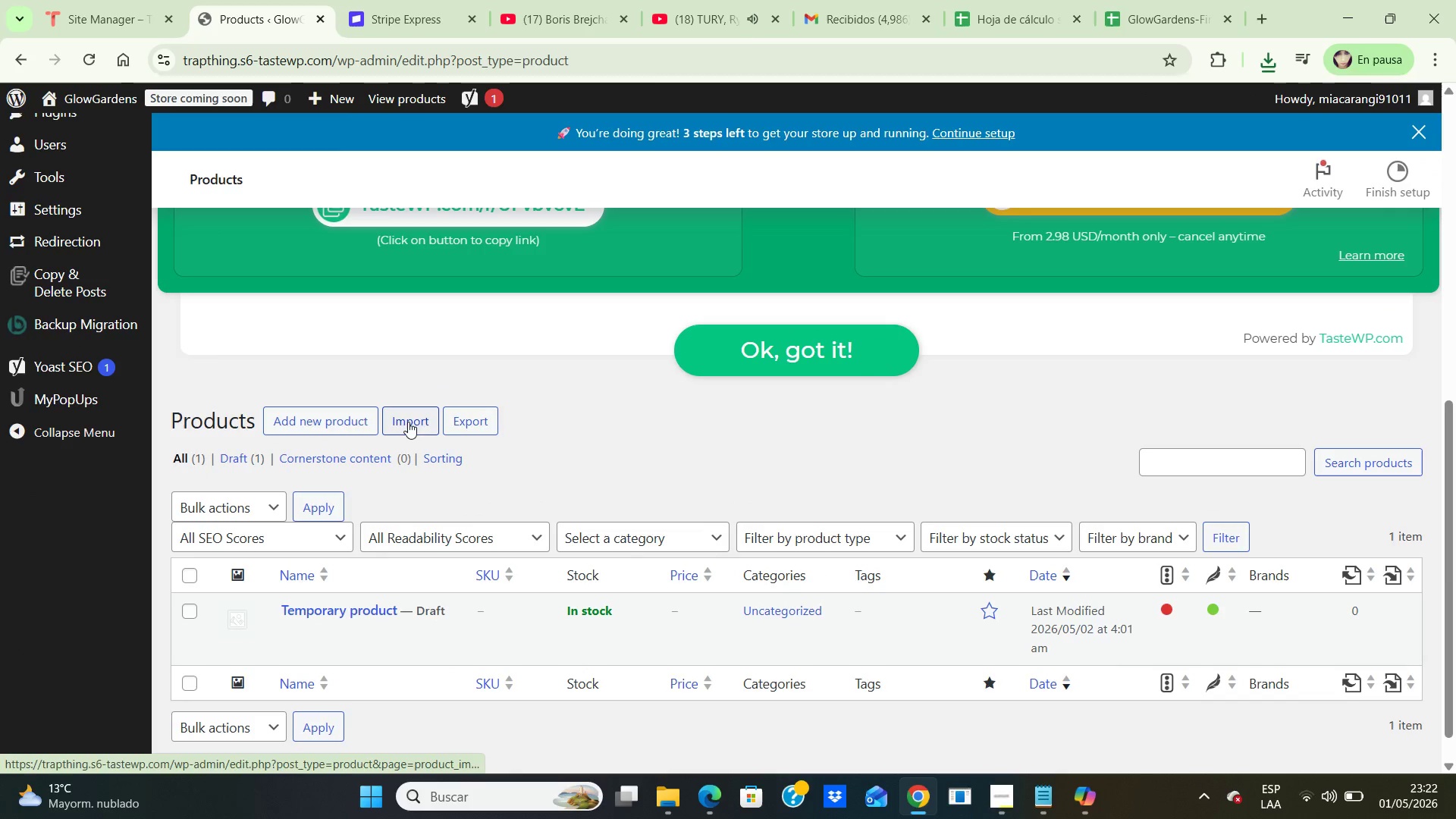 
left_click([405, 422])
 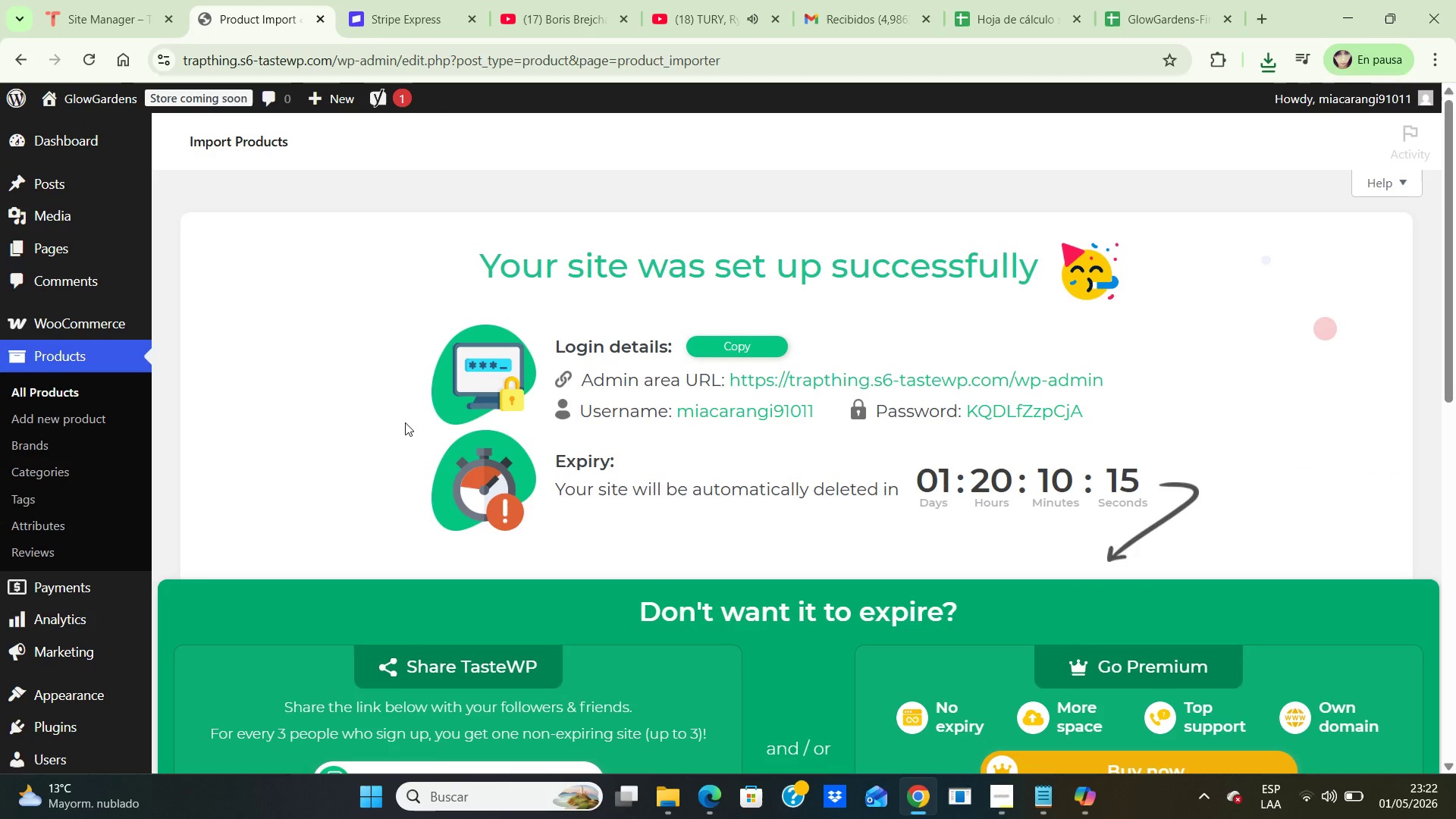 
scroll: coordinate [404, 422], scroll_direction: down, amount: 9.0
 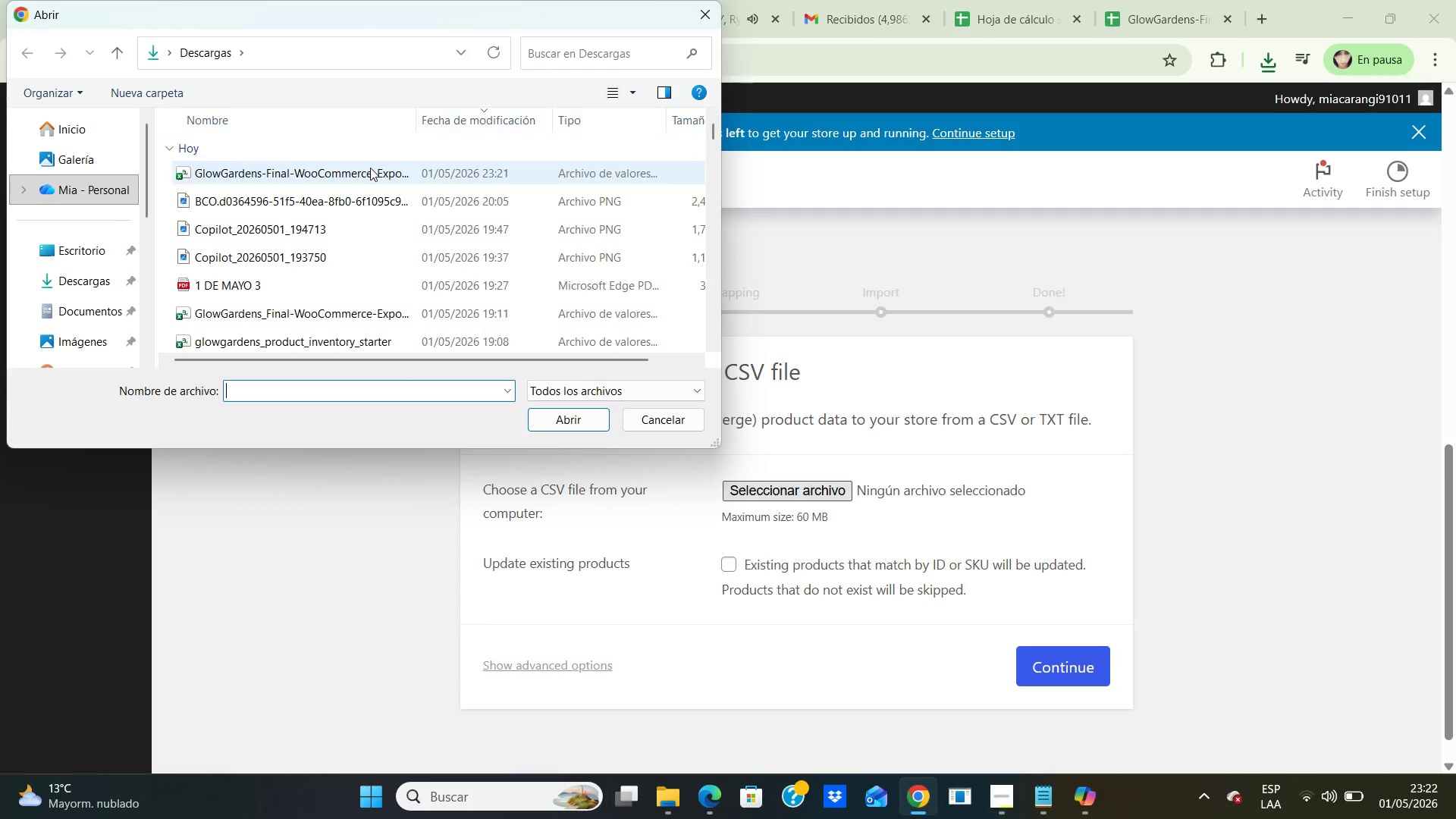 
wait(6.26)
 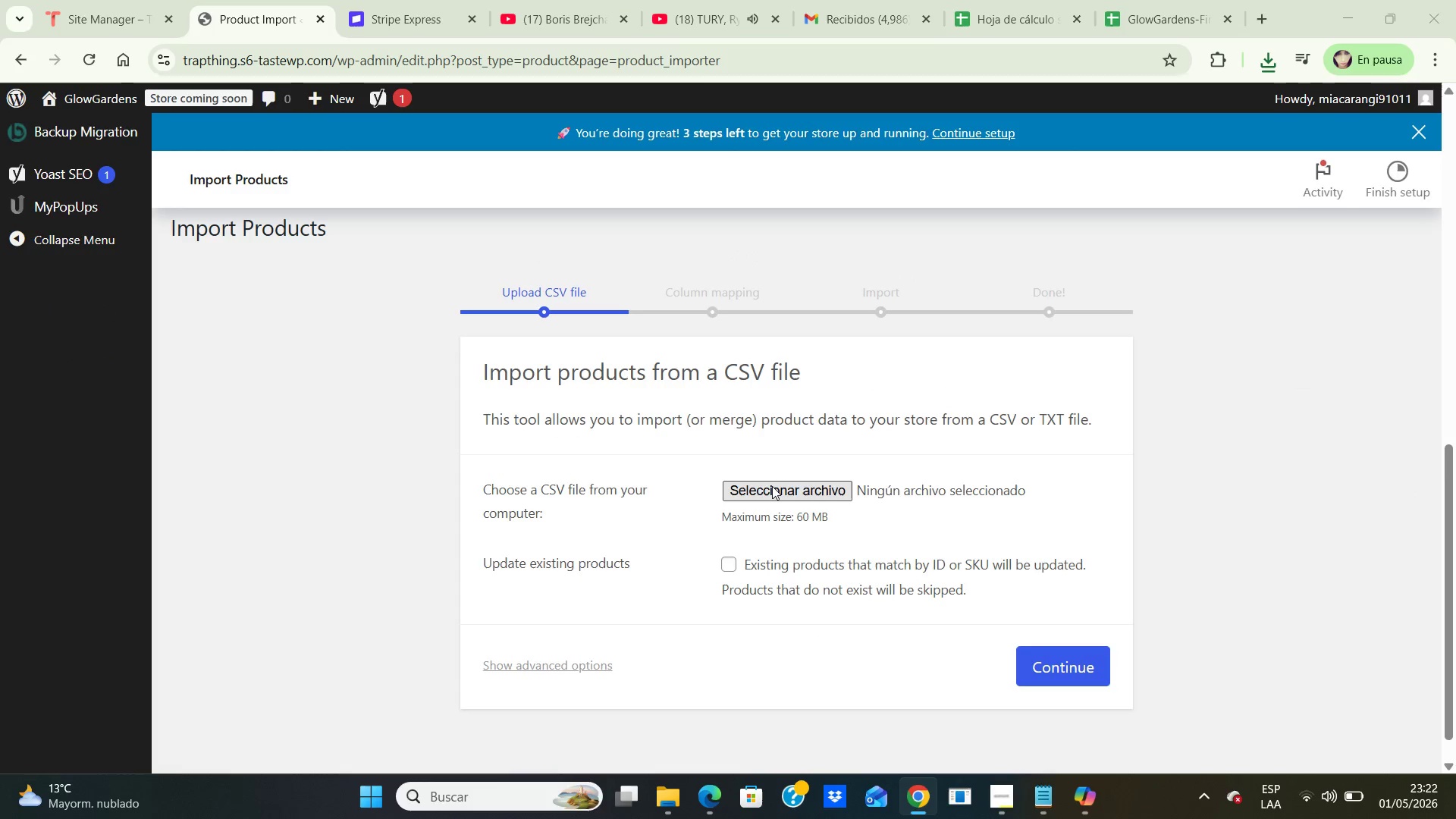 
left_click([554, 421])
 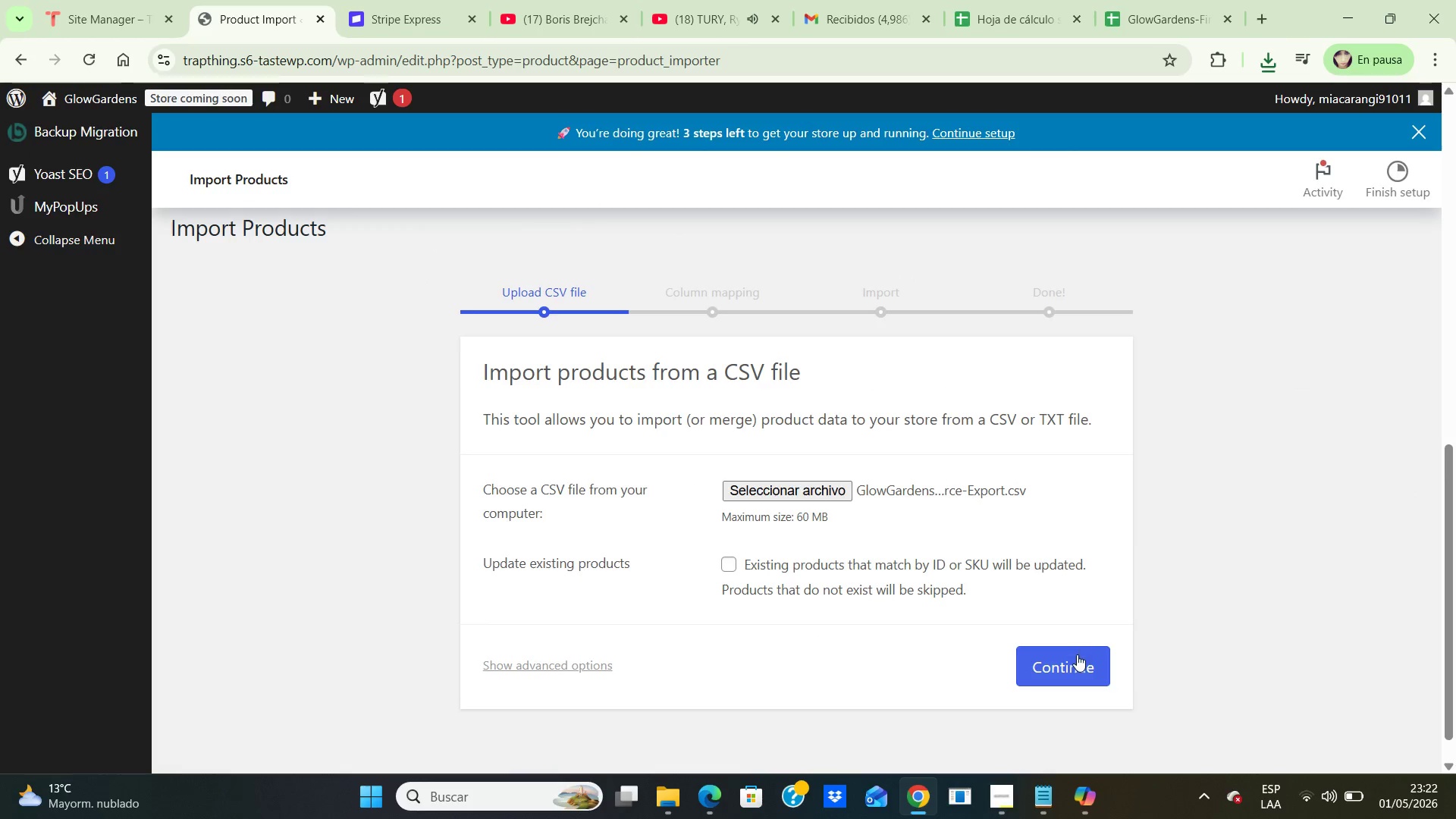 
left_click([1071, 666])
 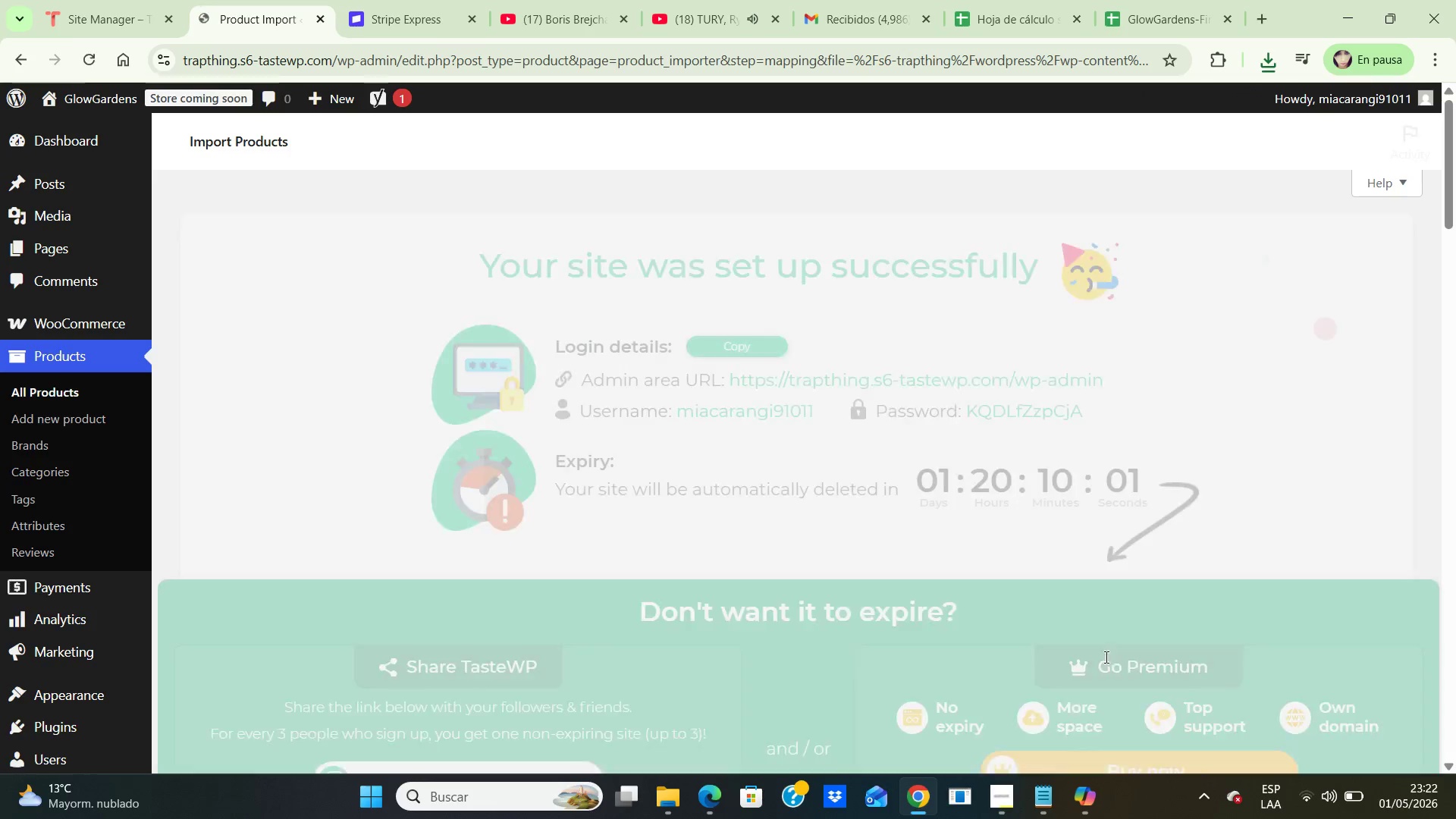 
scroll: coordinate [1190, 554], scroll_direction: down, amount: 11.0
 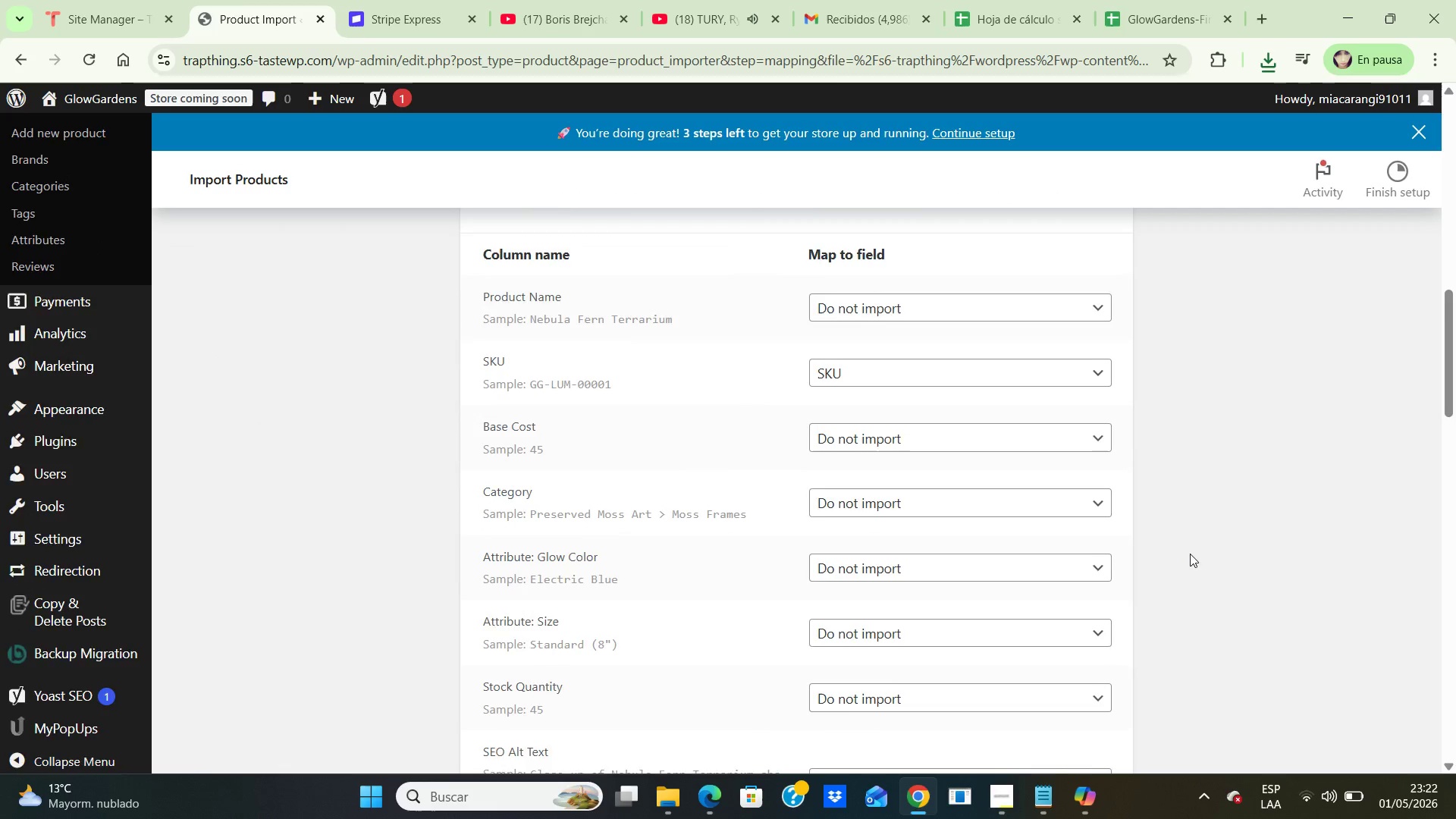 
scroll: coordinate [1190, 554], scroll_direction: up, amount: 1.0
 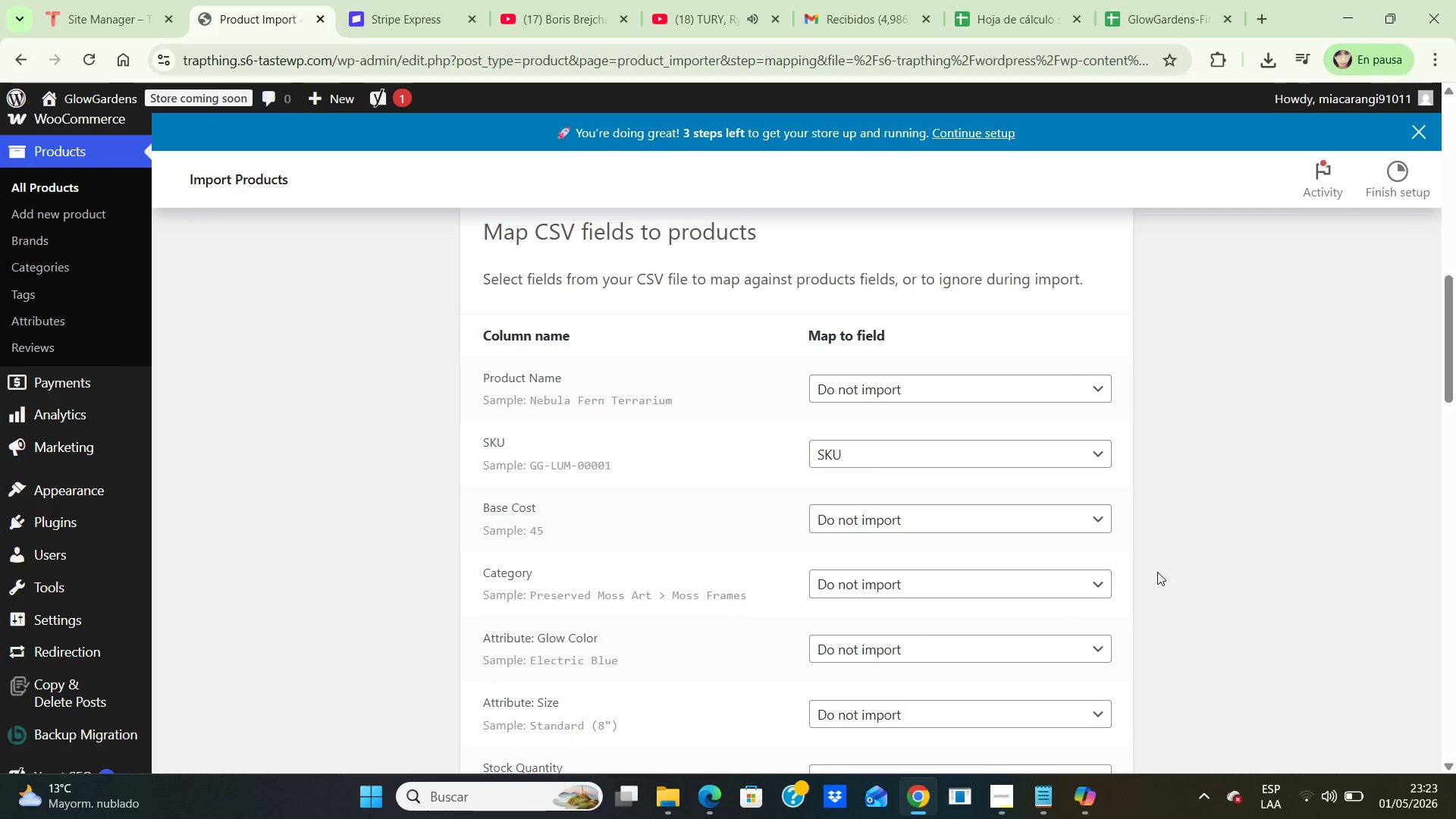 
wait(37.56)
 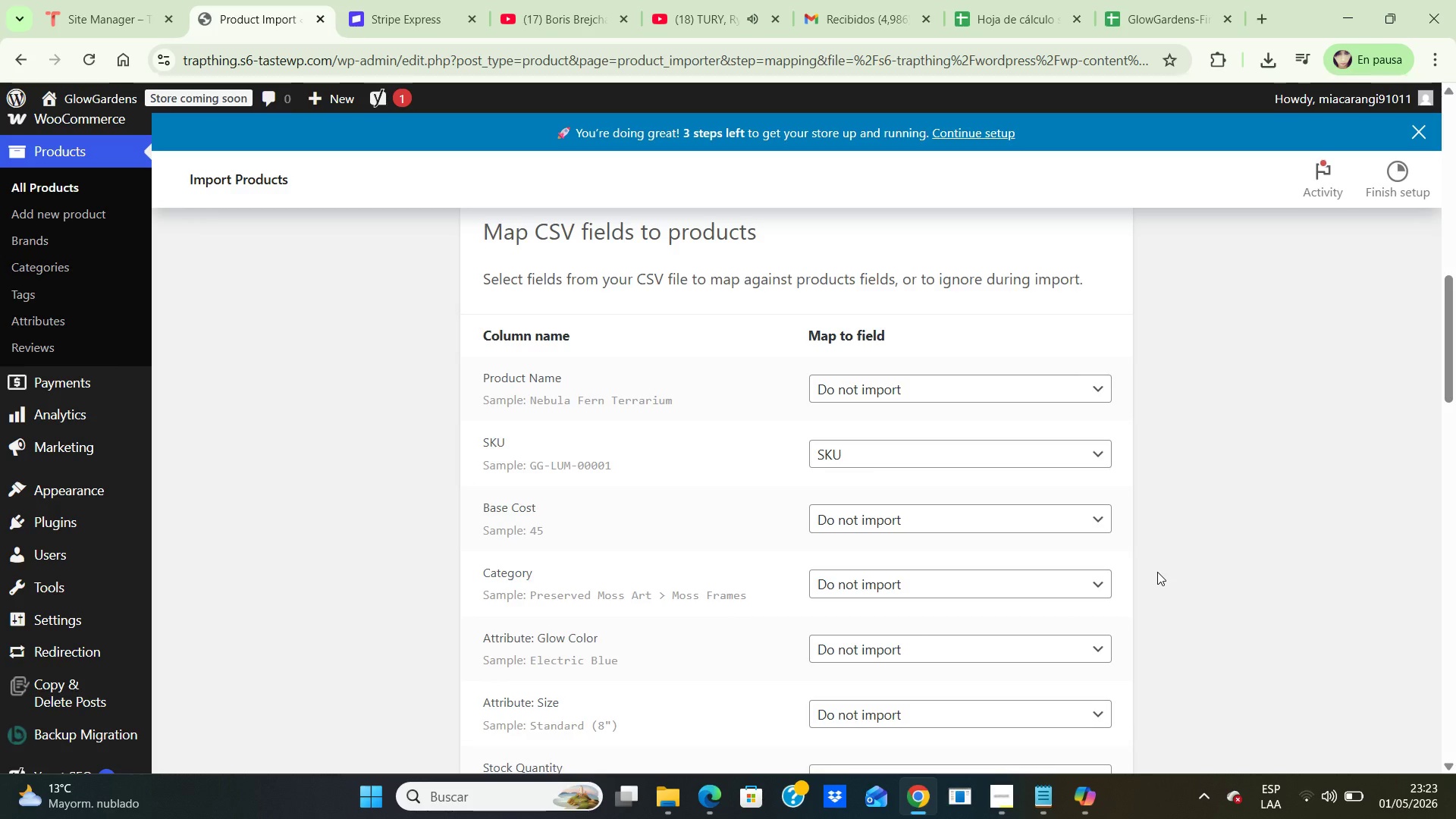 
left_click([1091, 387])
 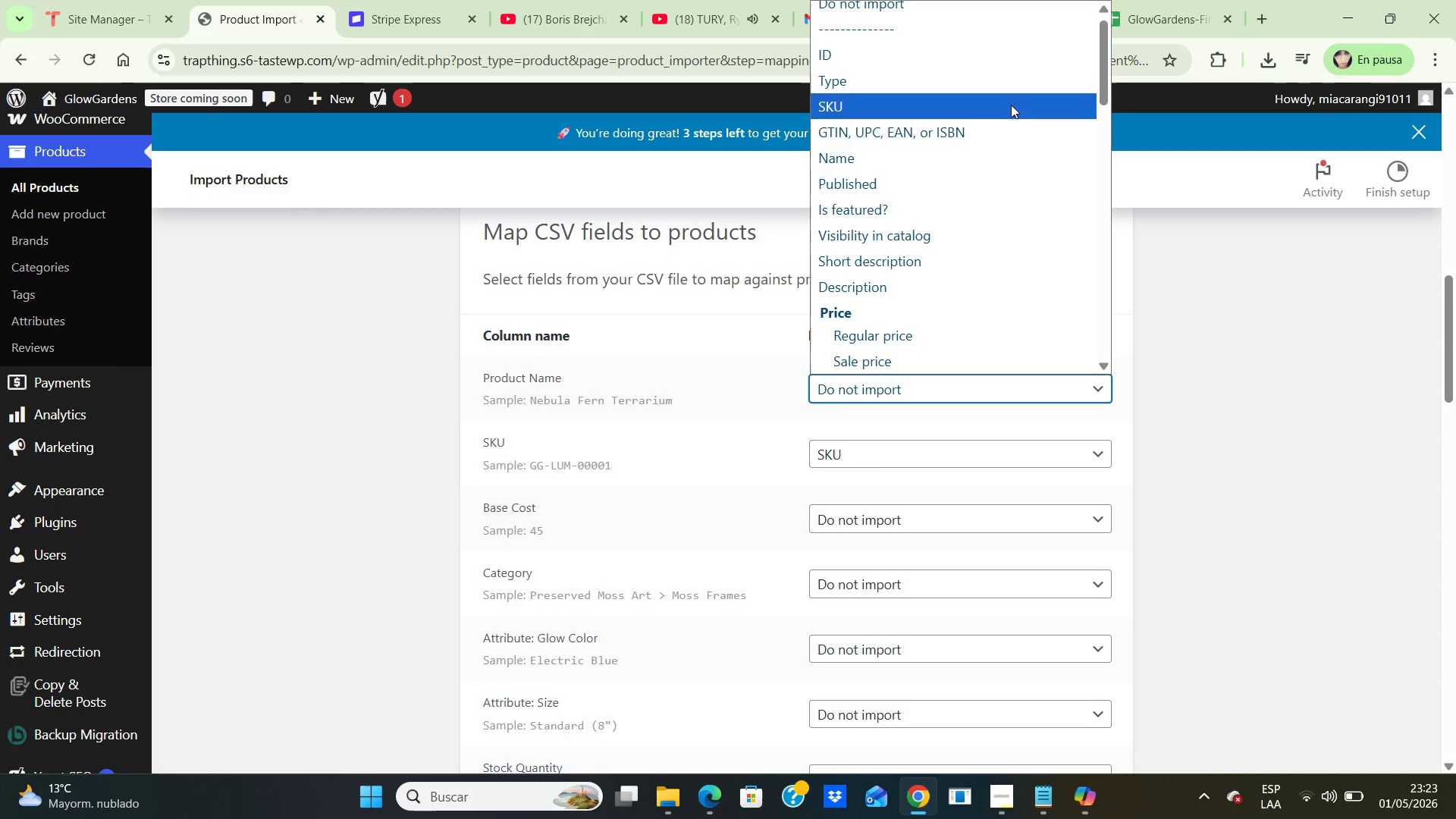 
wait(6.03)
 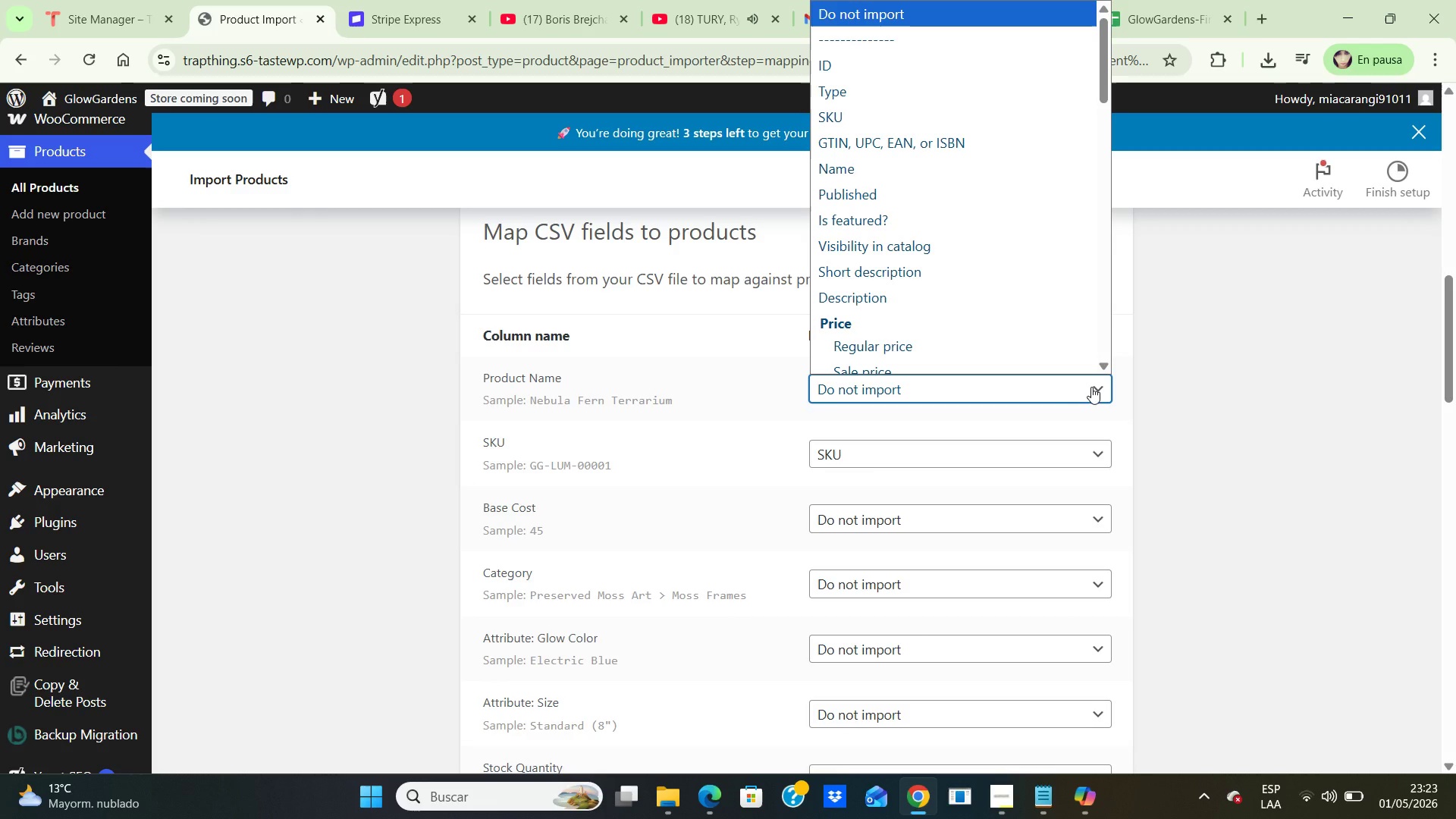 
left_click([1007, 153])
 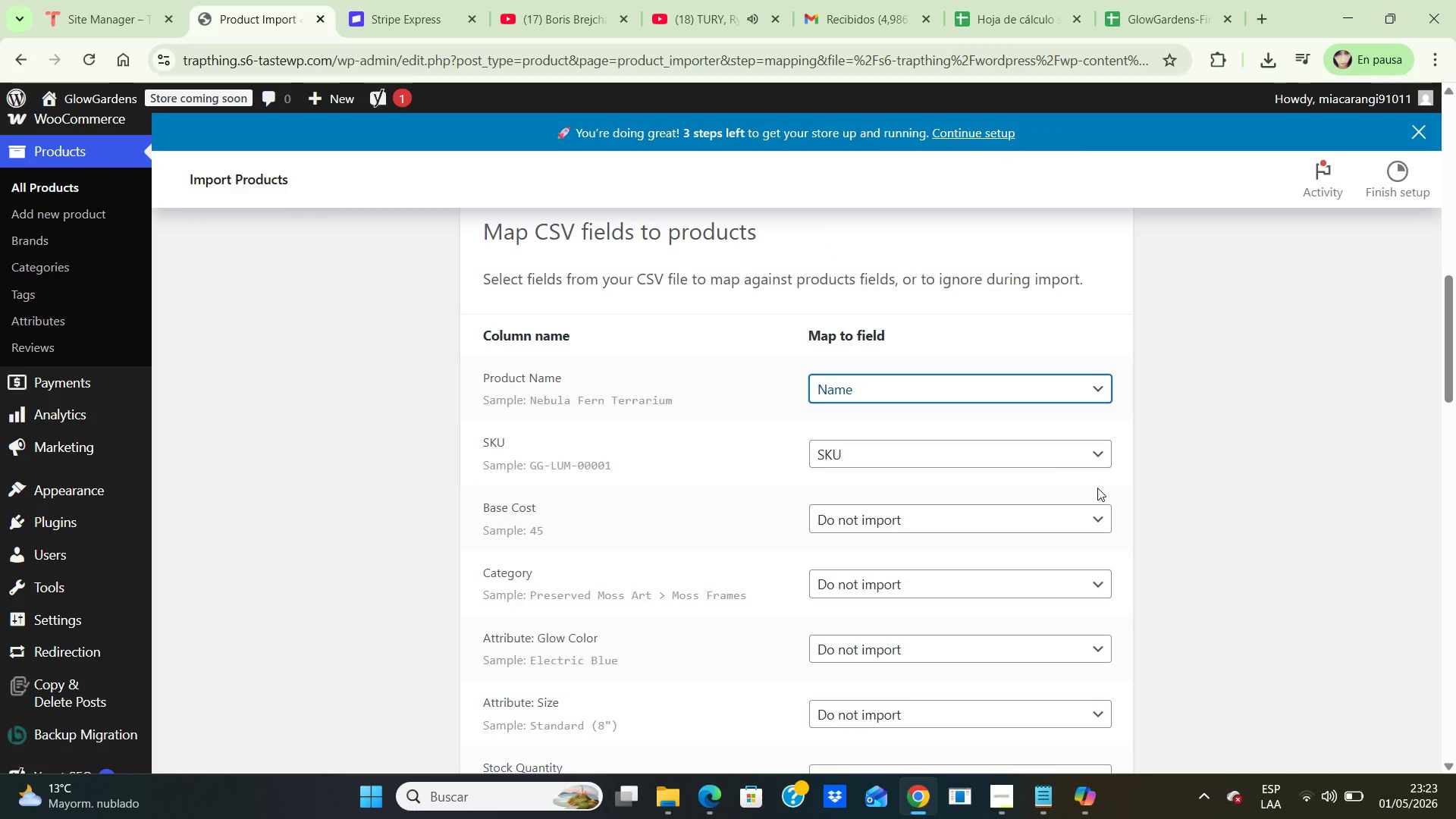 
wait(9.94)
 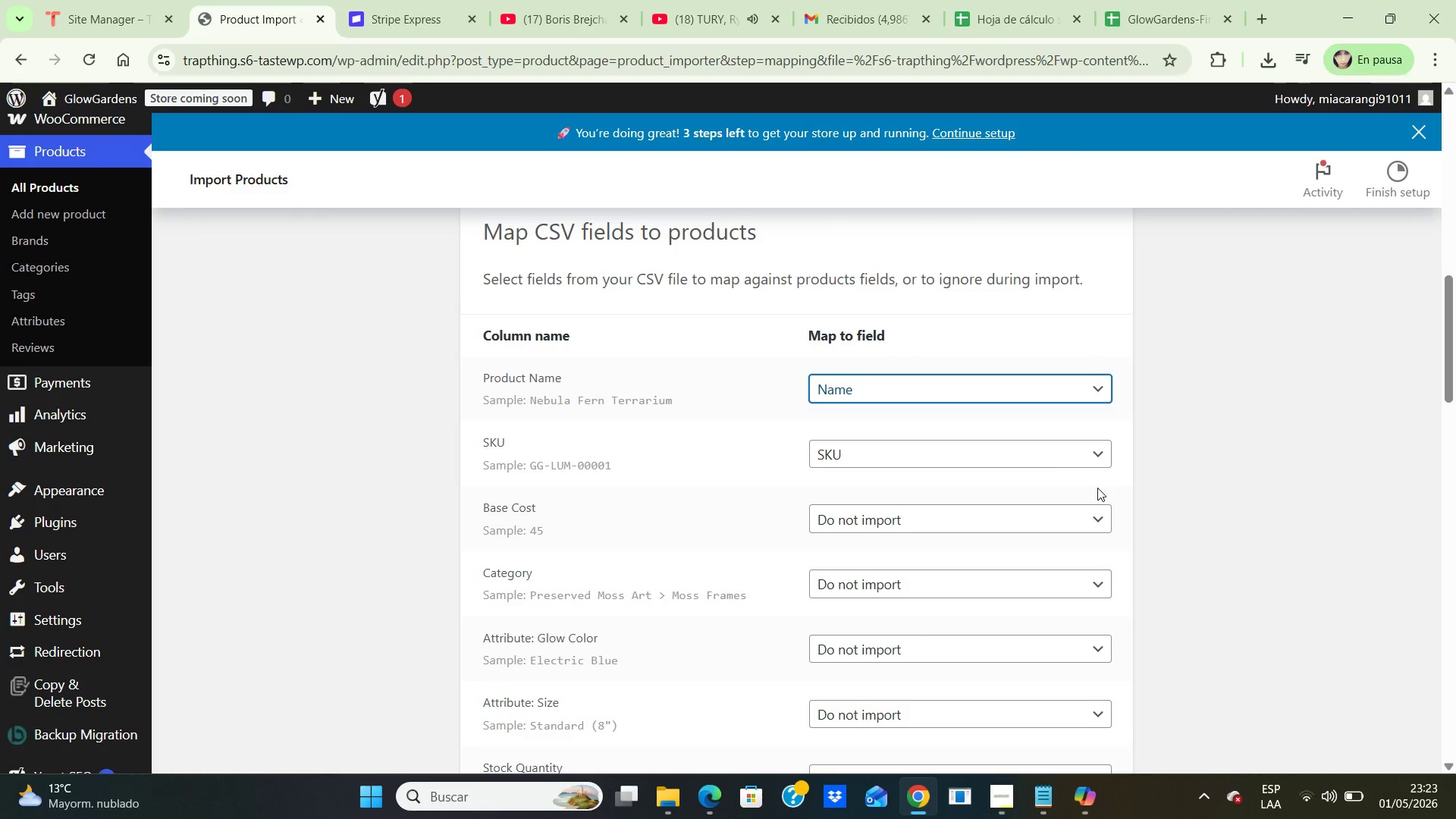 
left_click([1100, 521])
 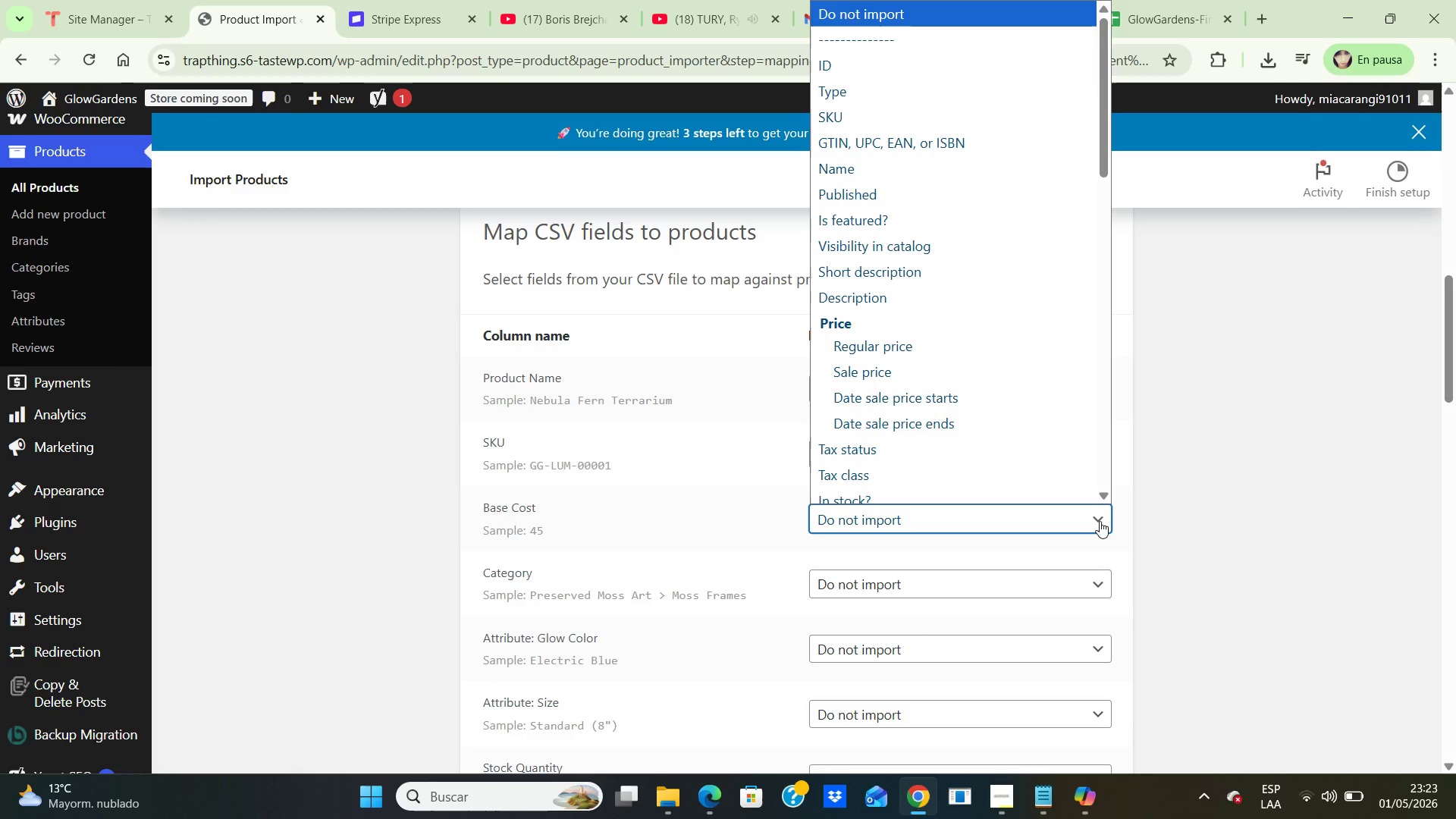 
wait(7.14)
 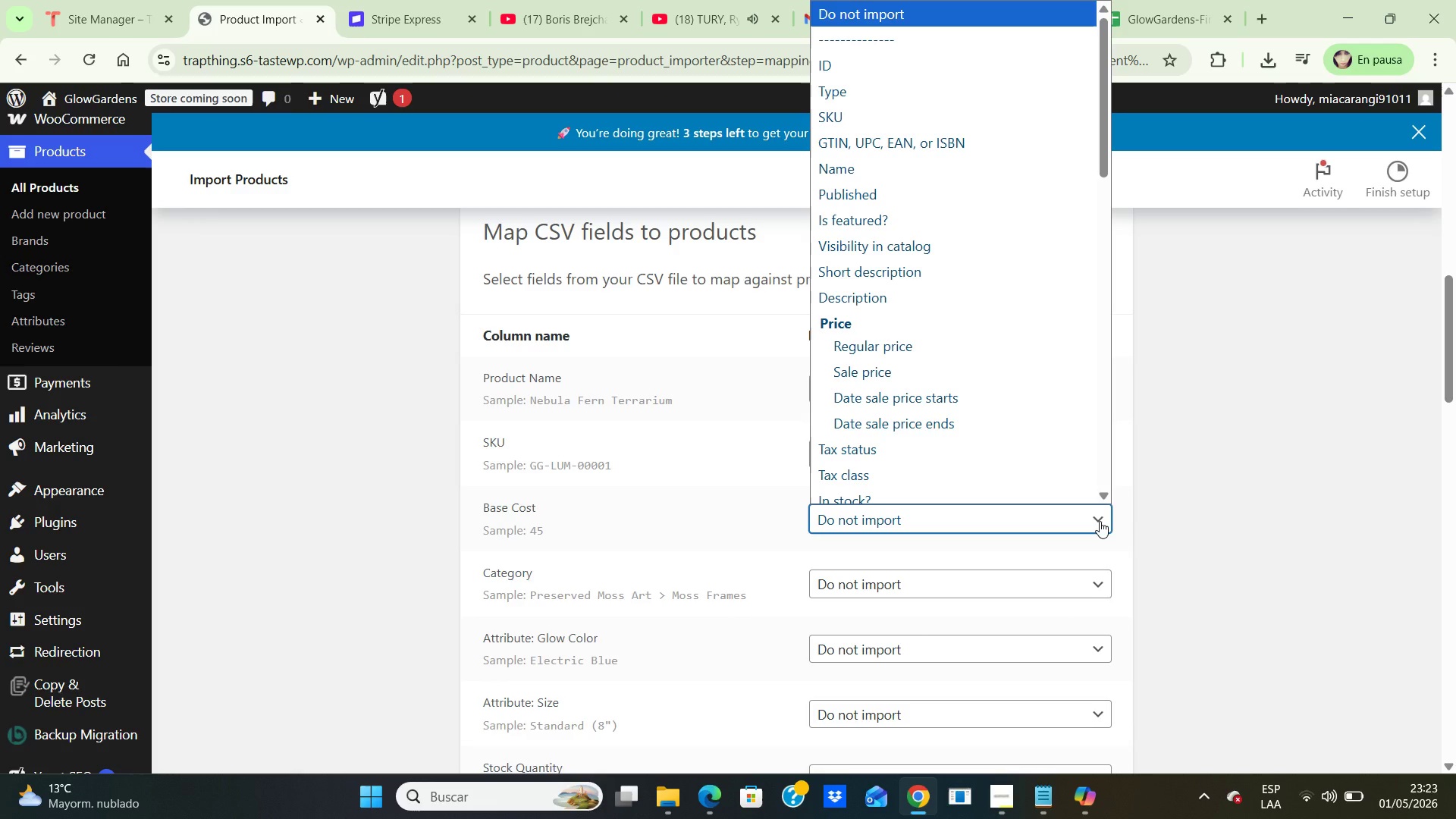 
left_click([1215, 503])
 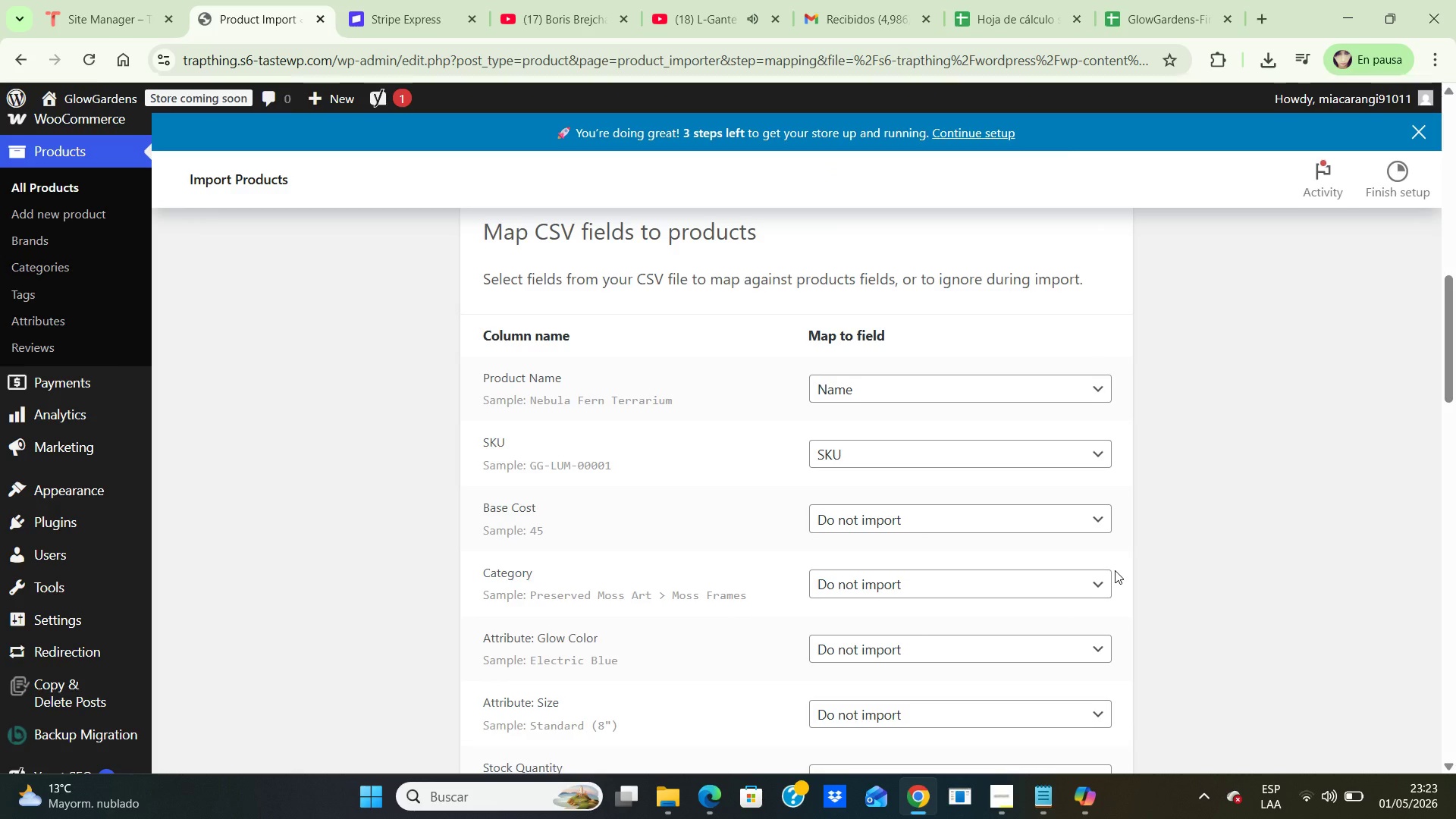 
left_click([1094, 588])
 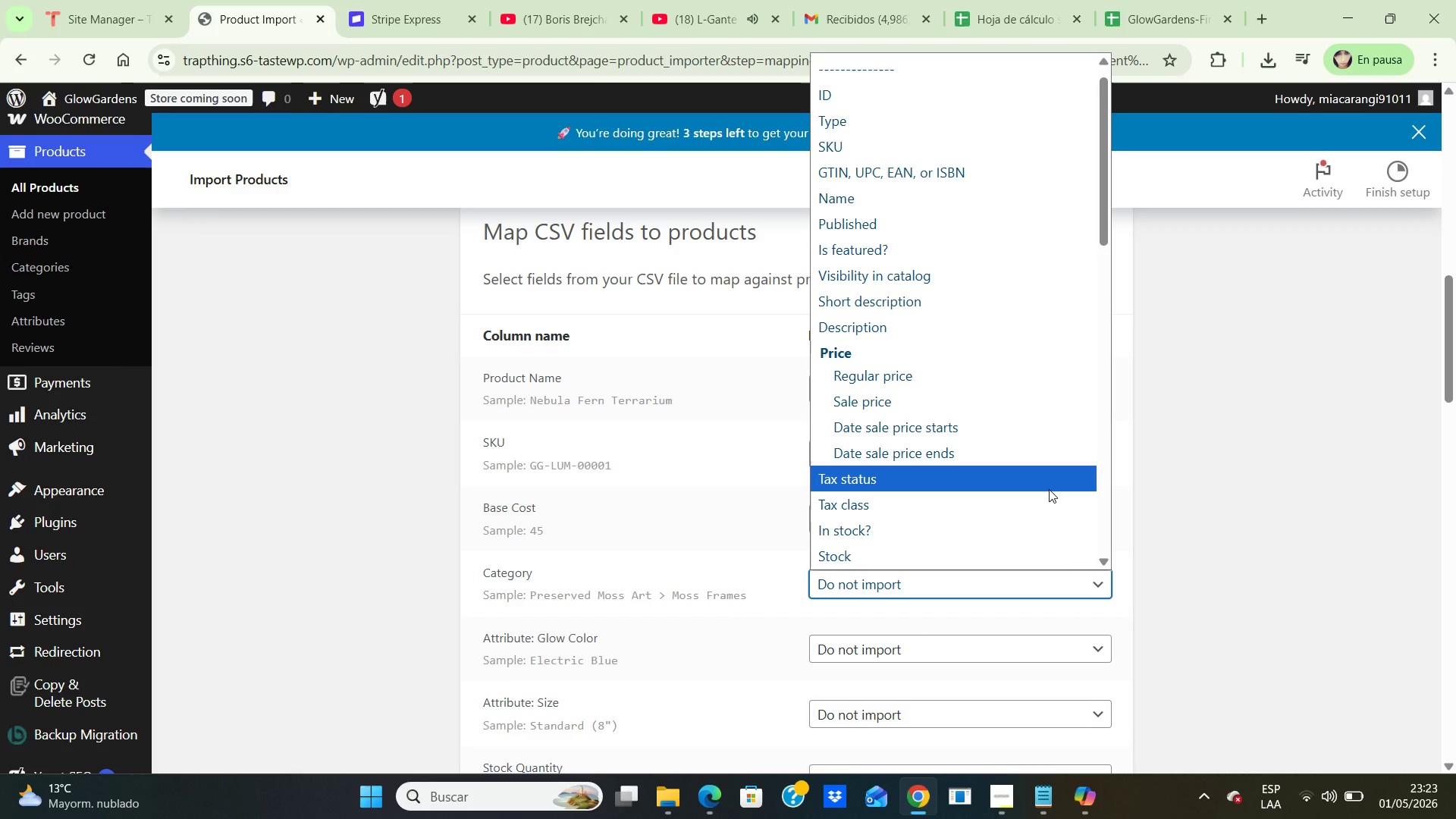 
wait(6.39)
 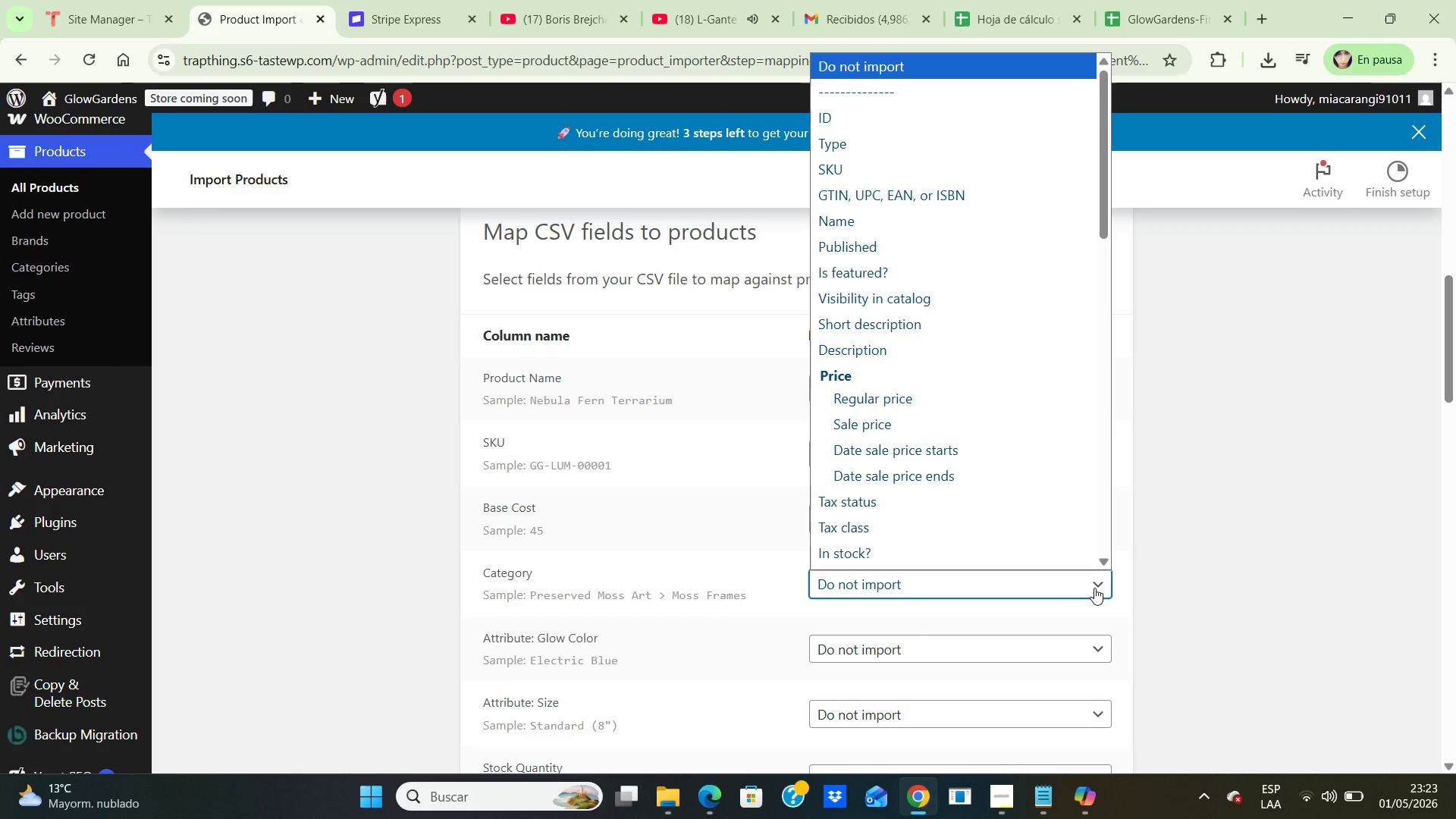 
key(C)
 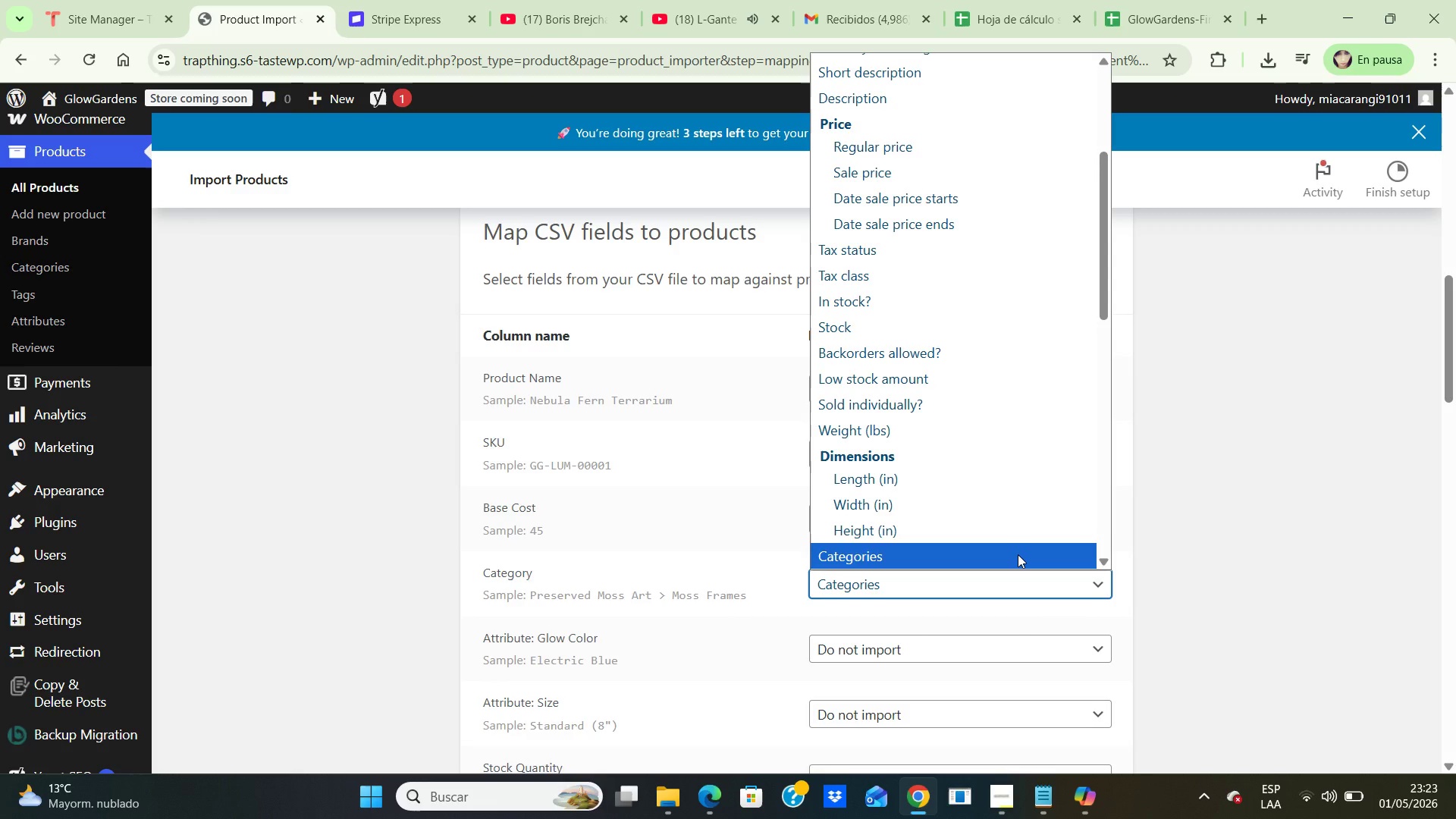 
left_click([1018, 554])
 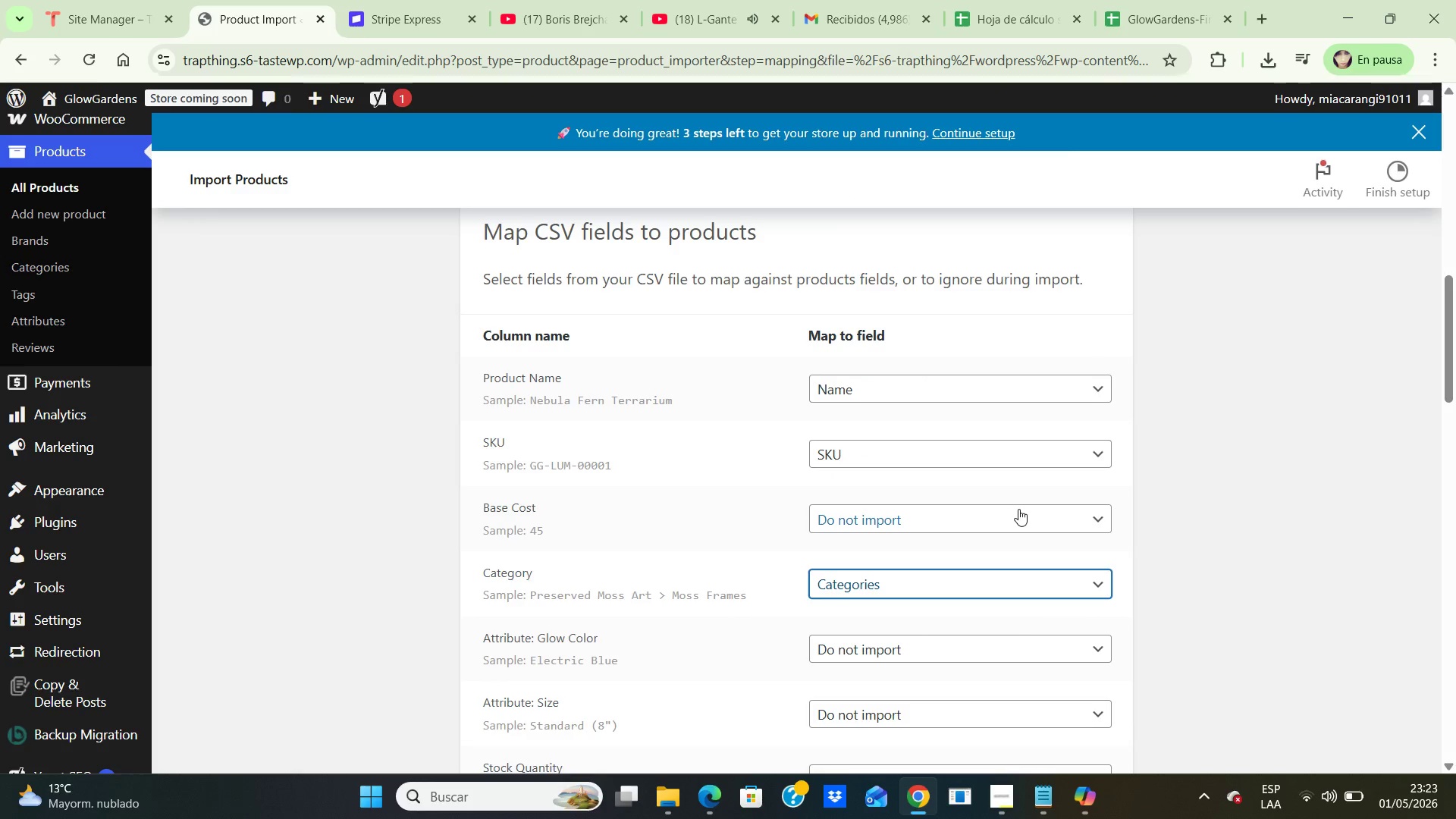 
left_click([1024, 510])
 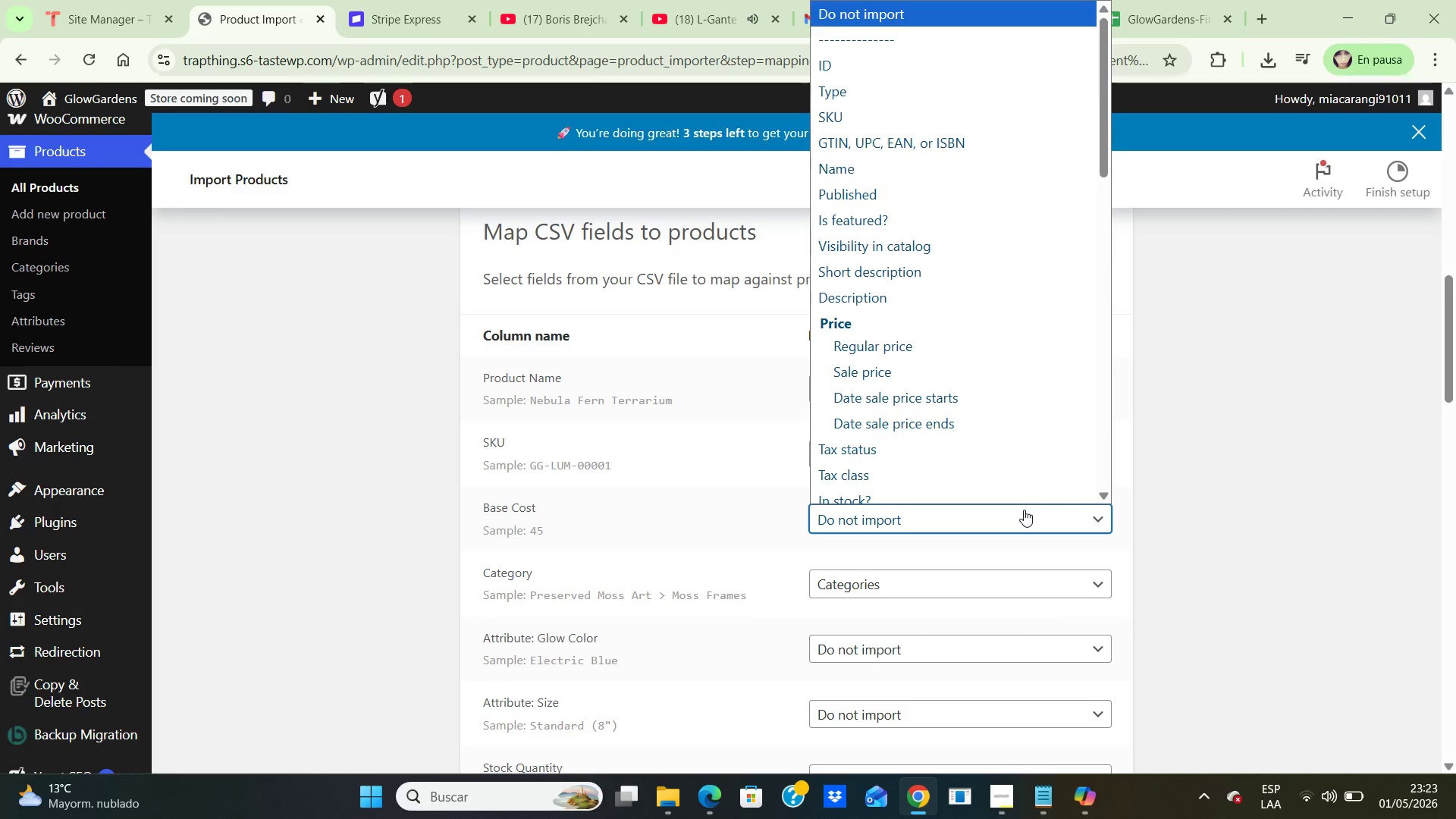 
type(coo)
 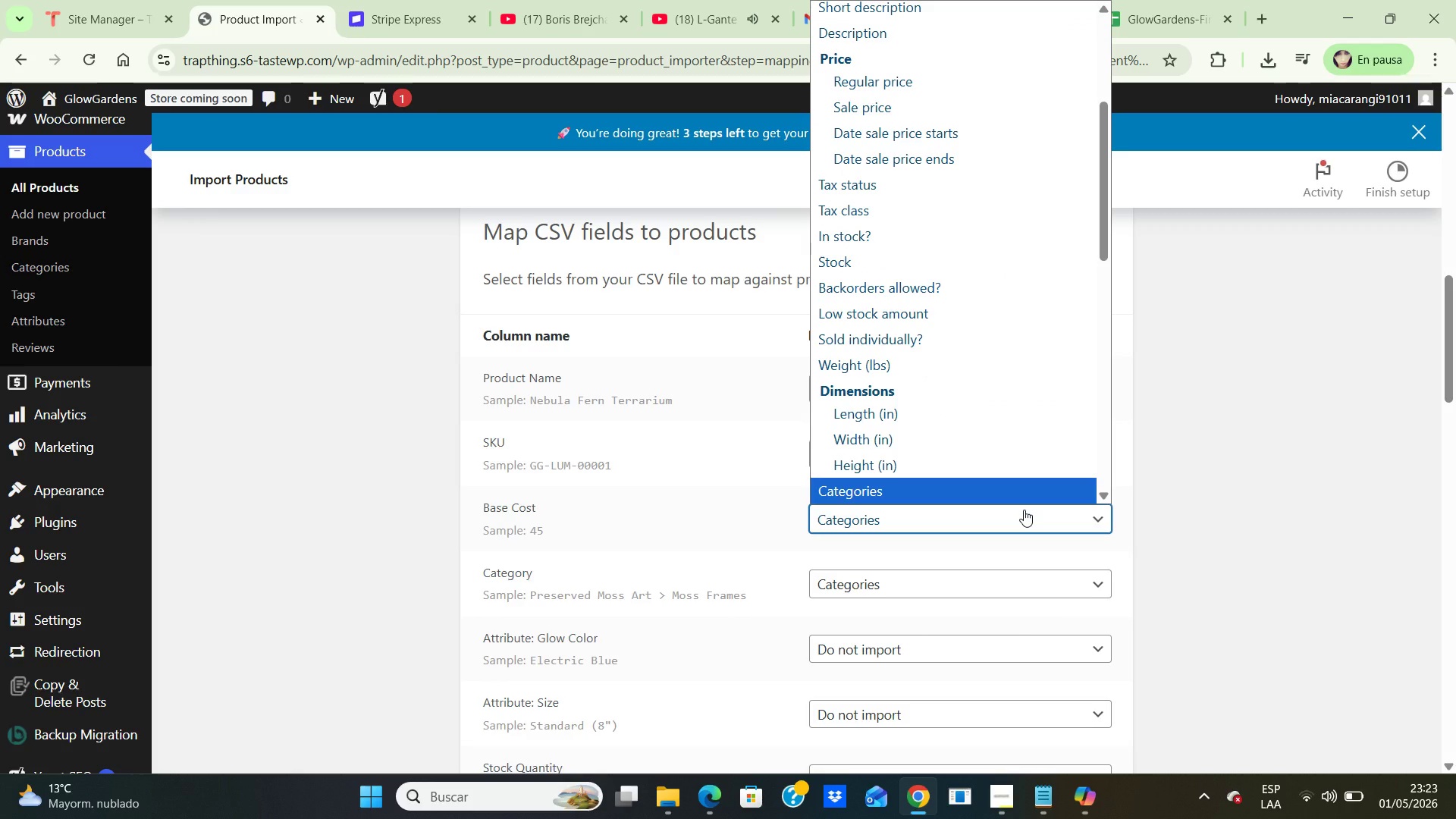 
hold_key(key=C, duration=0.31)
 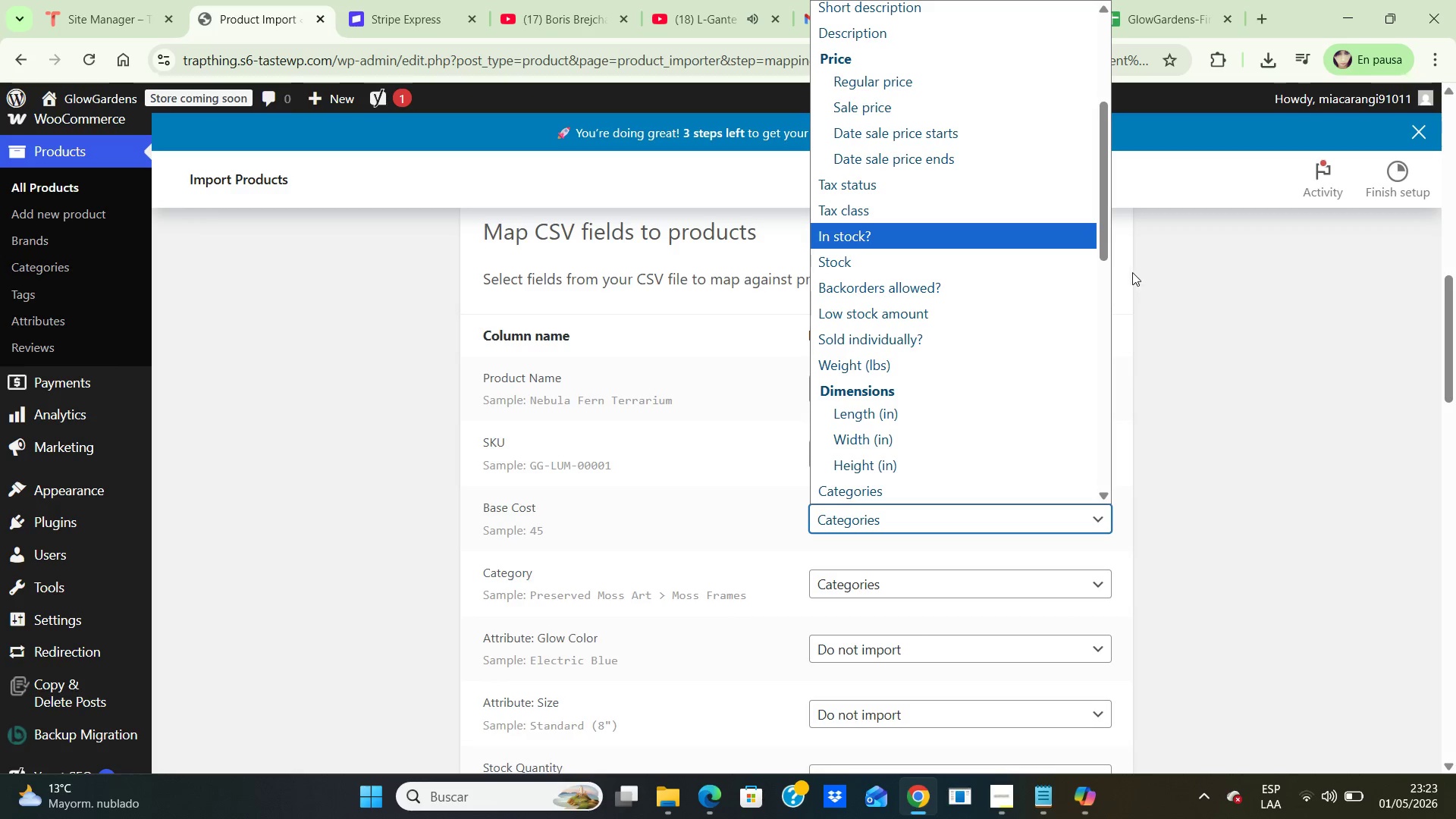 
left_click_drag(start_coordinate=[1106, 249], to_coordinate=[1169, 518])
 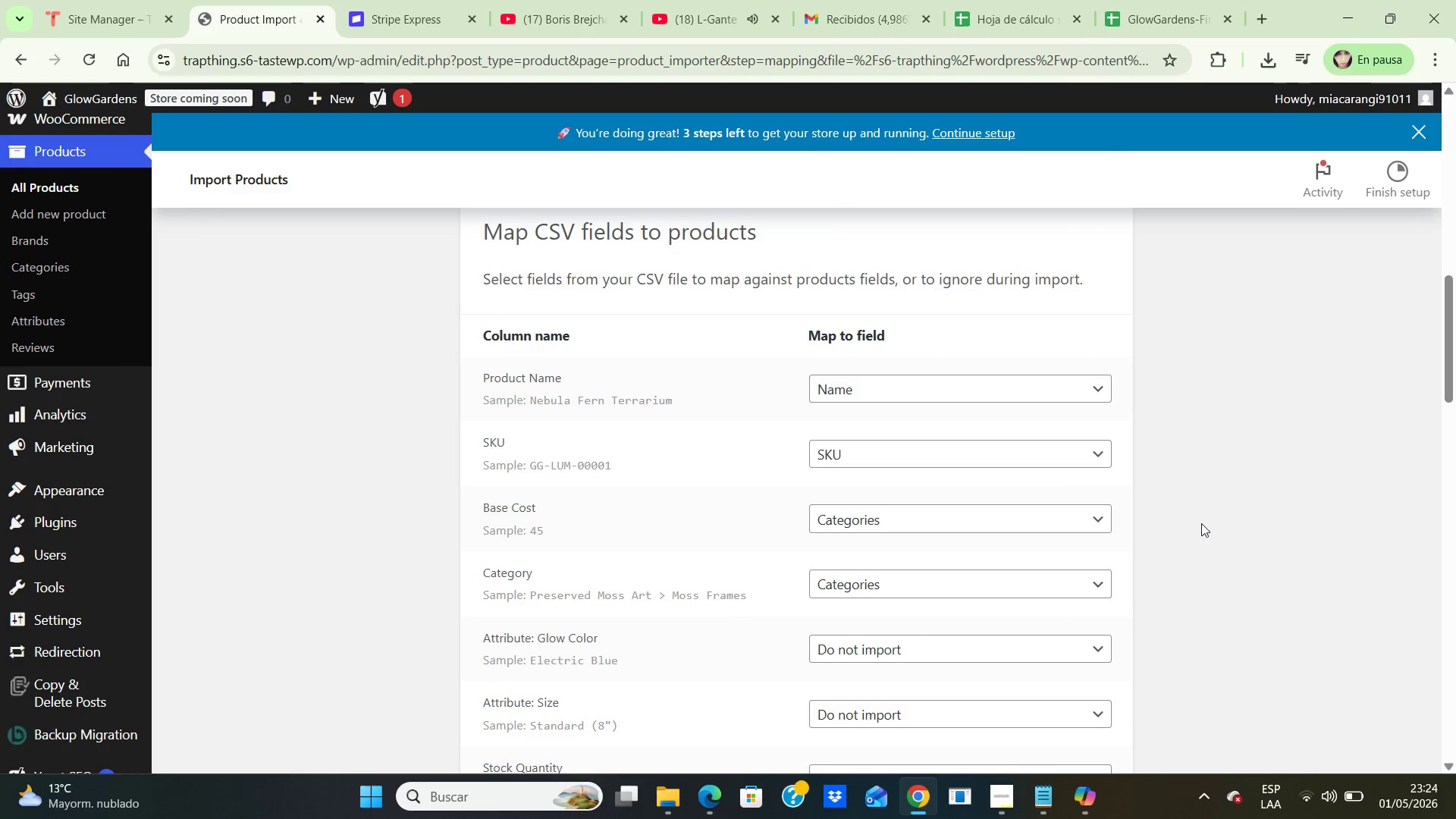 
left_click([1201, 523])
 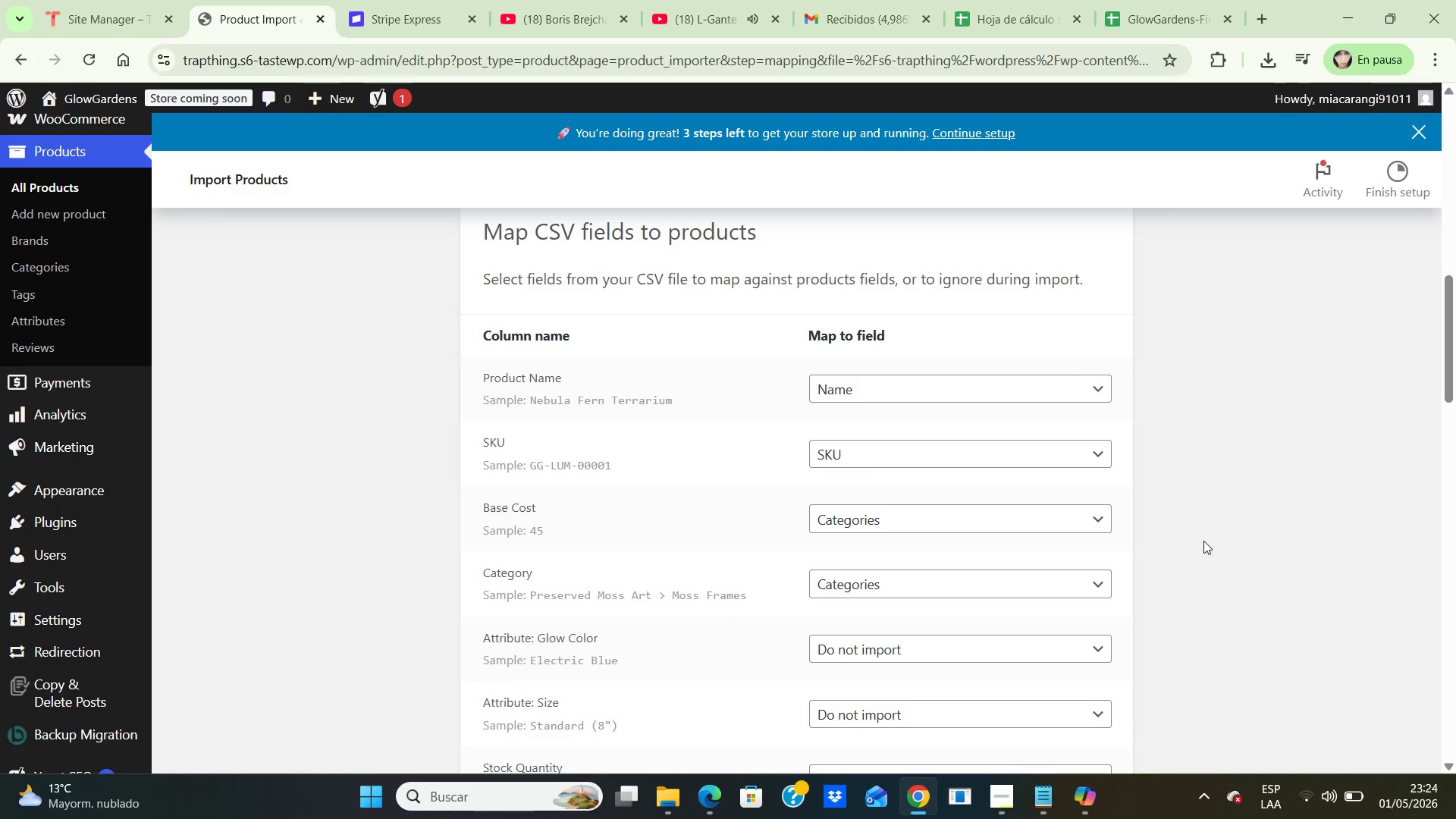 
wait(19.94)
 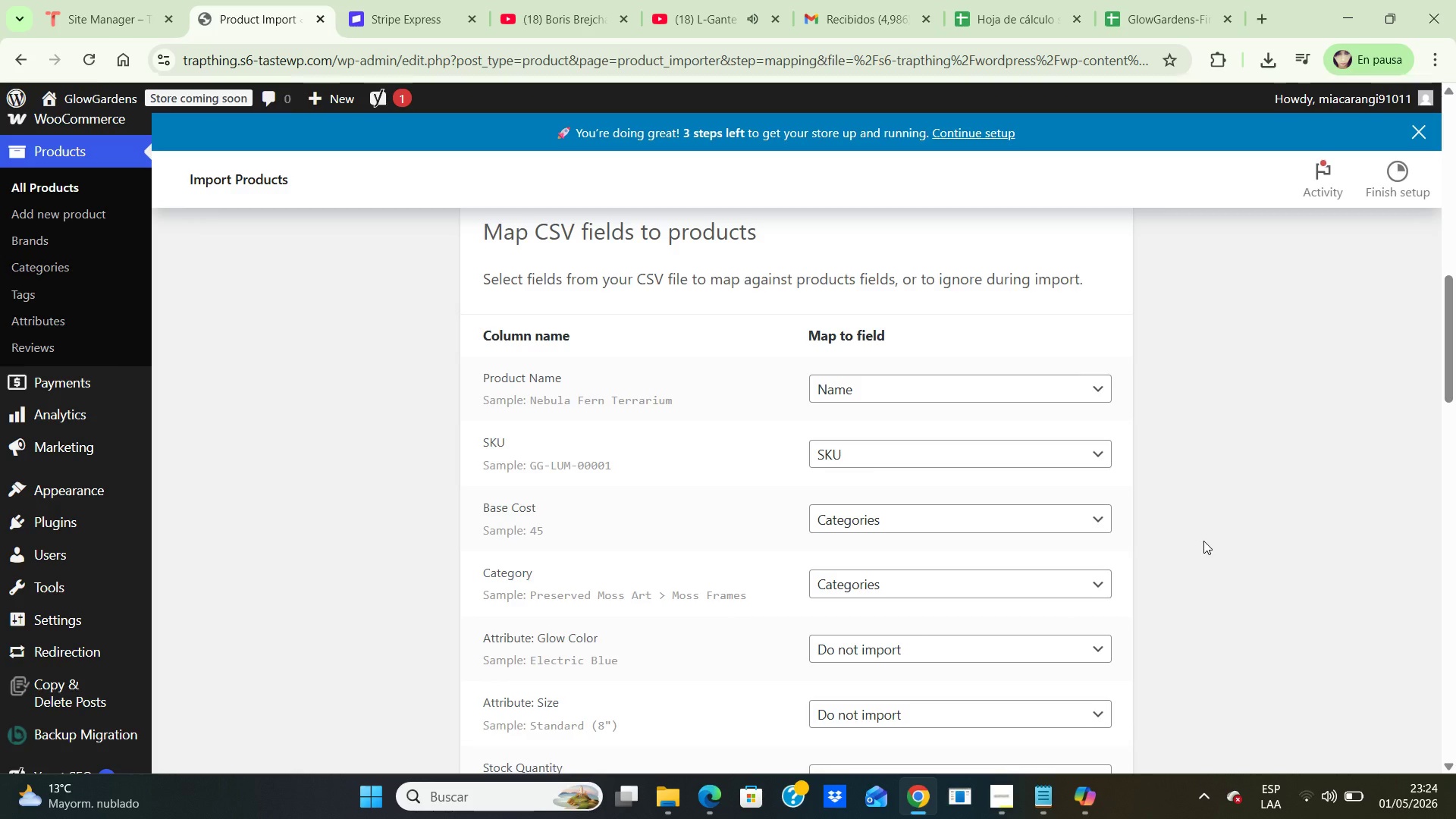 
key(ArrowDown)
 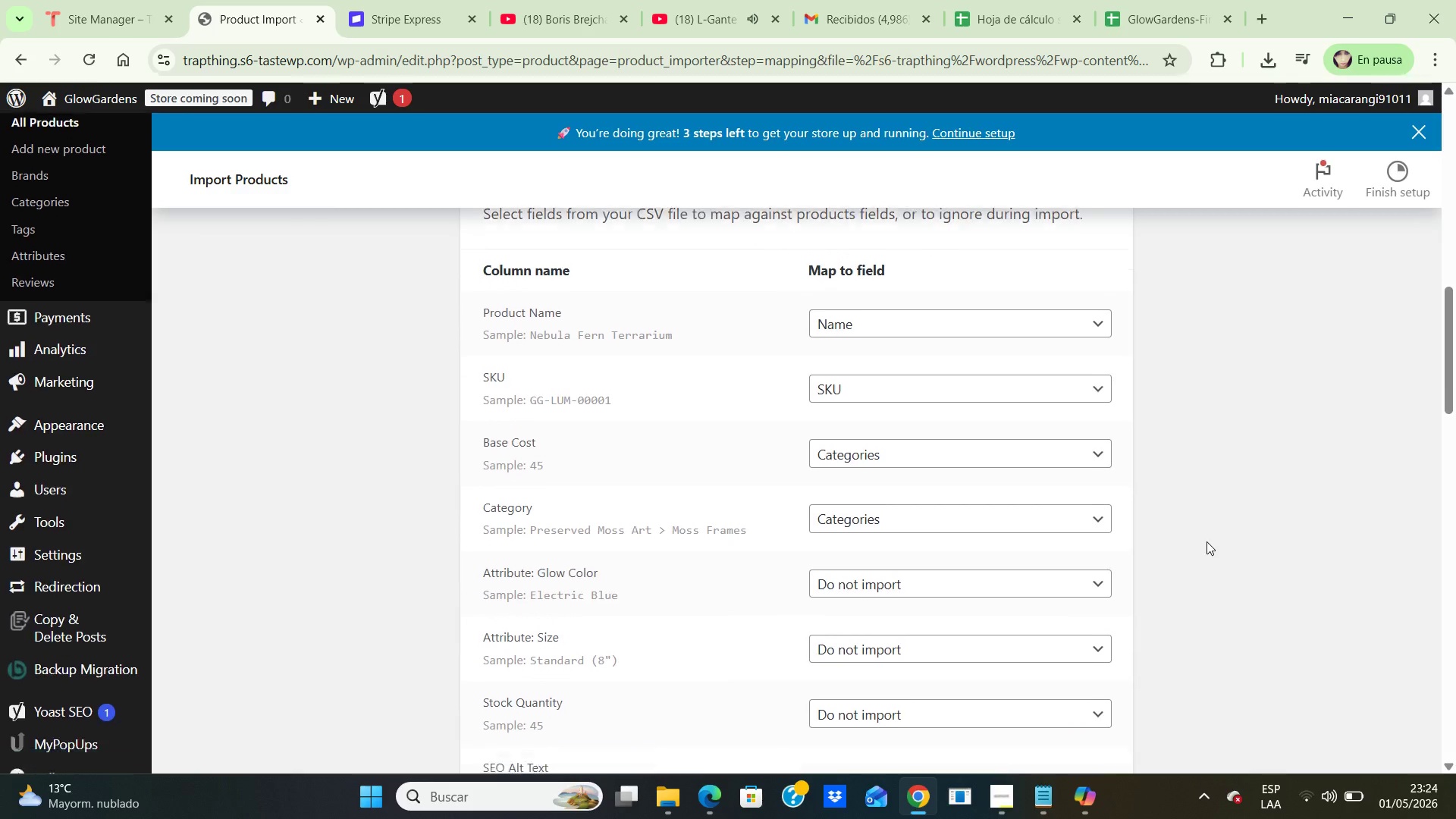 
key(ArrowDown)
 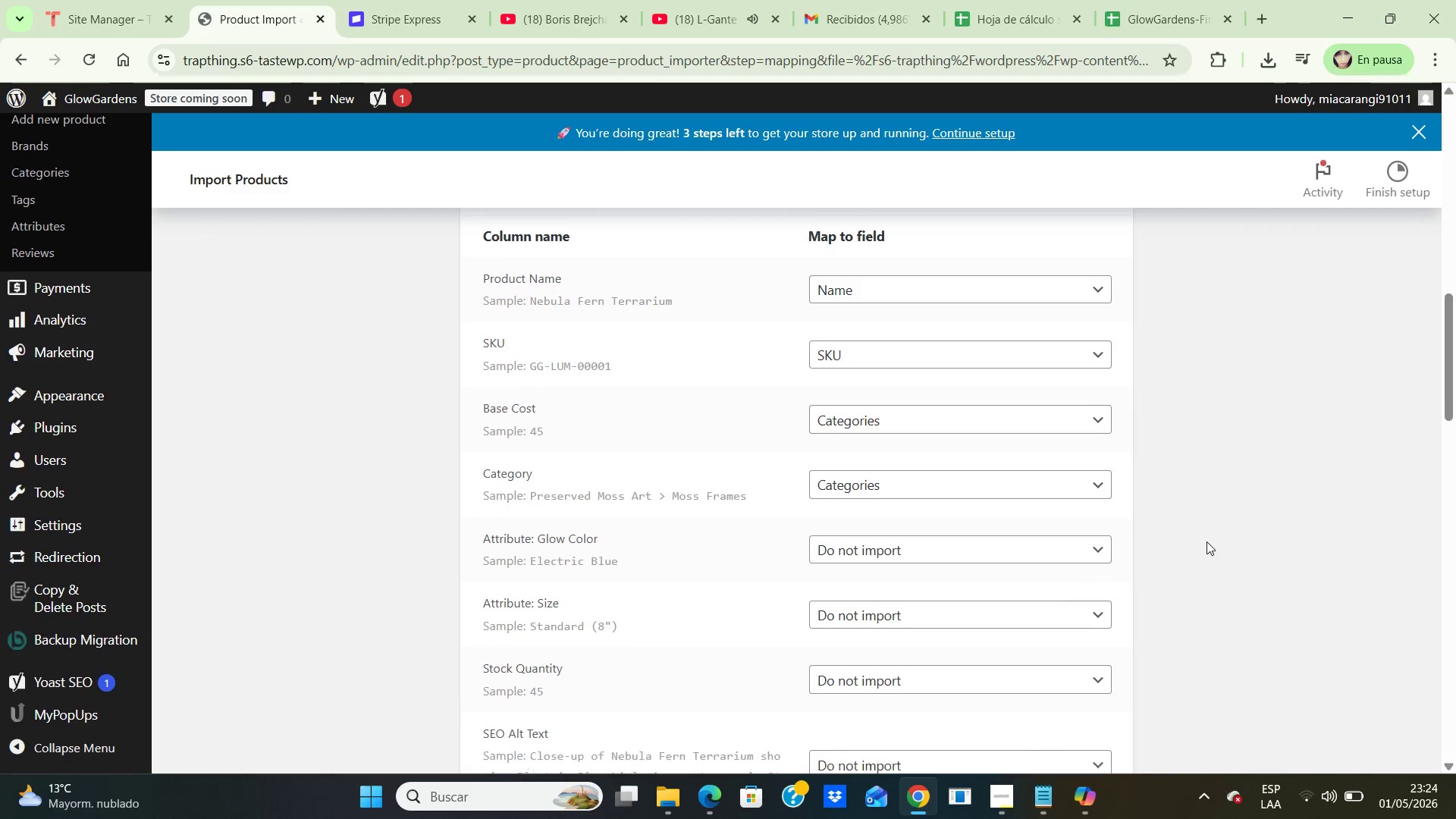 
key(ArrowDown)
 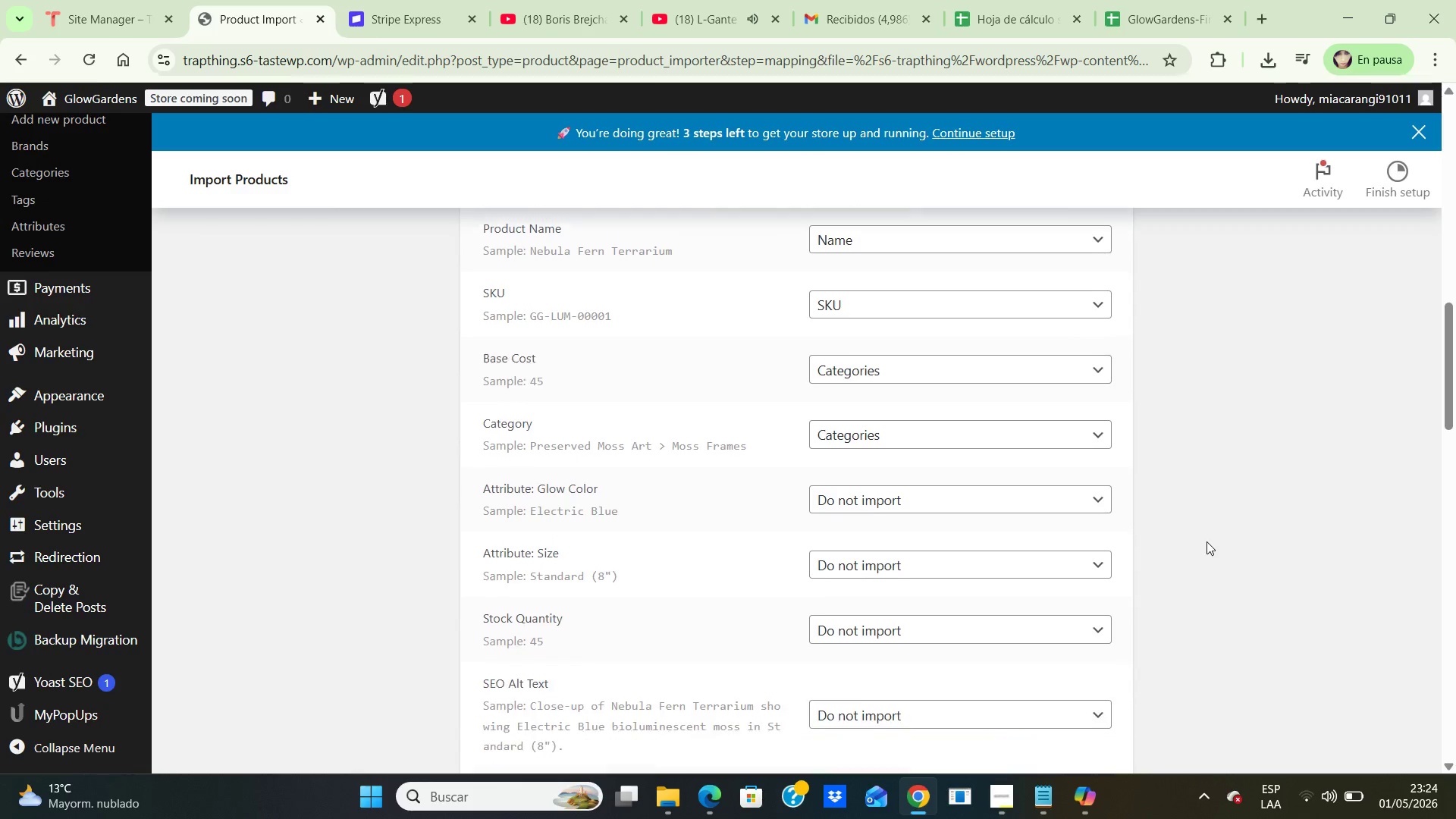 
key(ArrowDown)
 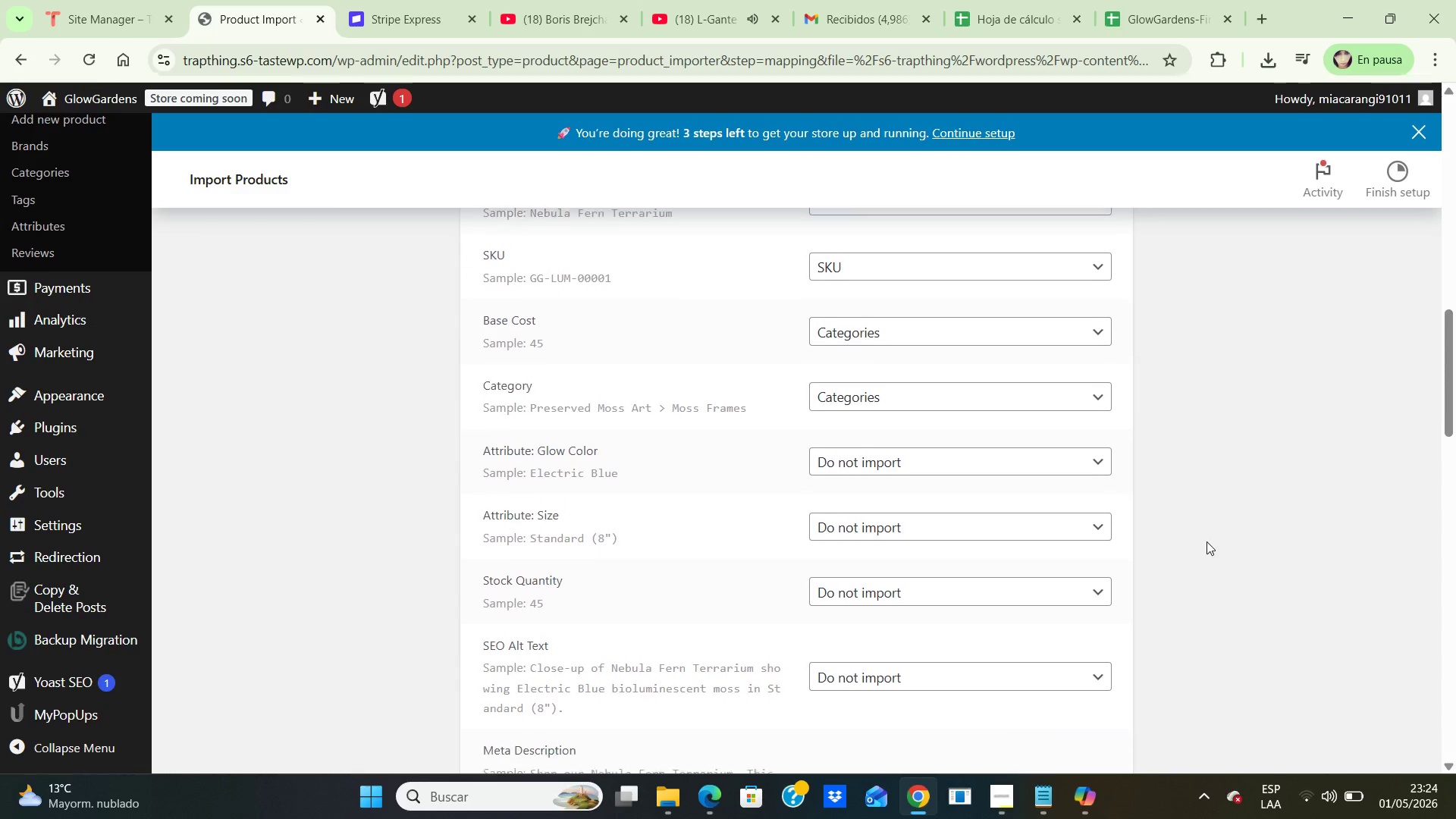 
key(ArrowDown)
 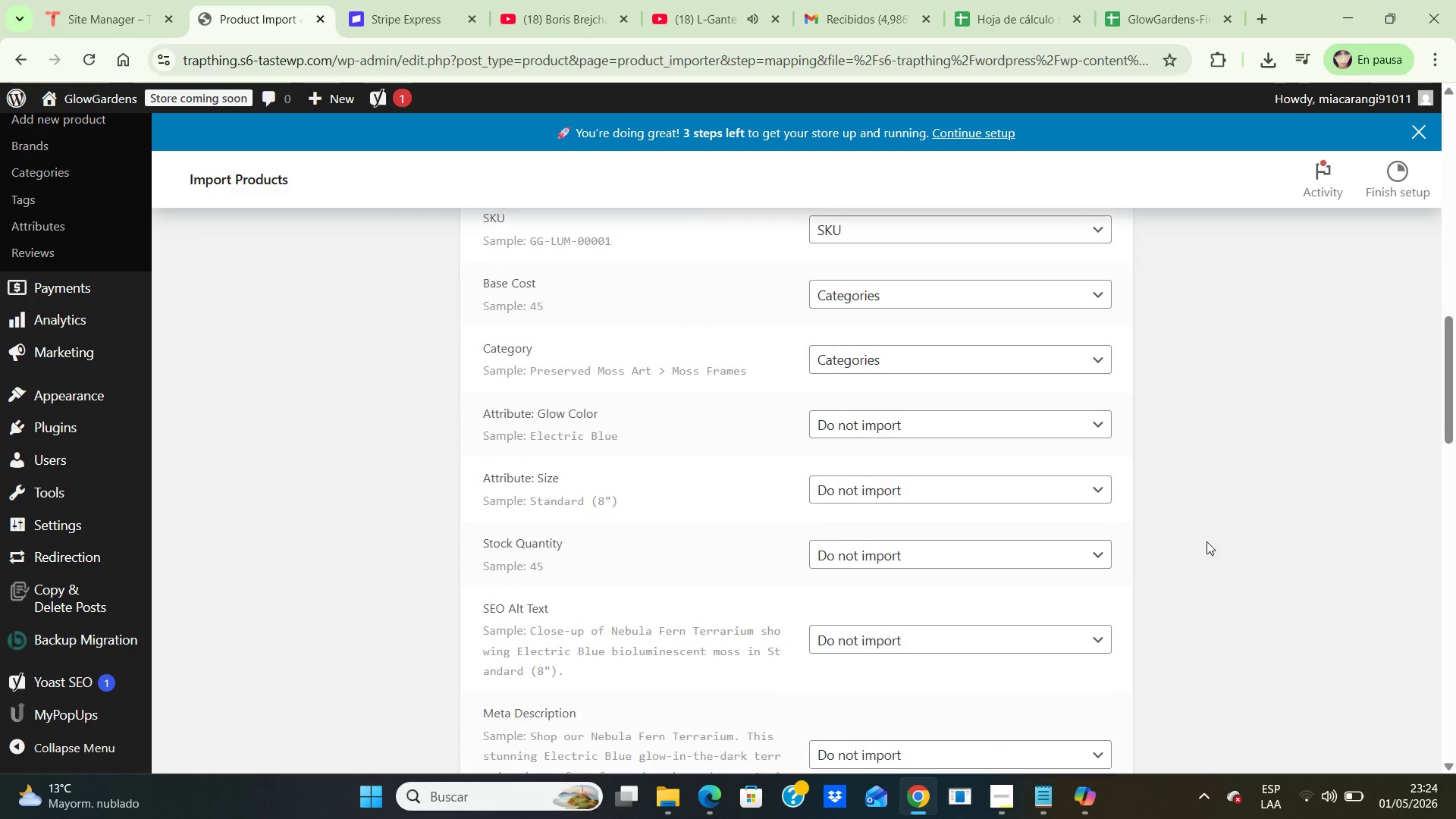 
key(ArrowDown)
 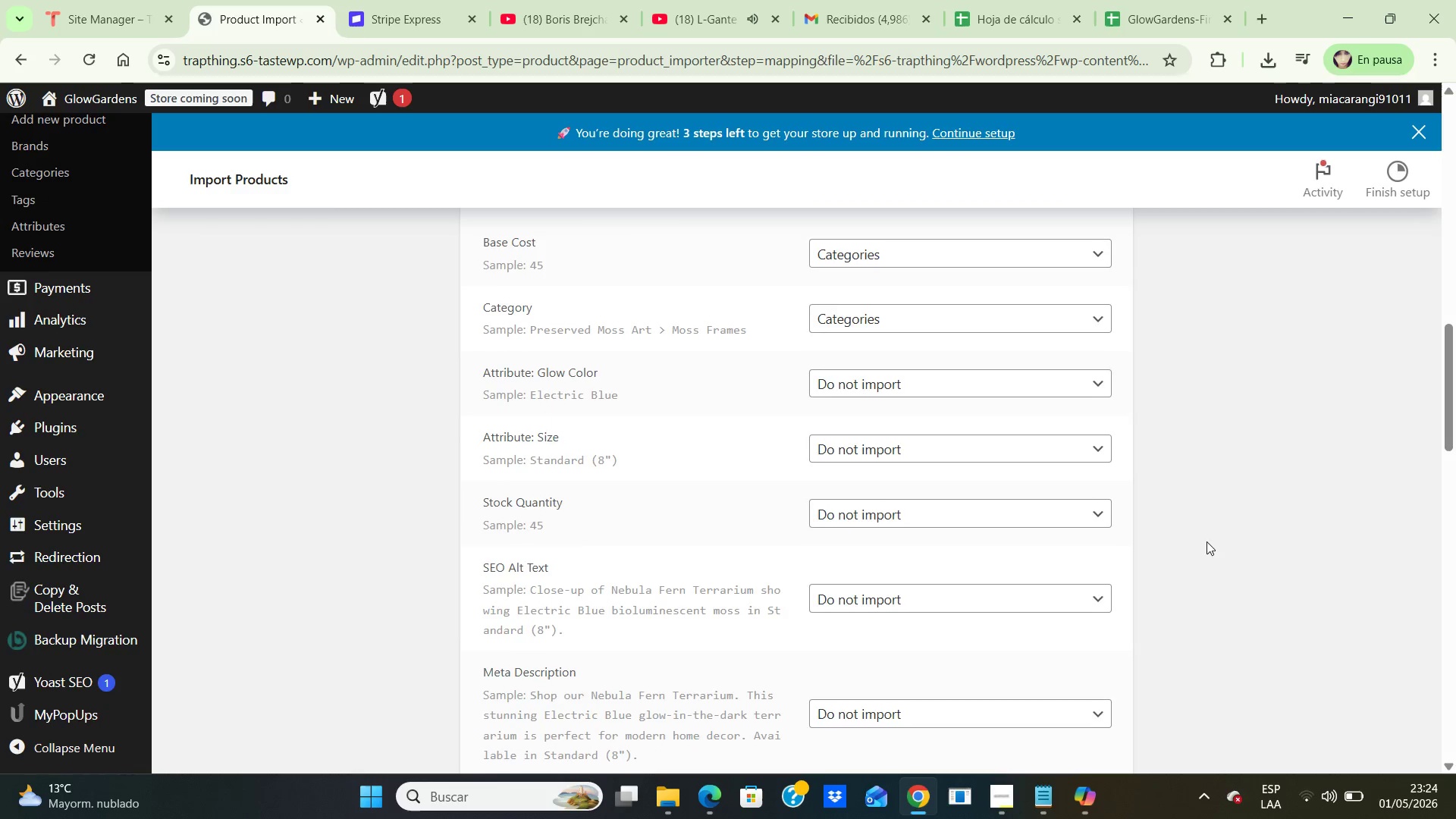 
key(ArrowDown)
 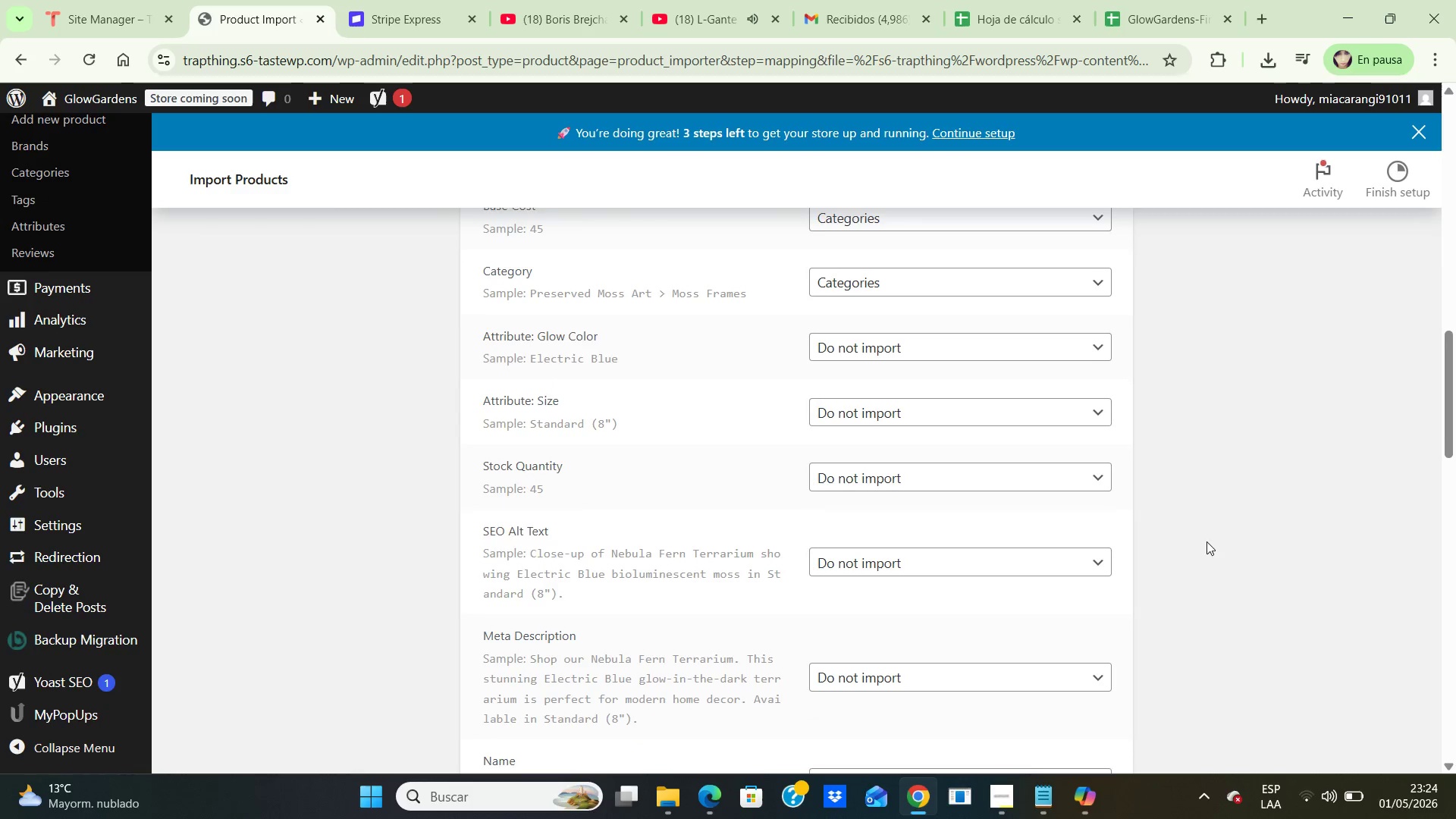 
key(ArrowDown)
 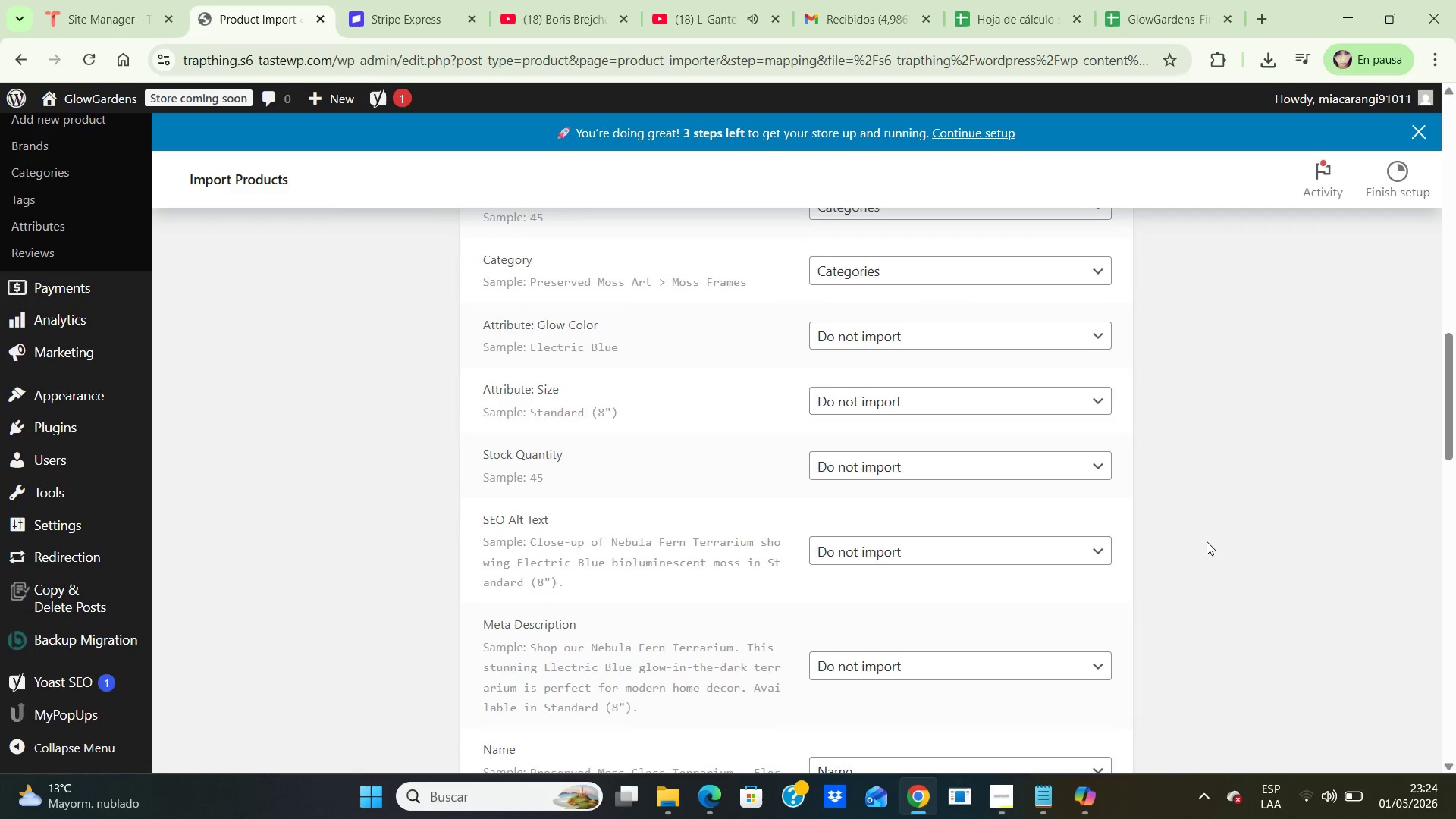 
key(ArrowDown)
 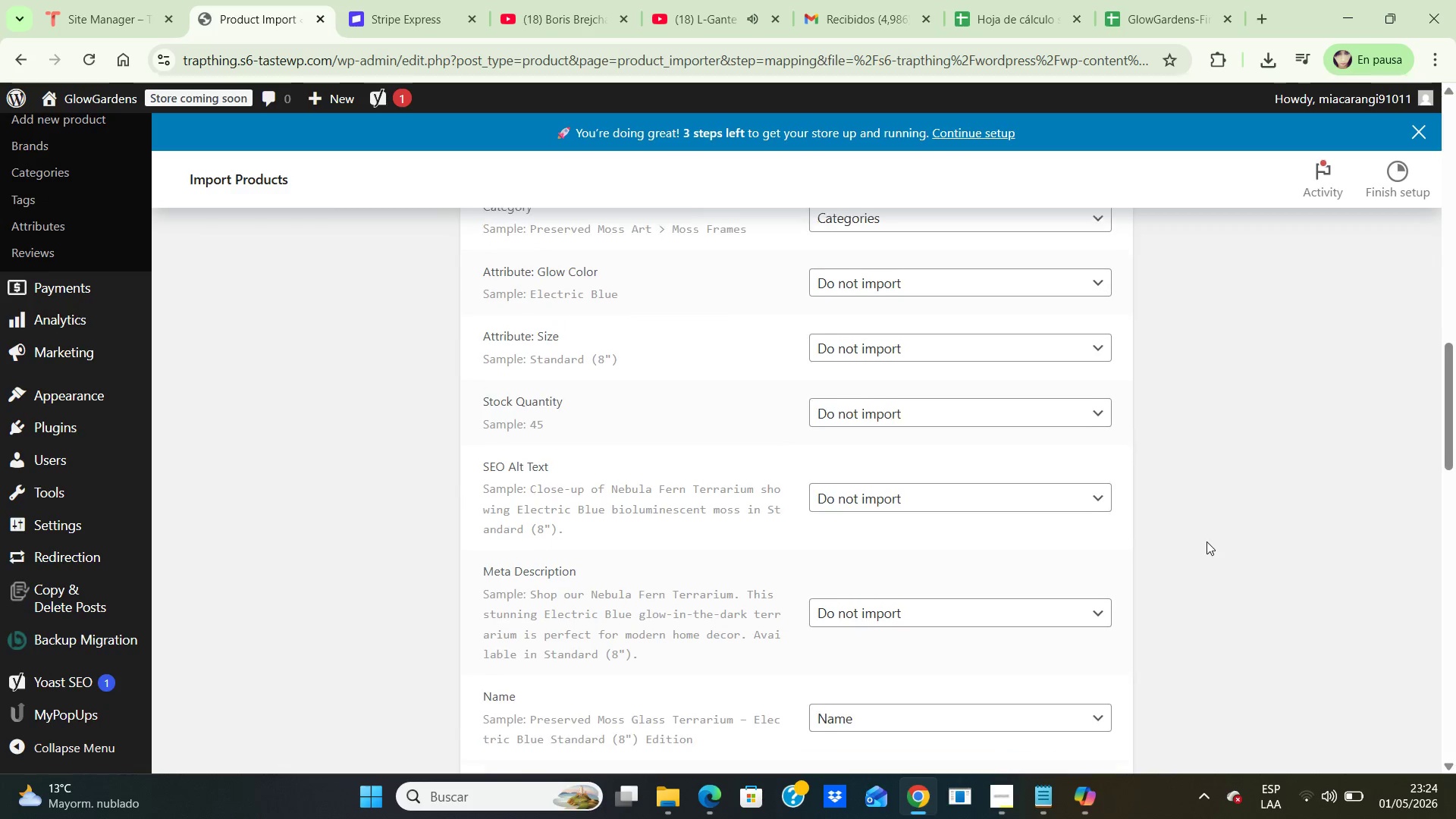 
key(ArrowDown)
 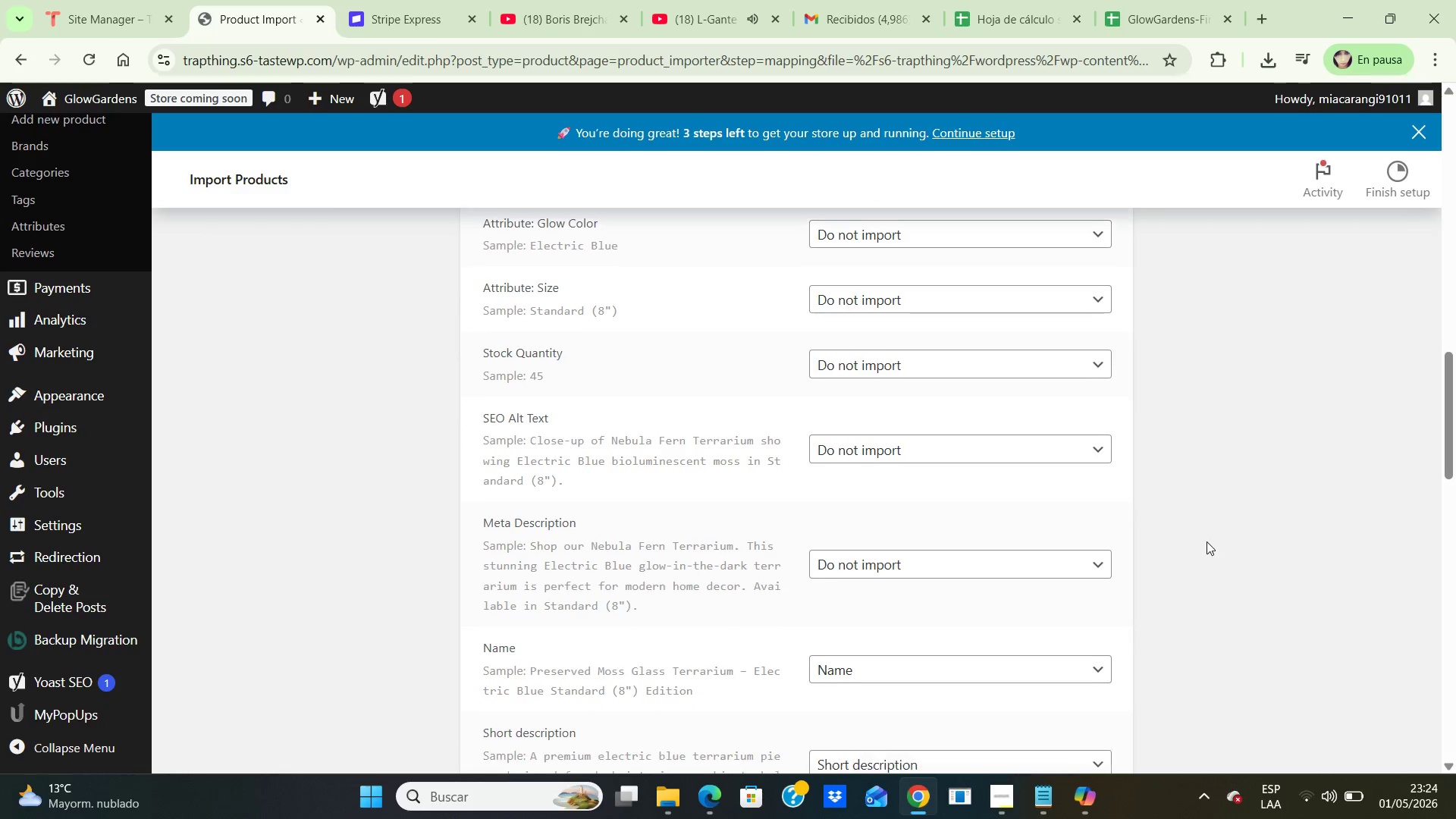 
key(ArrowDown)
 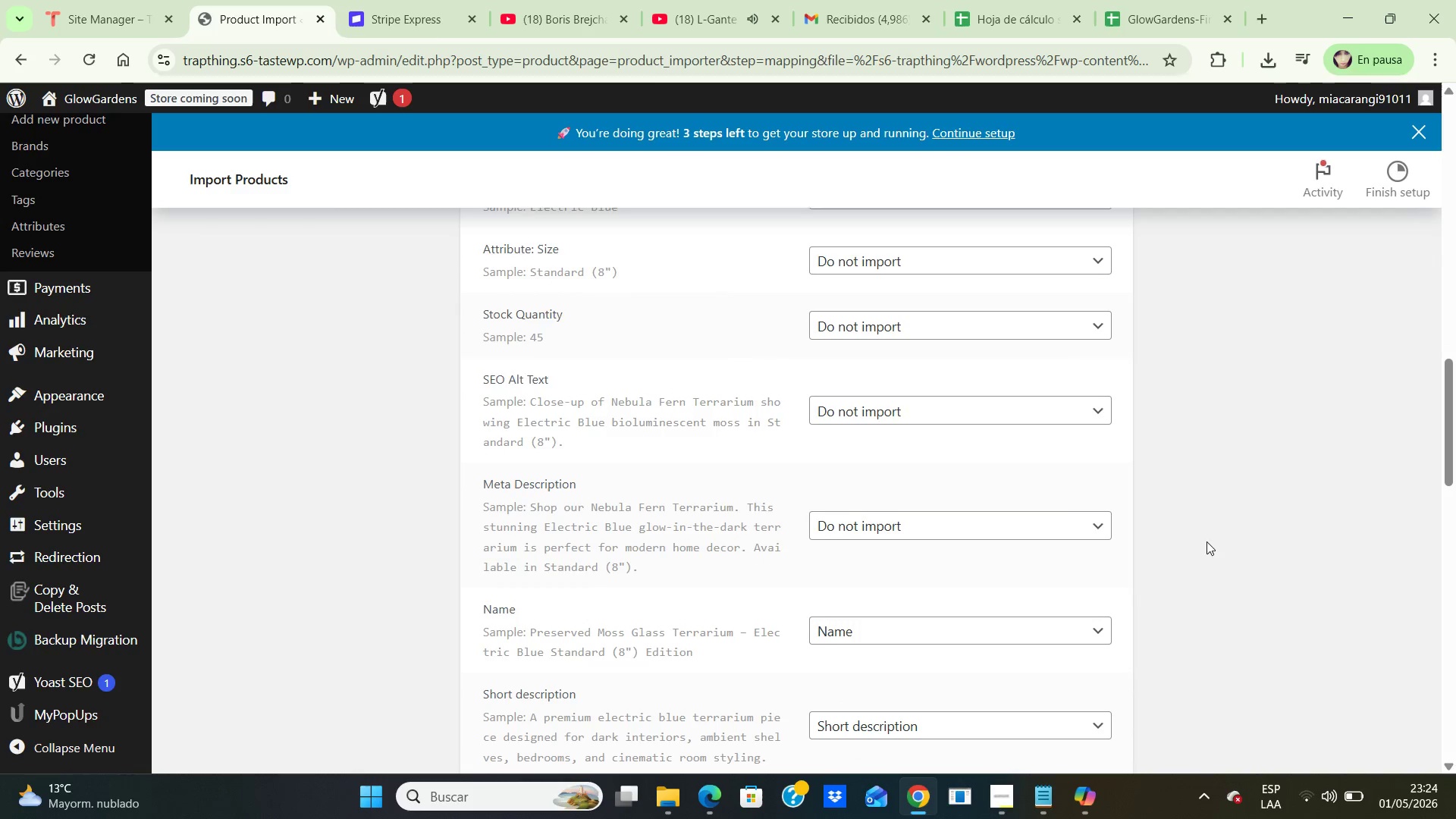 
key(ArrowDown)
 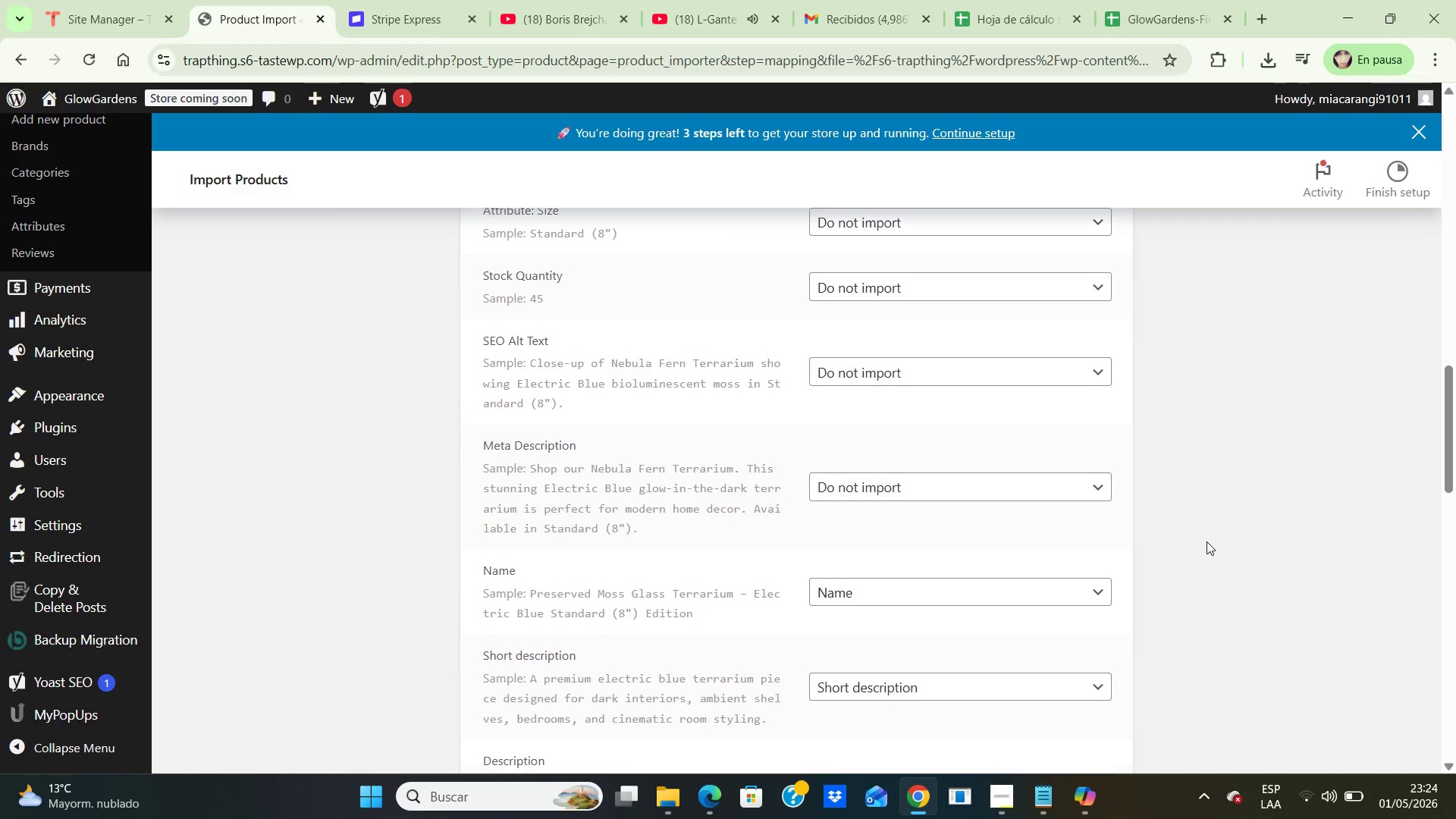 
key(ArrowDown)
 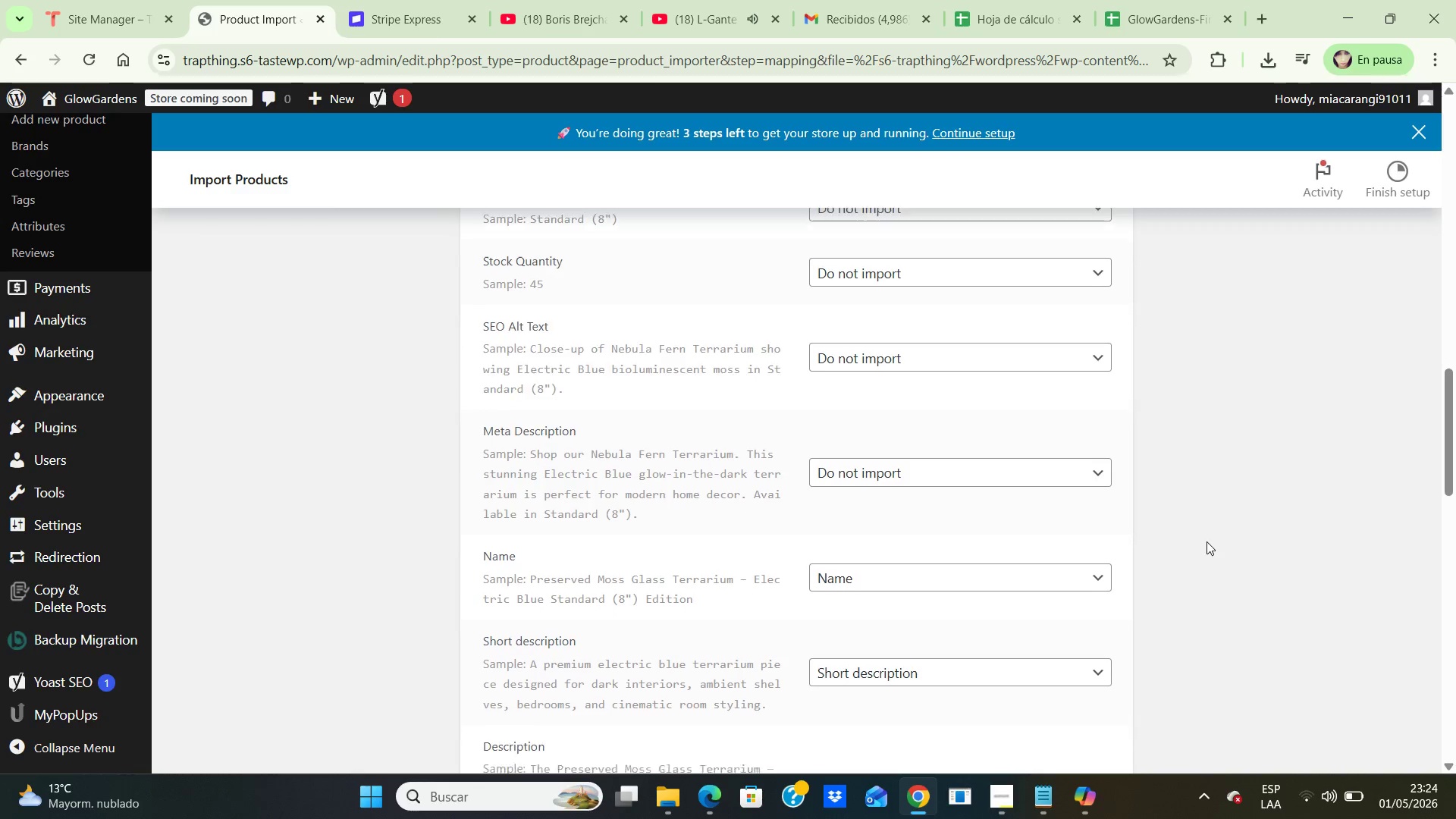 
key(ArrowDown)
 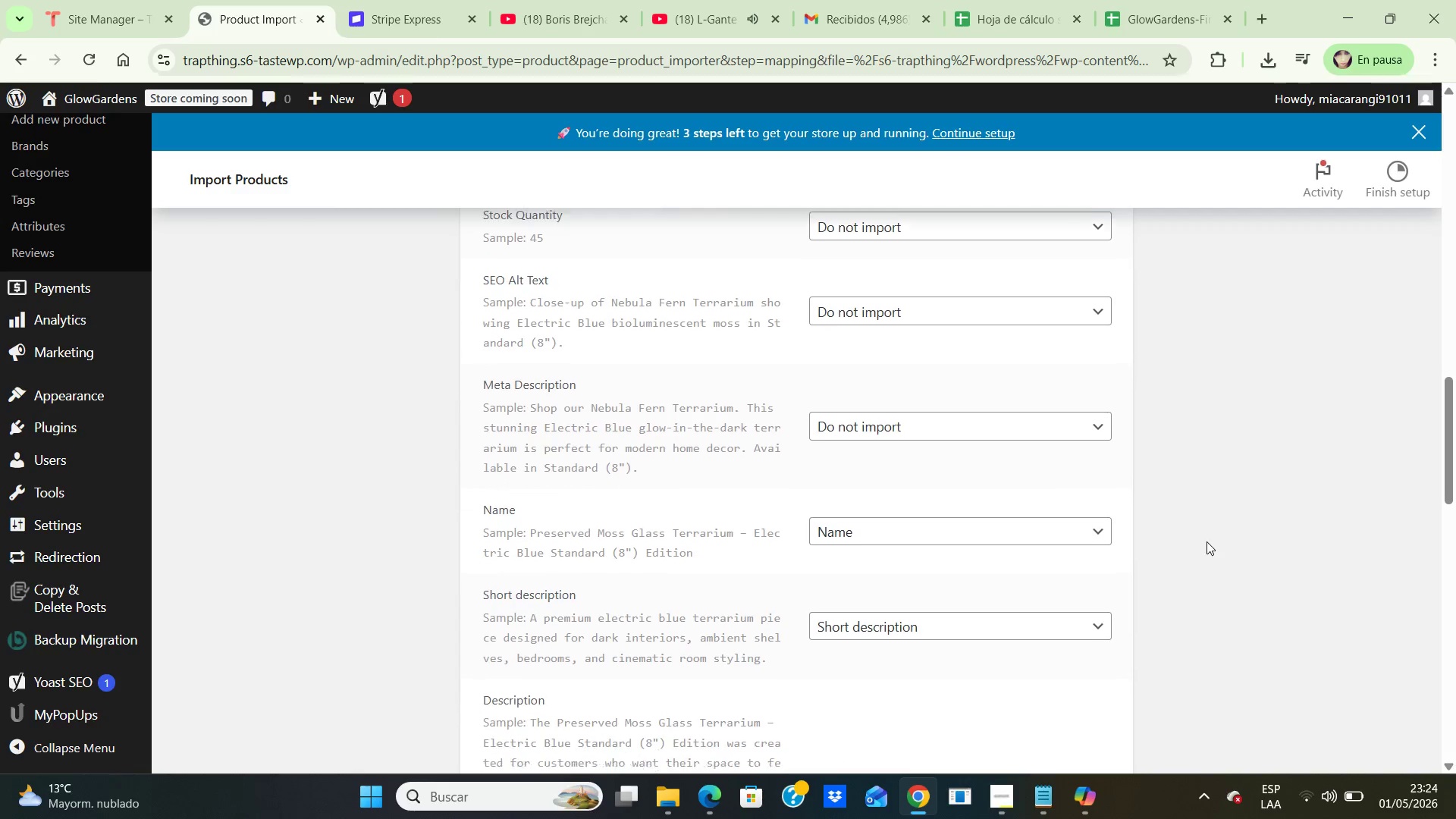 
key(ArrowDown)
 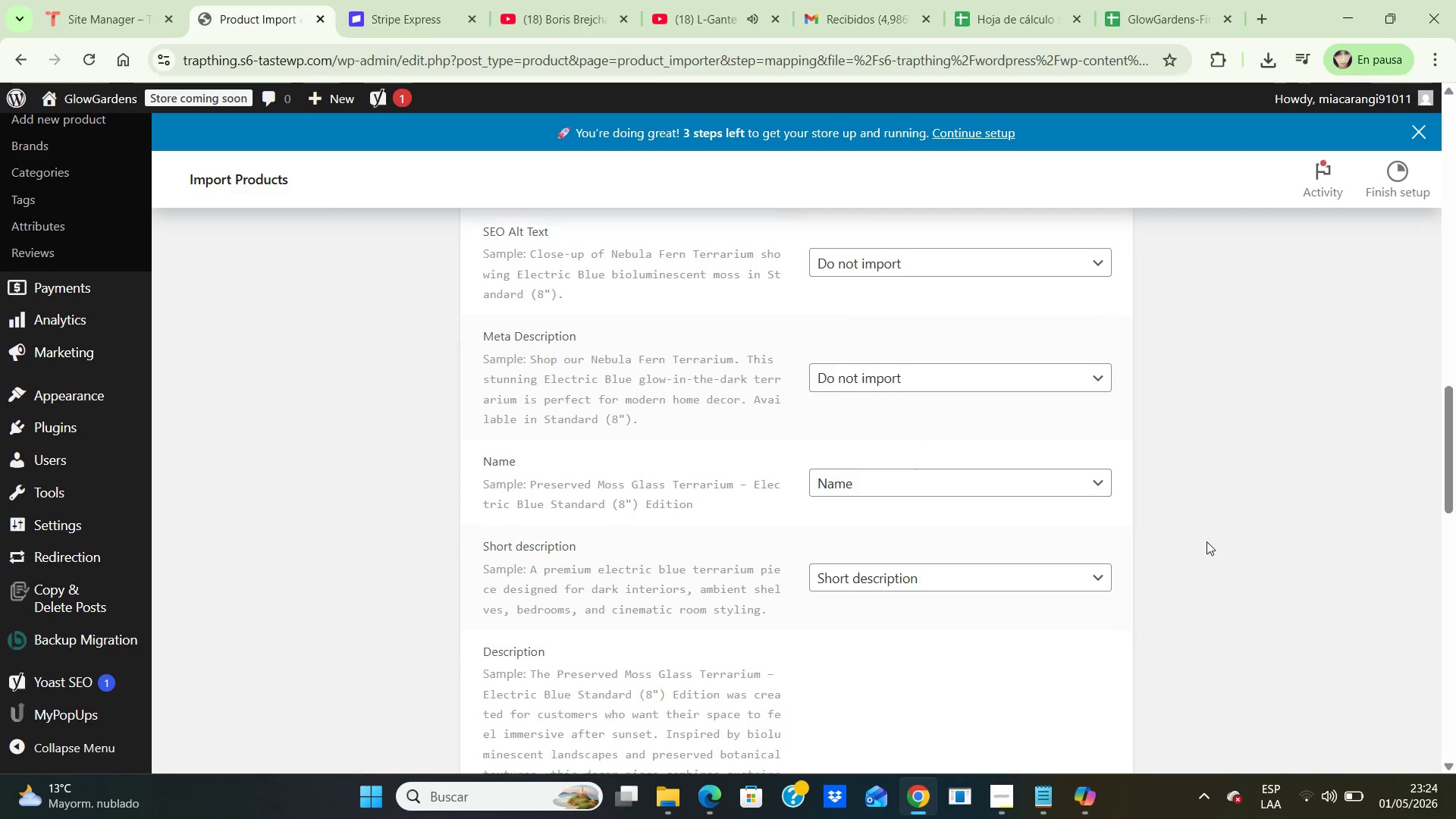 
key(ArrowDown)
 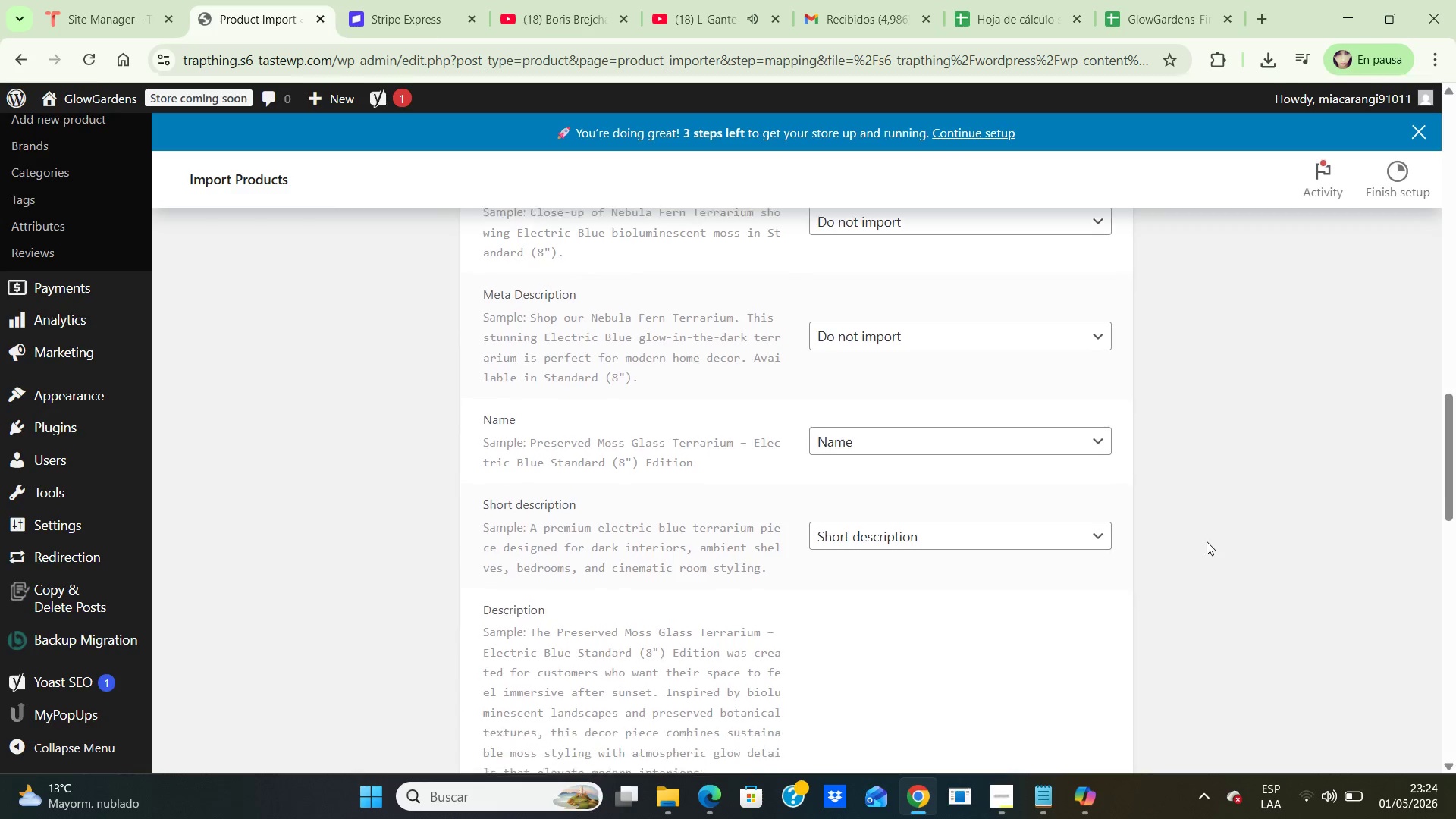 
key(ArrowDown)
 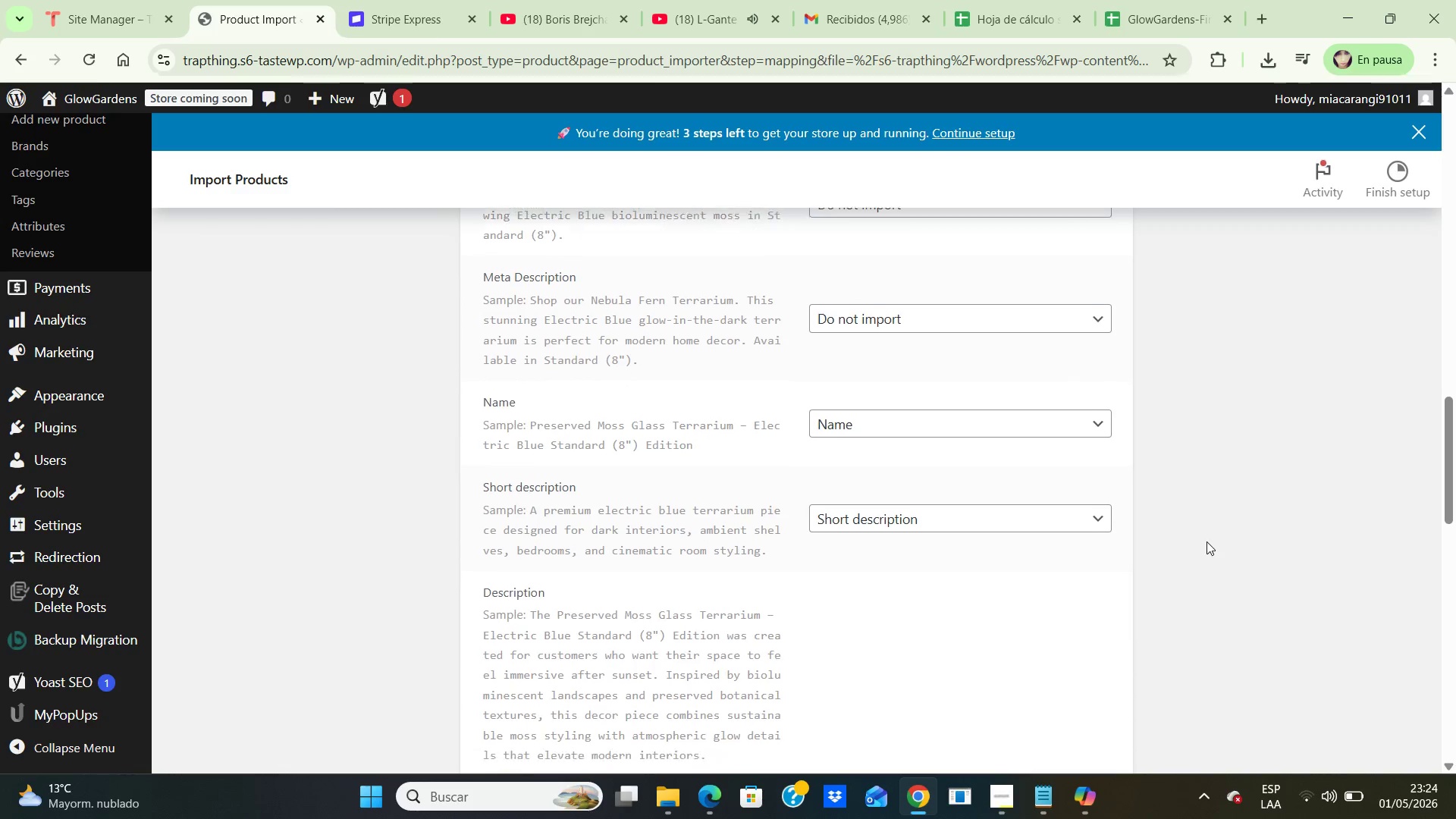 
key(ArrowDown)
 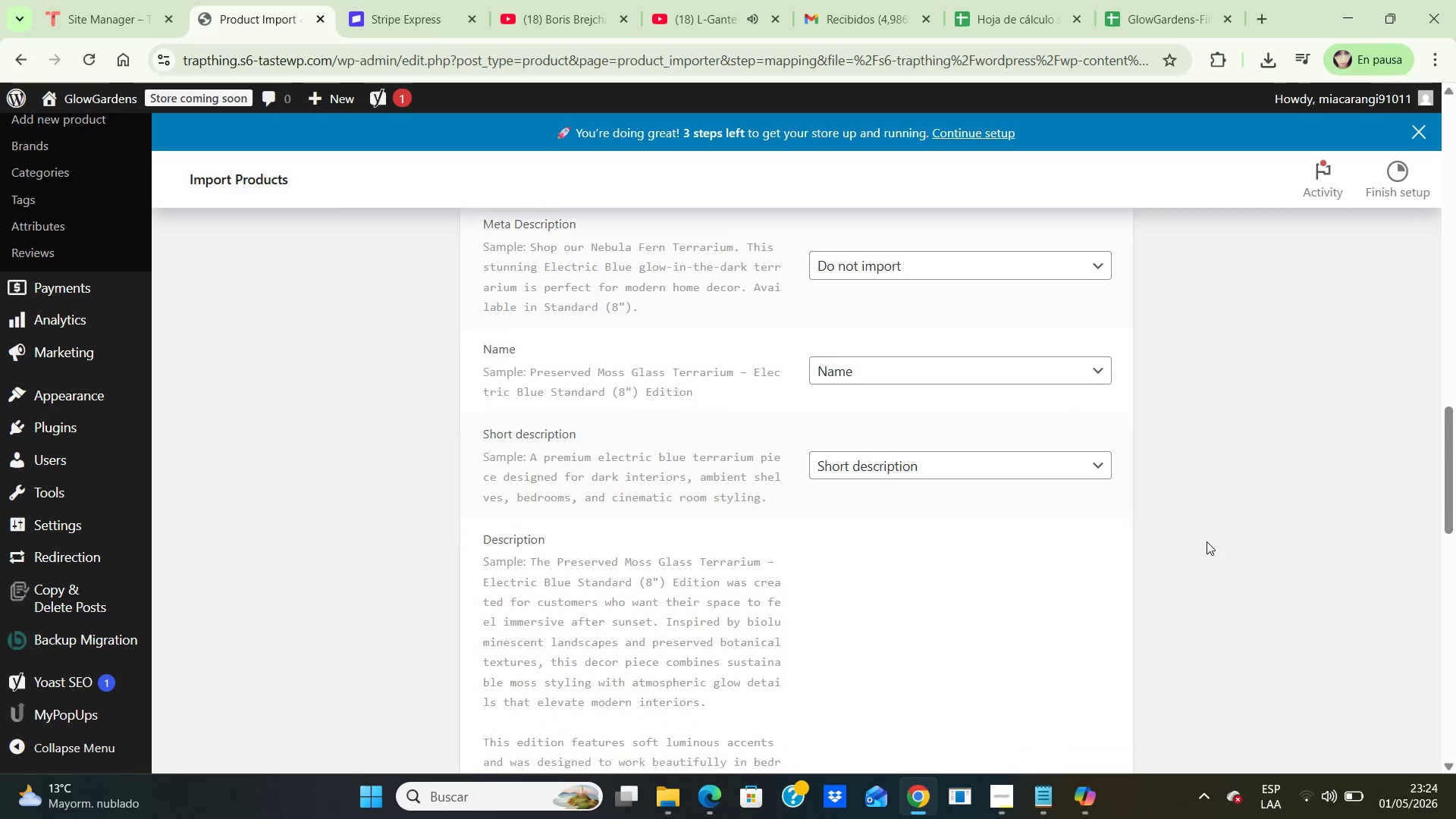 
key(ArrowDown)
 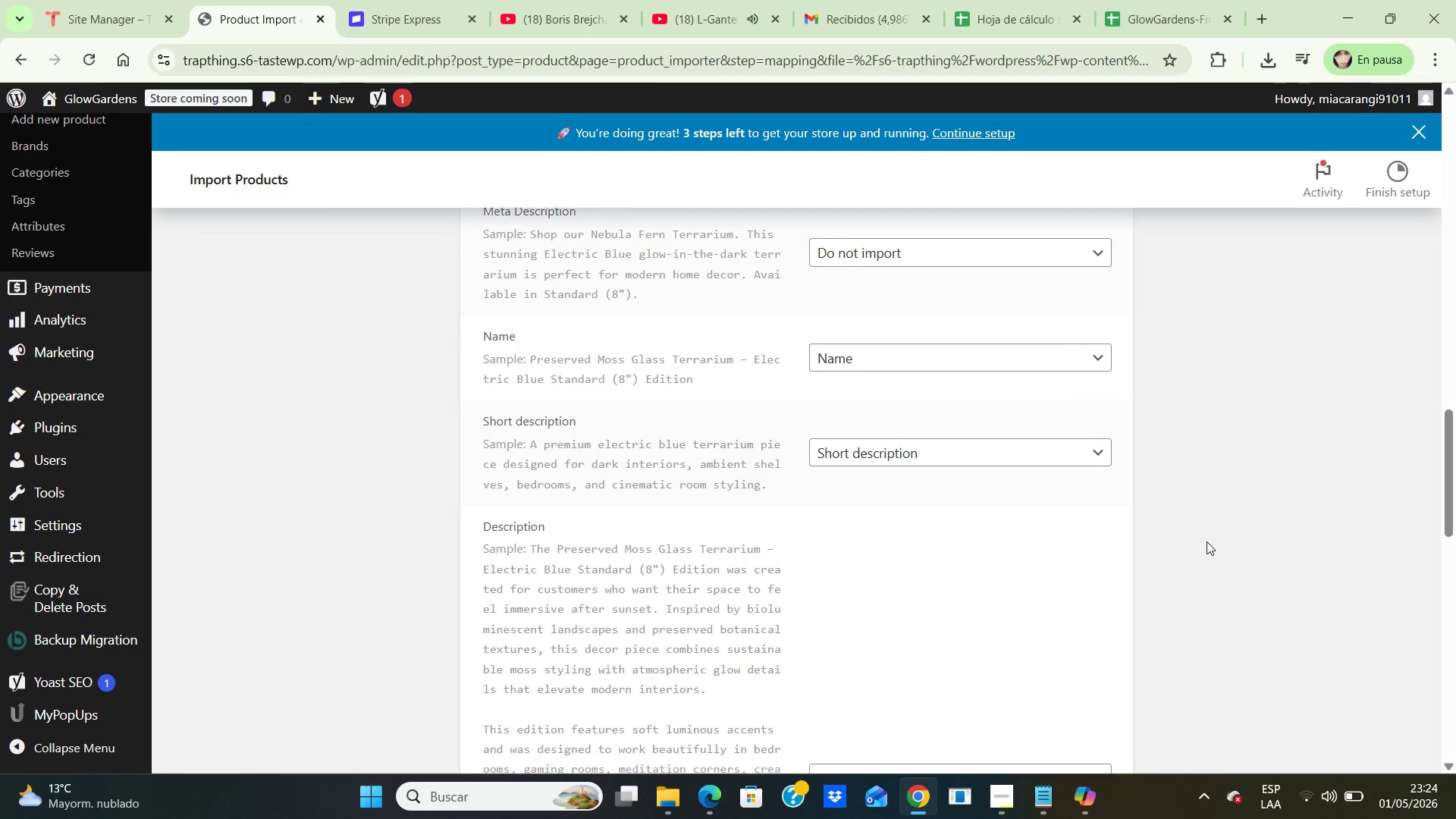 
key(ArrowDown)
 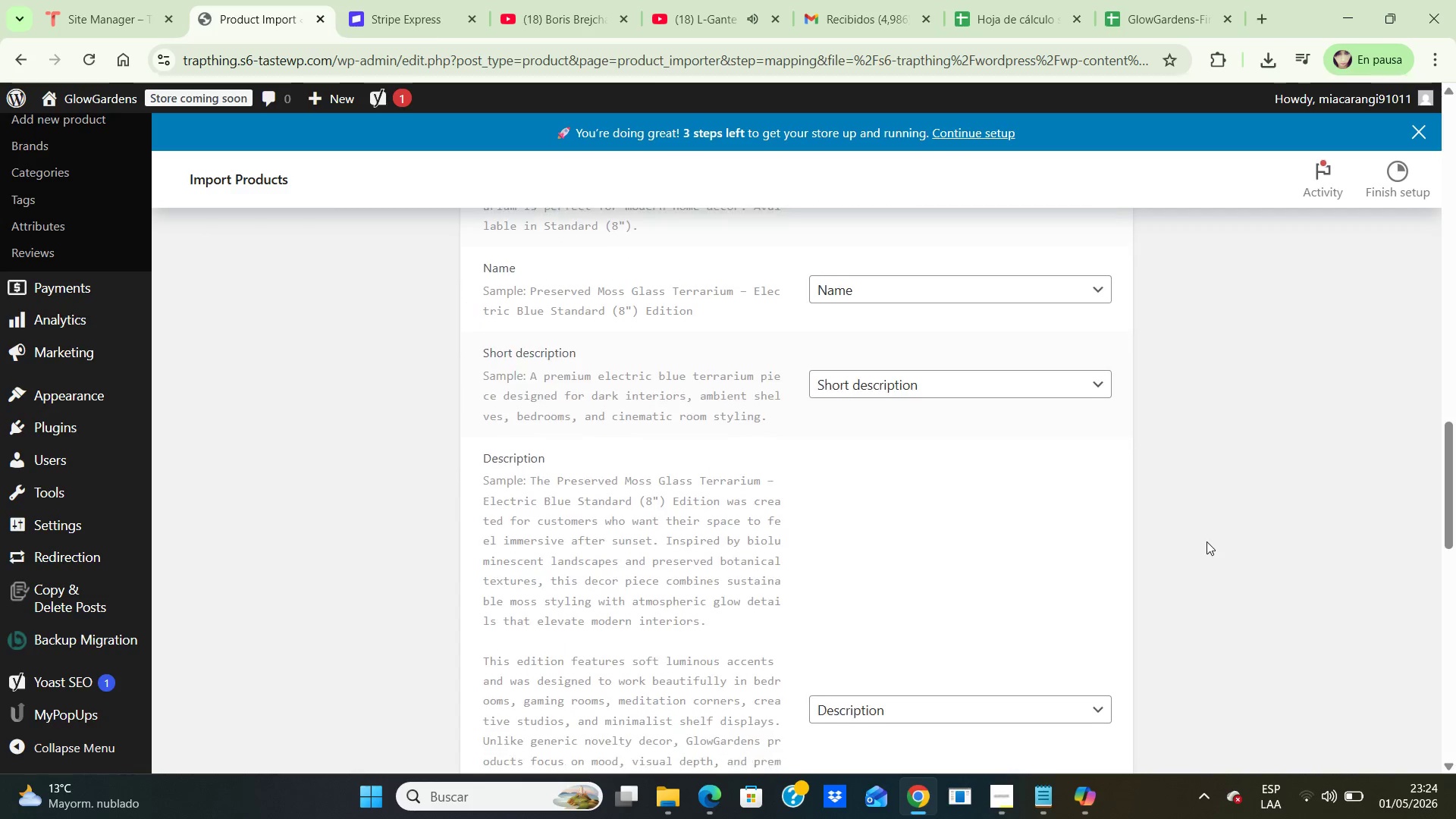 
key(ArrowDown)
 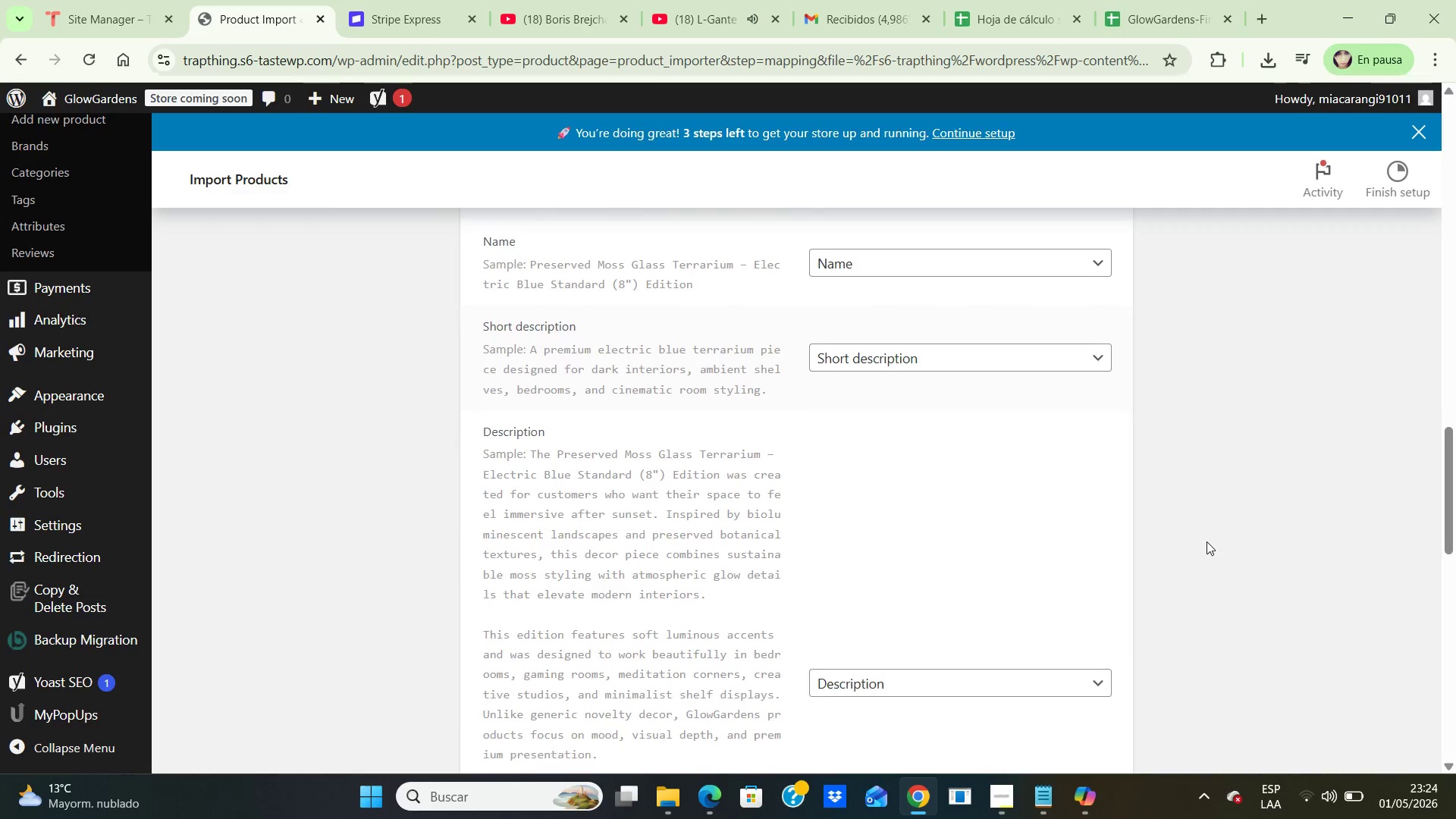 
key(ArrowDown)
 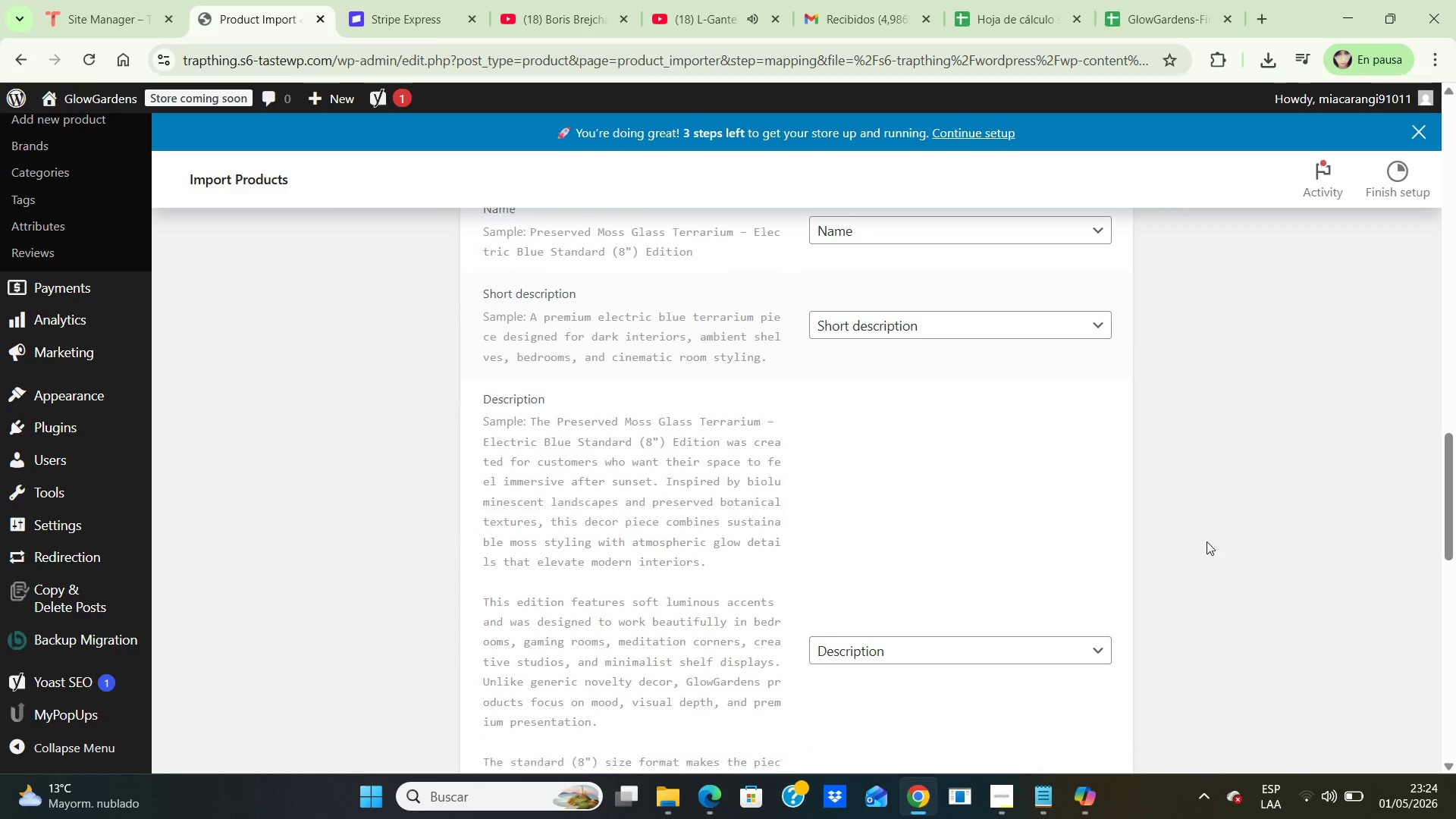 
key(ArrowDown)
 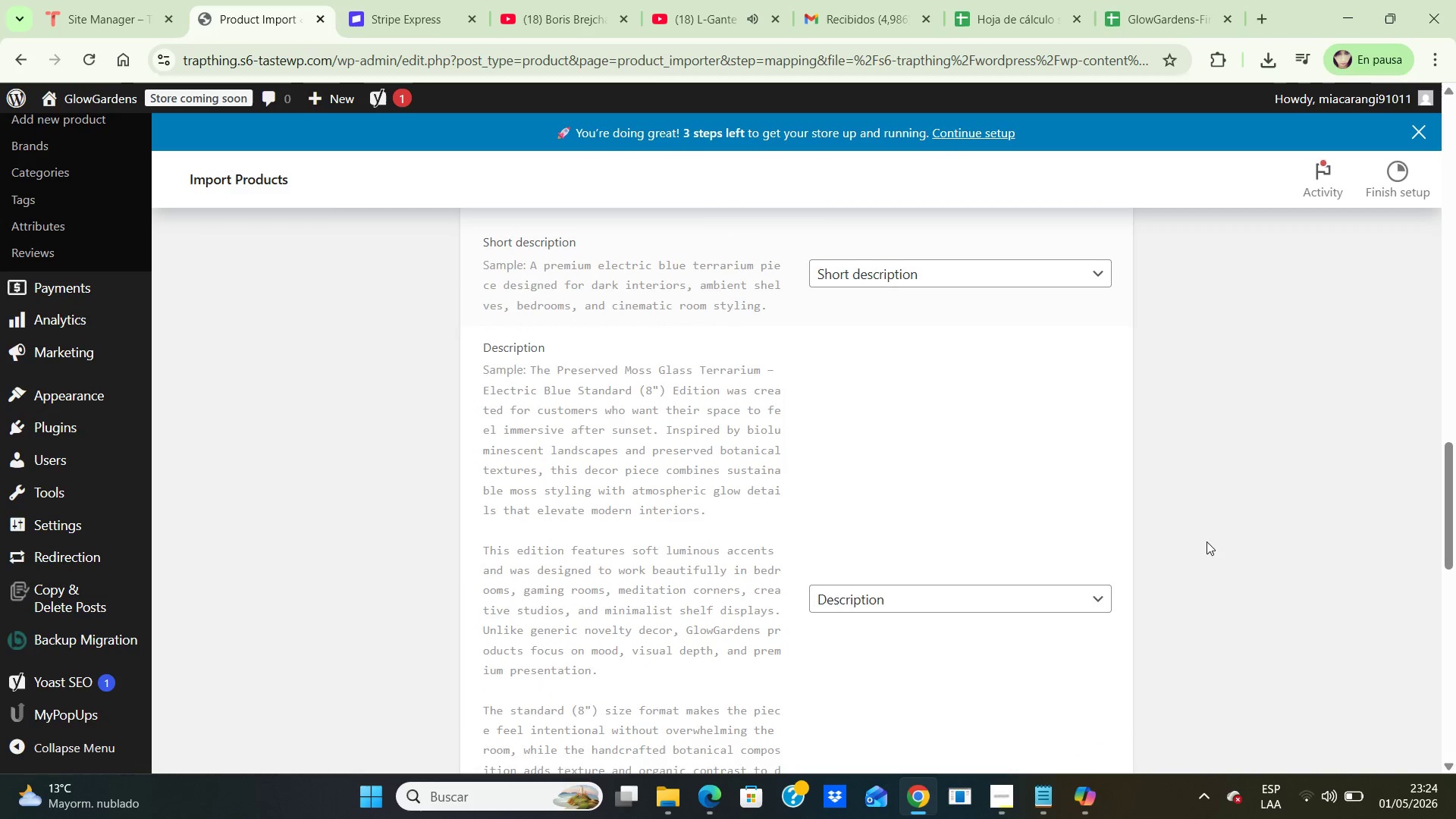 
key(ArrowDown)
 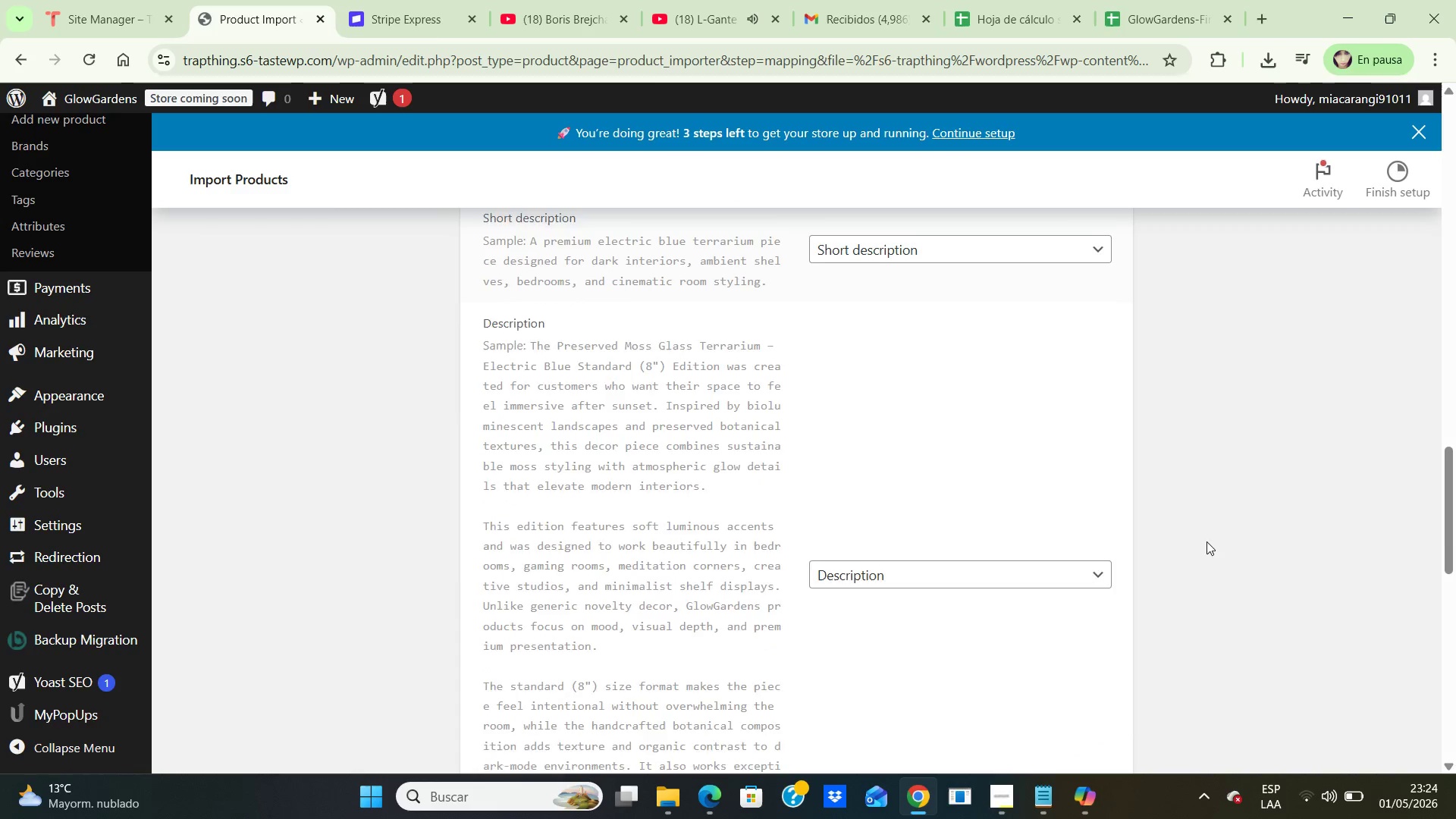 
key(ArrowDown)
 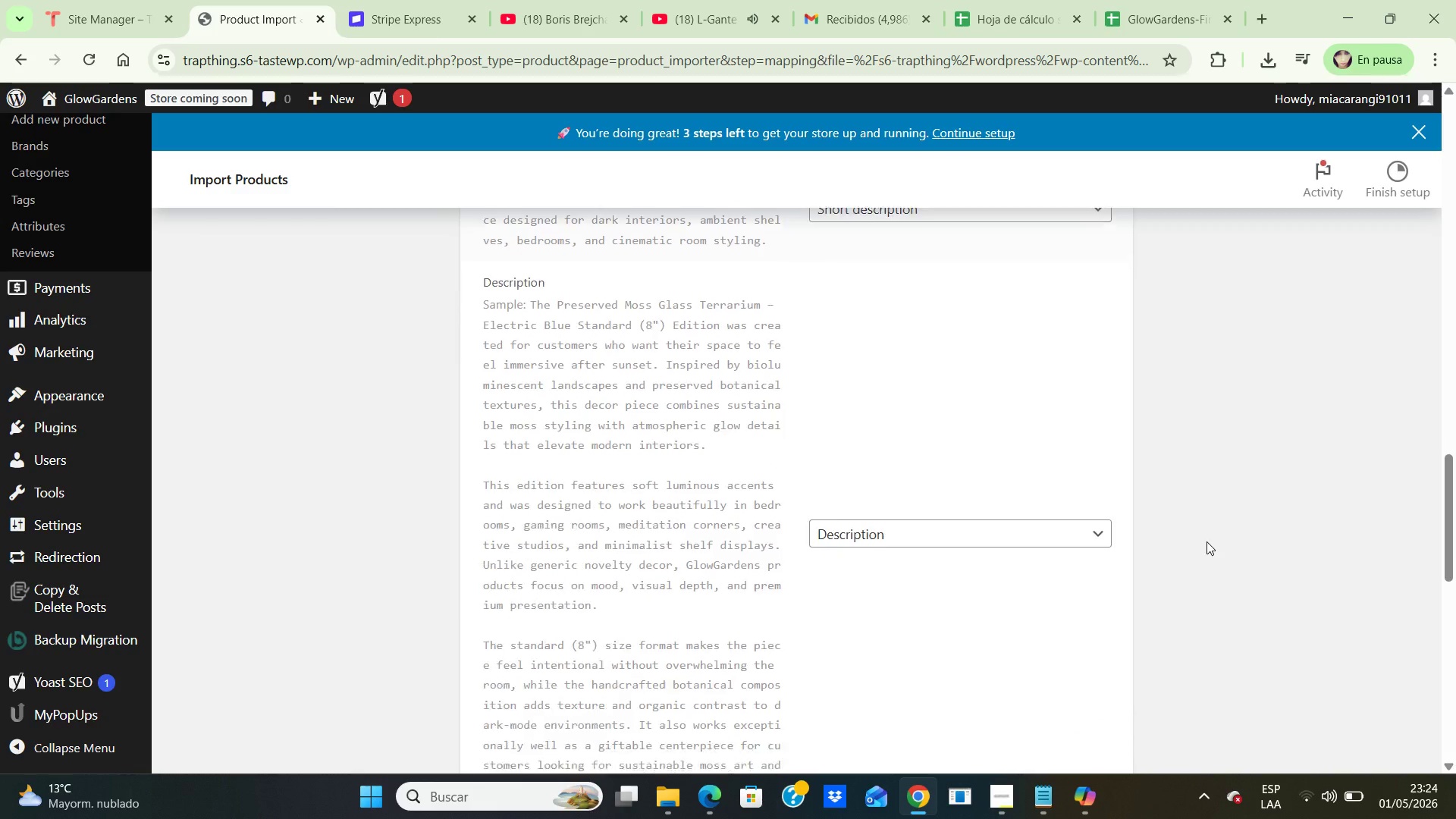 
key(ArrowDown)
 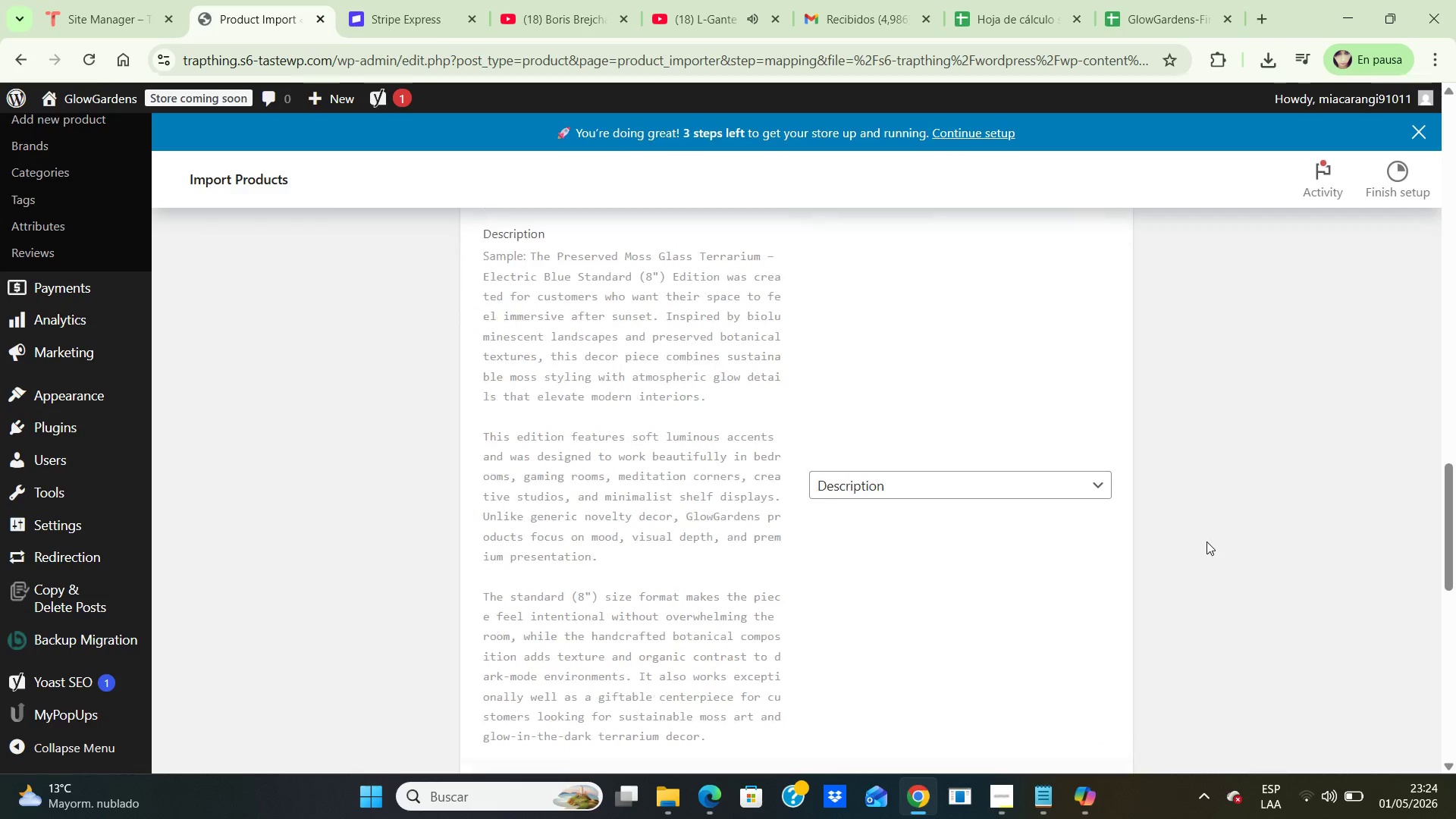 
key(ArrowDown)
 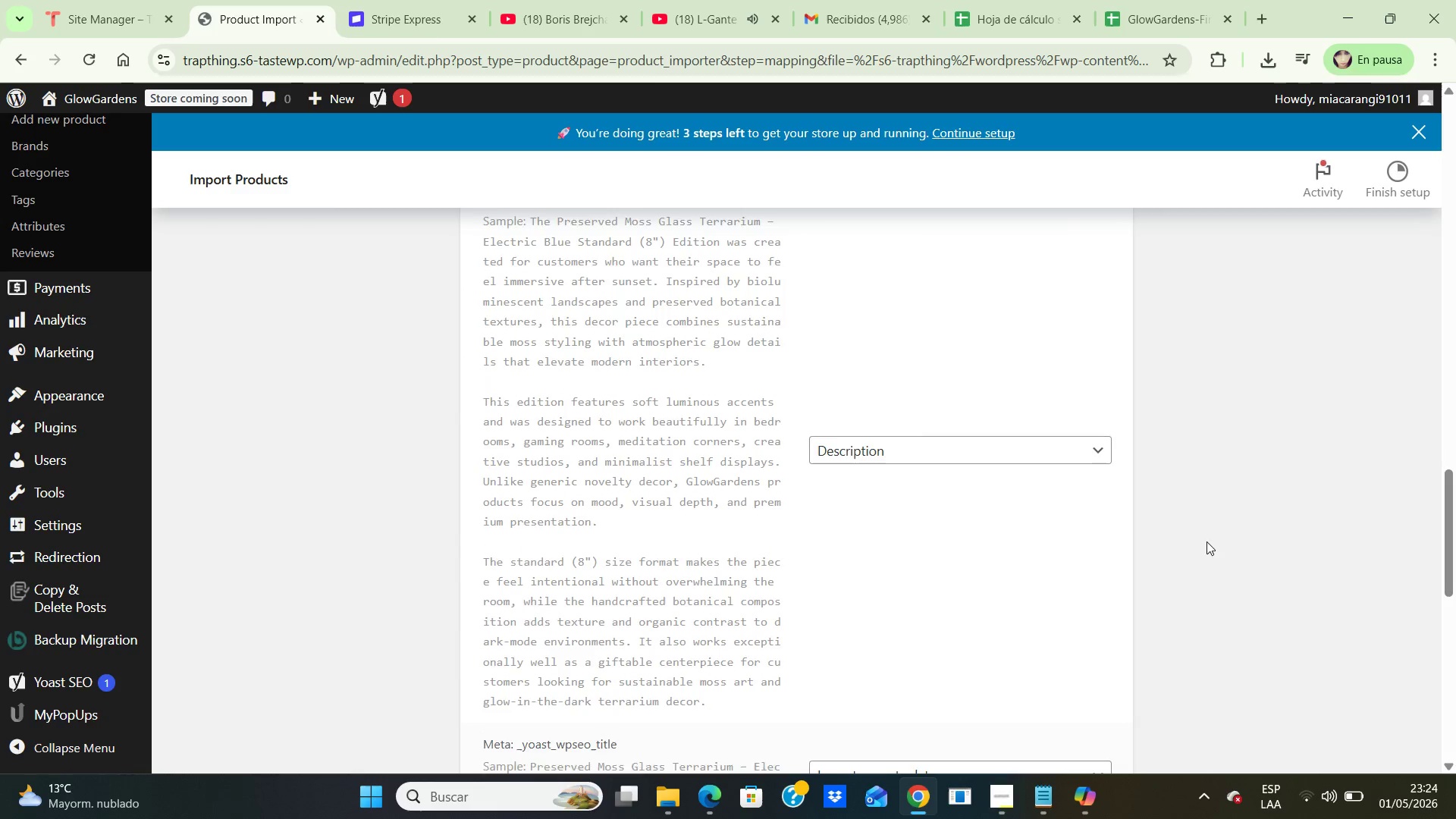 
key(ArrowDown)
 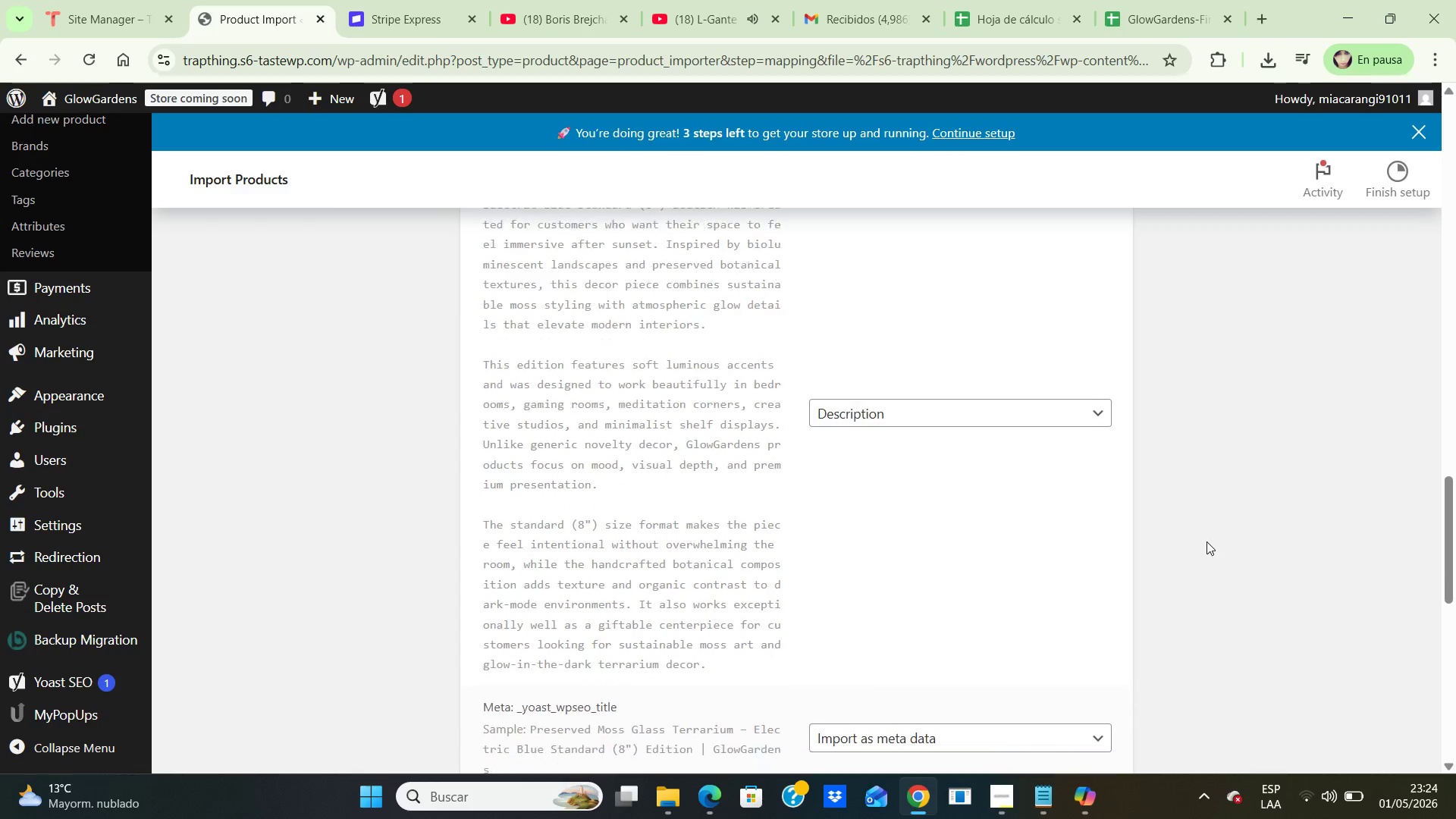 
key(ArrowDown)
 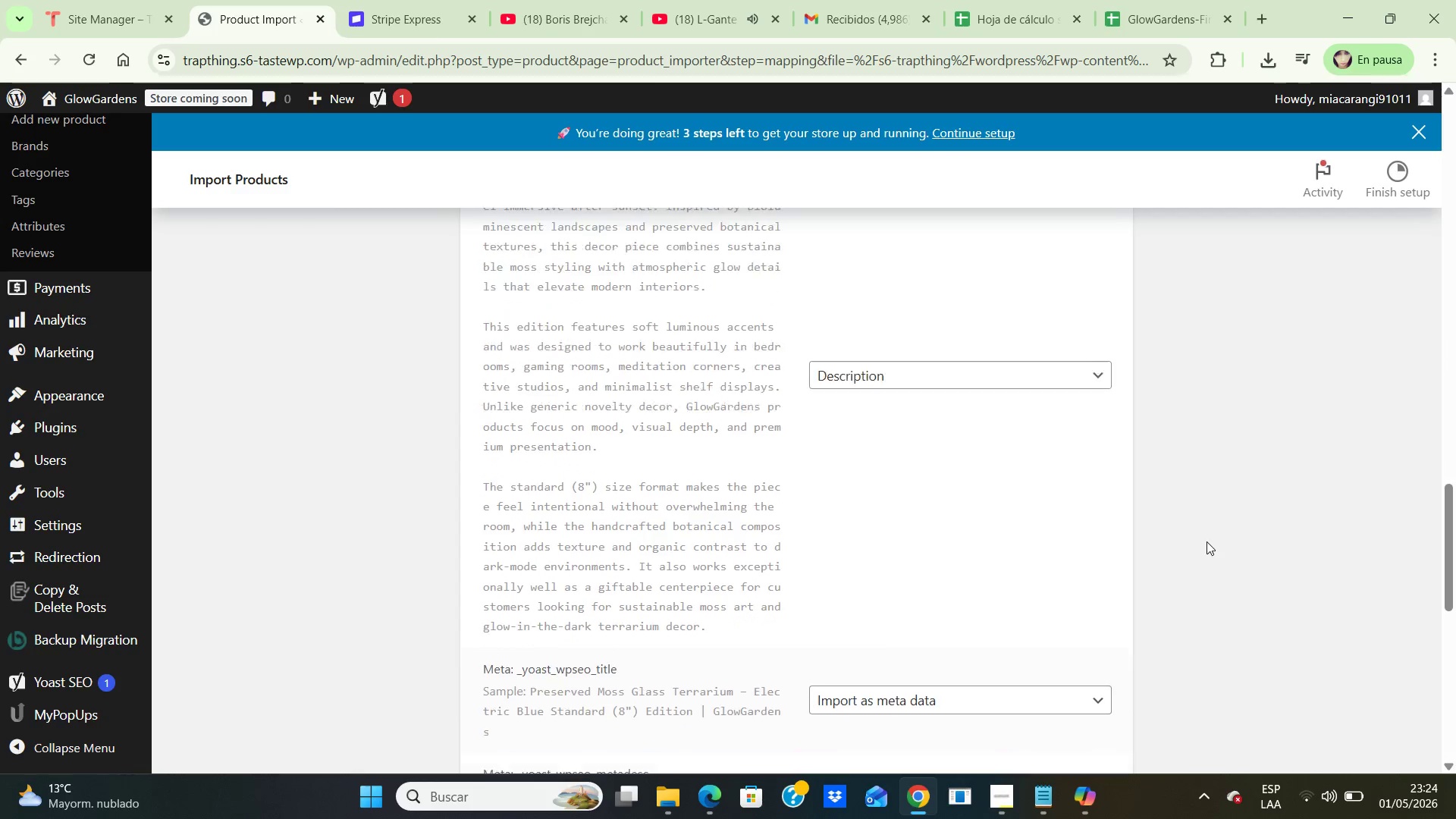 
key(ArrowDown)
 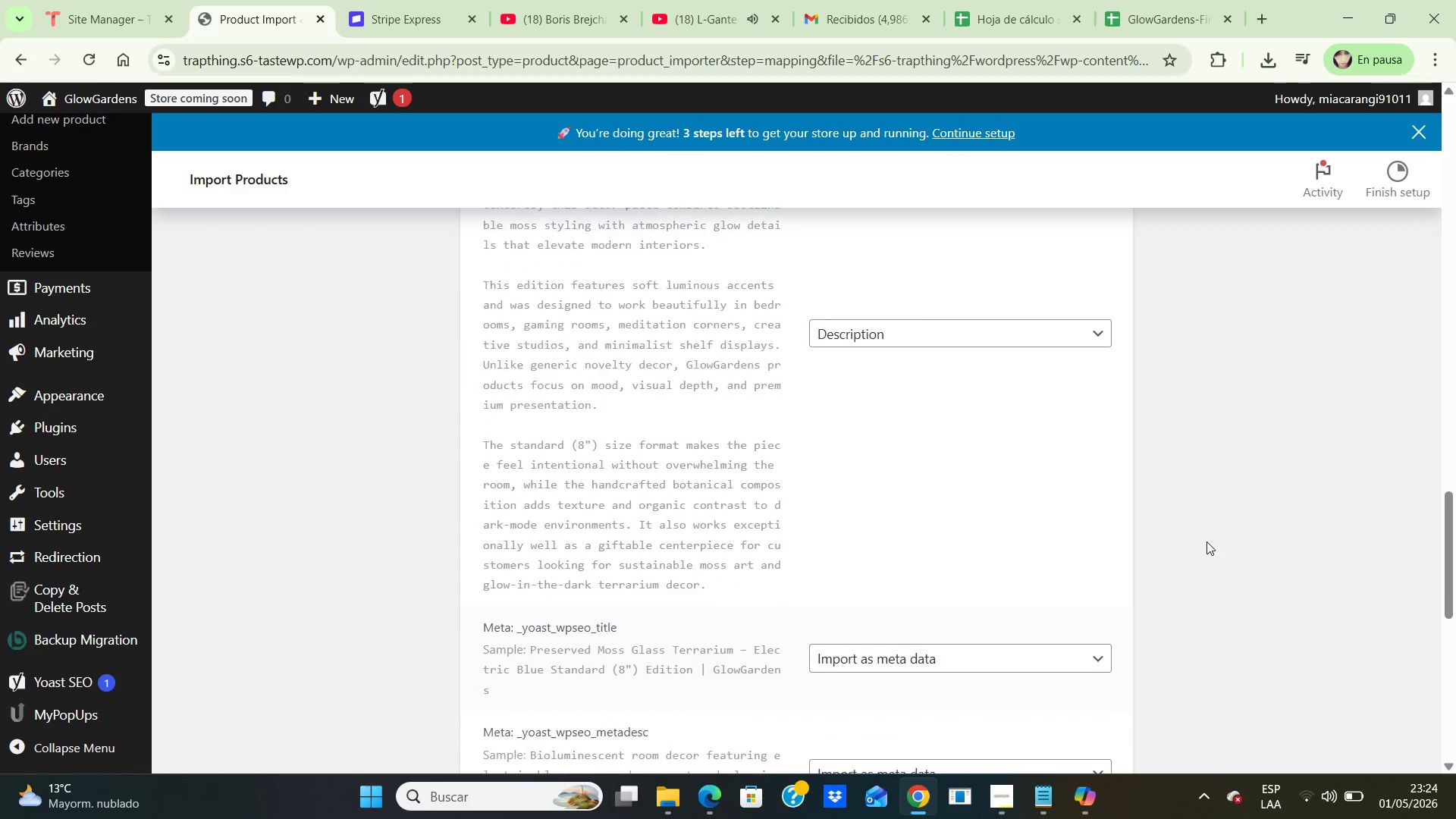 
key(ArrowDown)
 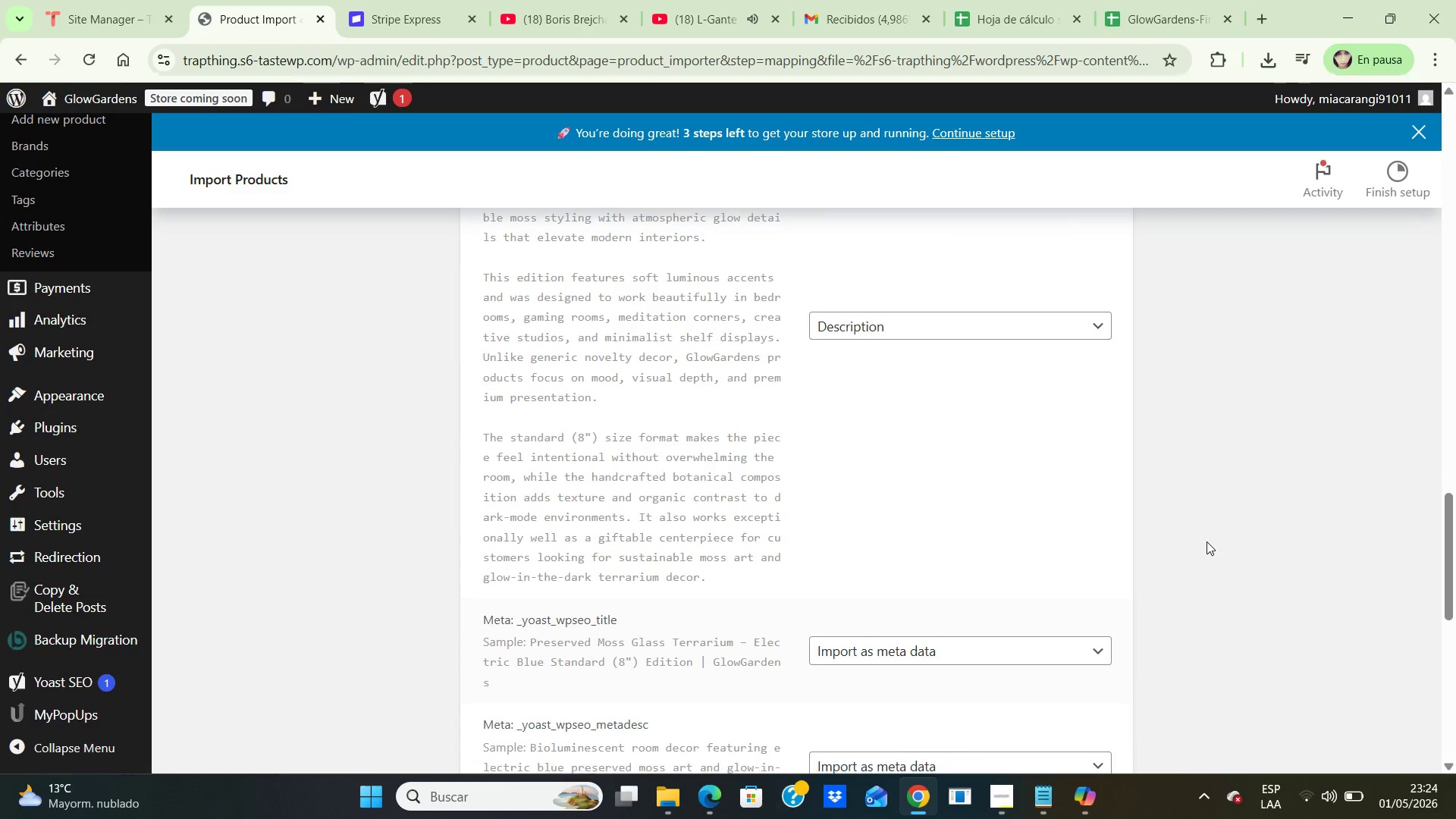 
key(ArrowDown)
 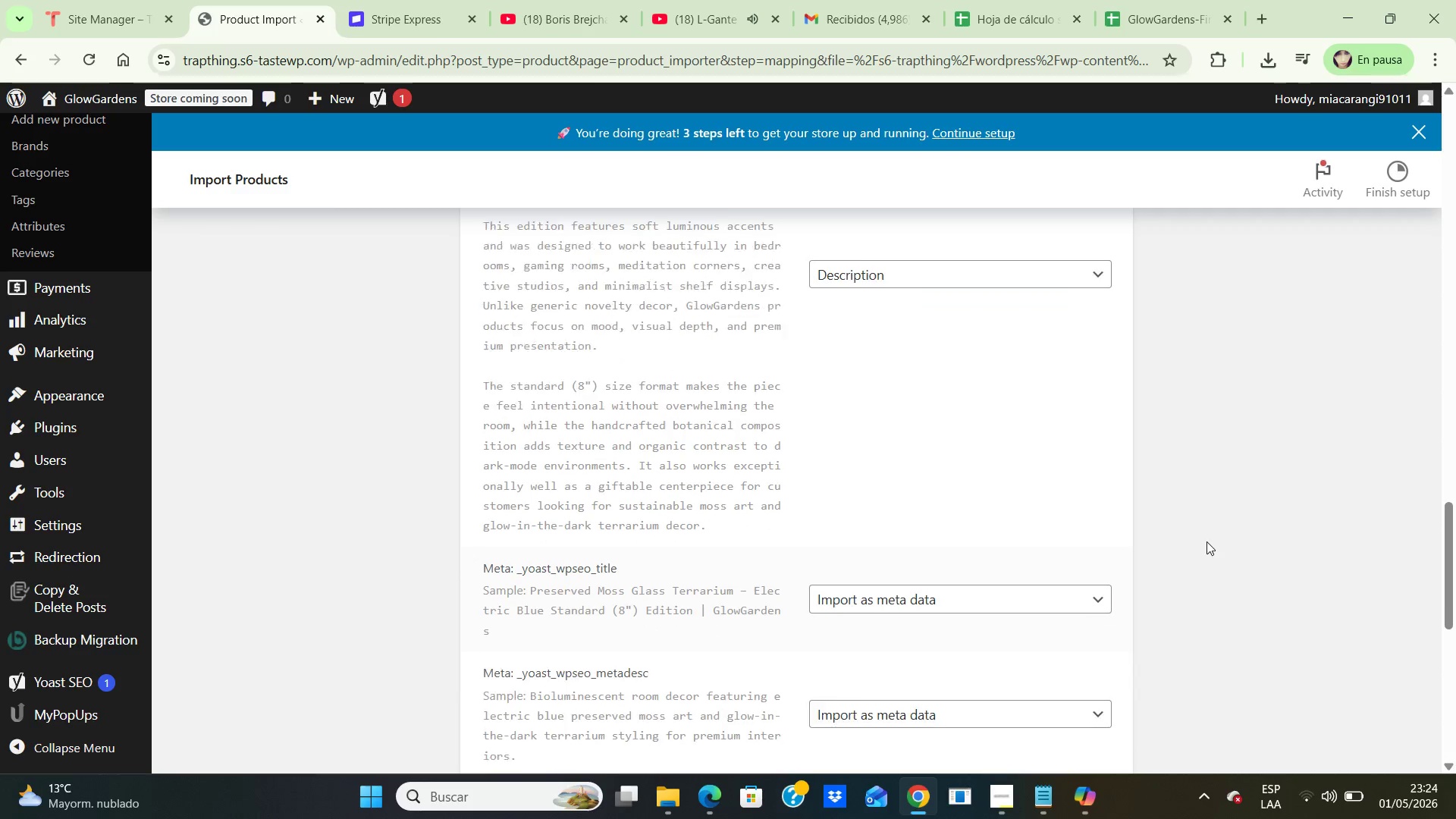 
key(ArrowDown)
 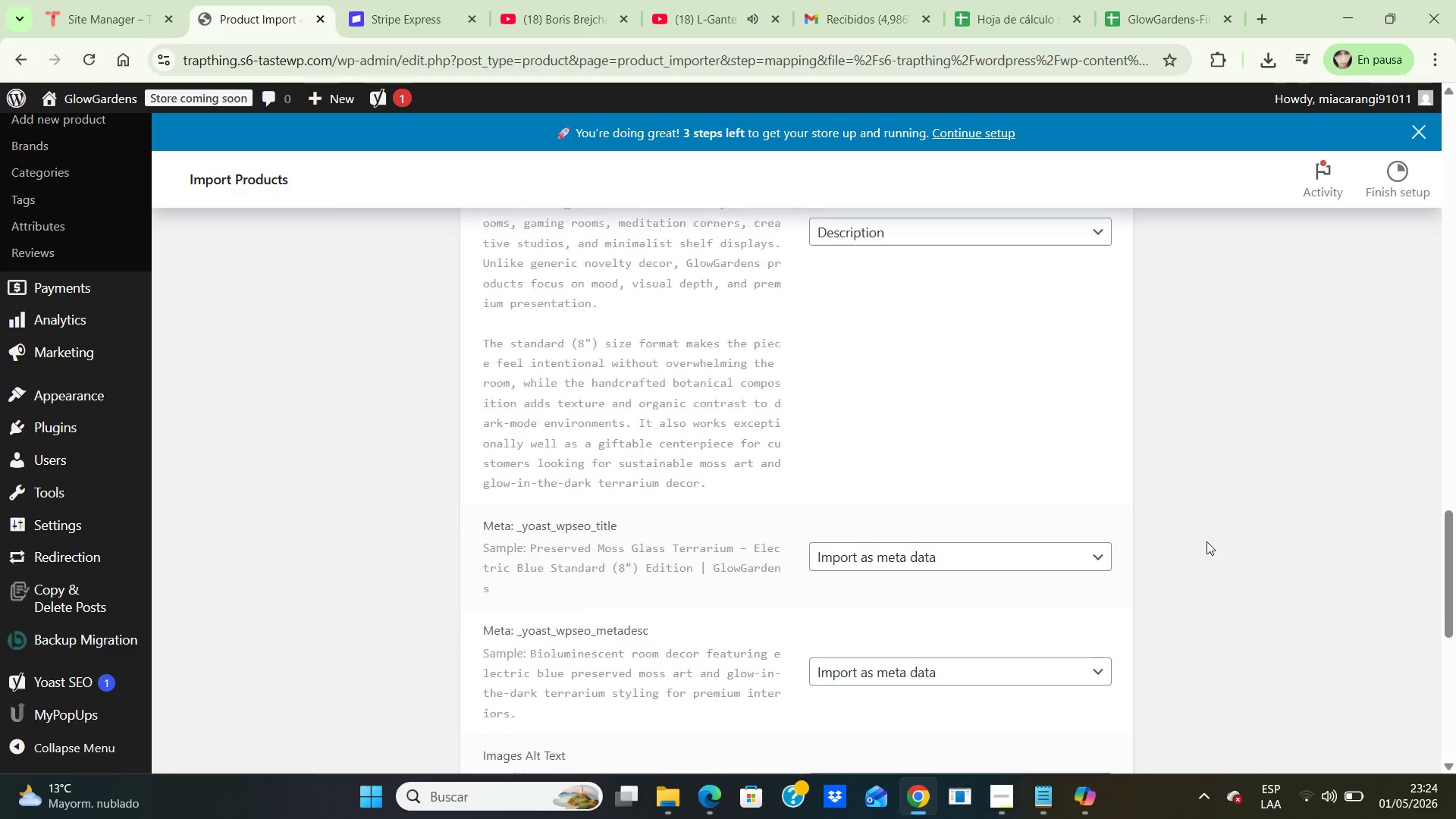 
key(ArrowDown)
 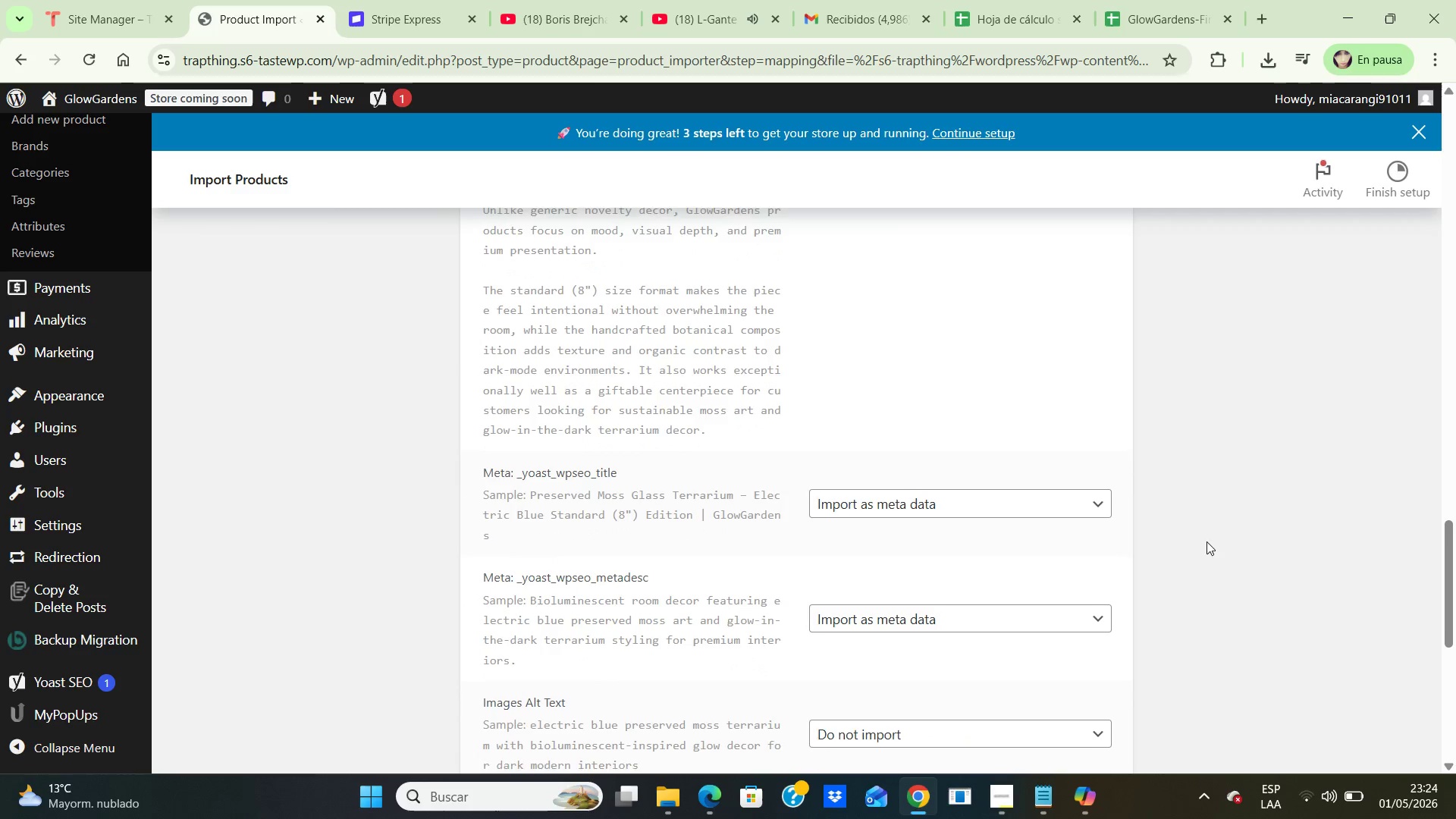 
key(ArrowDown)
 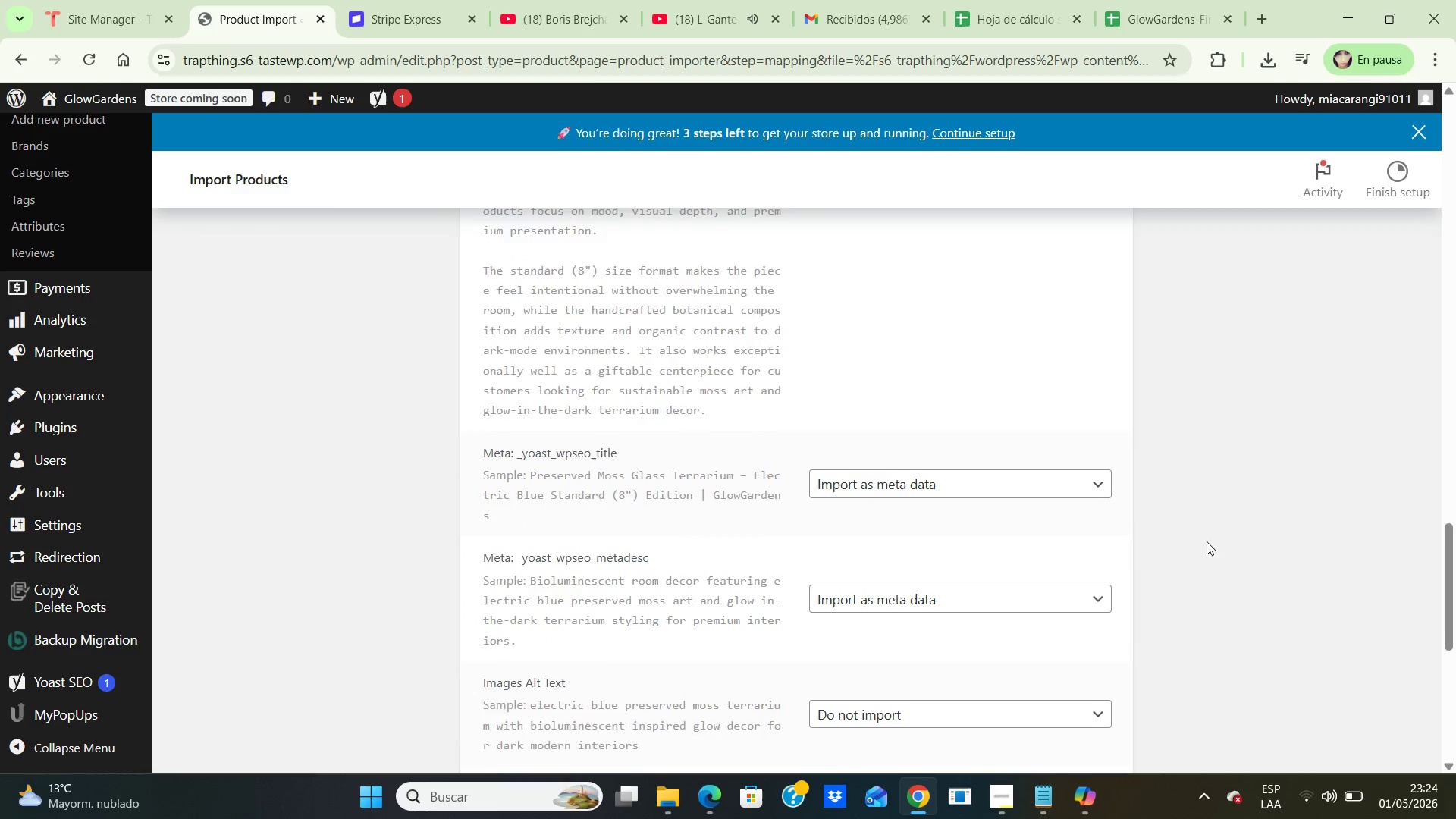 
key(ArrowDown)
 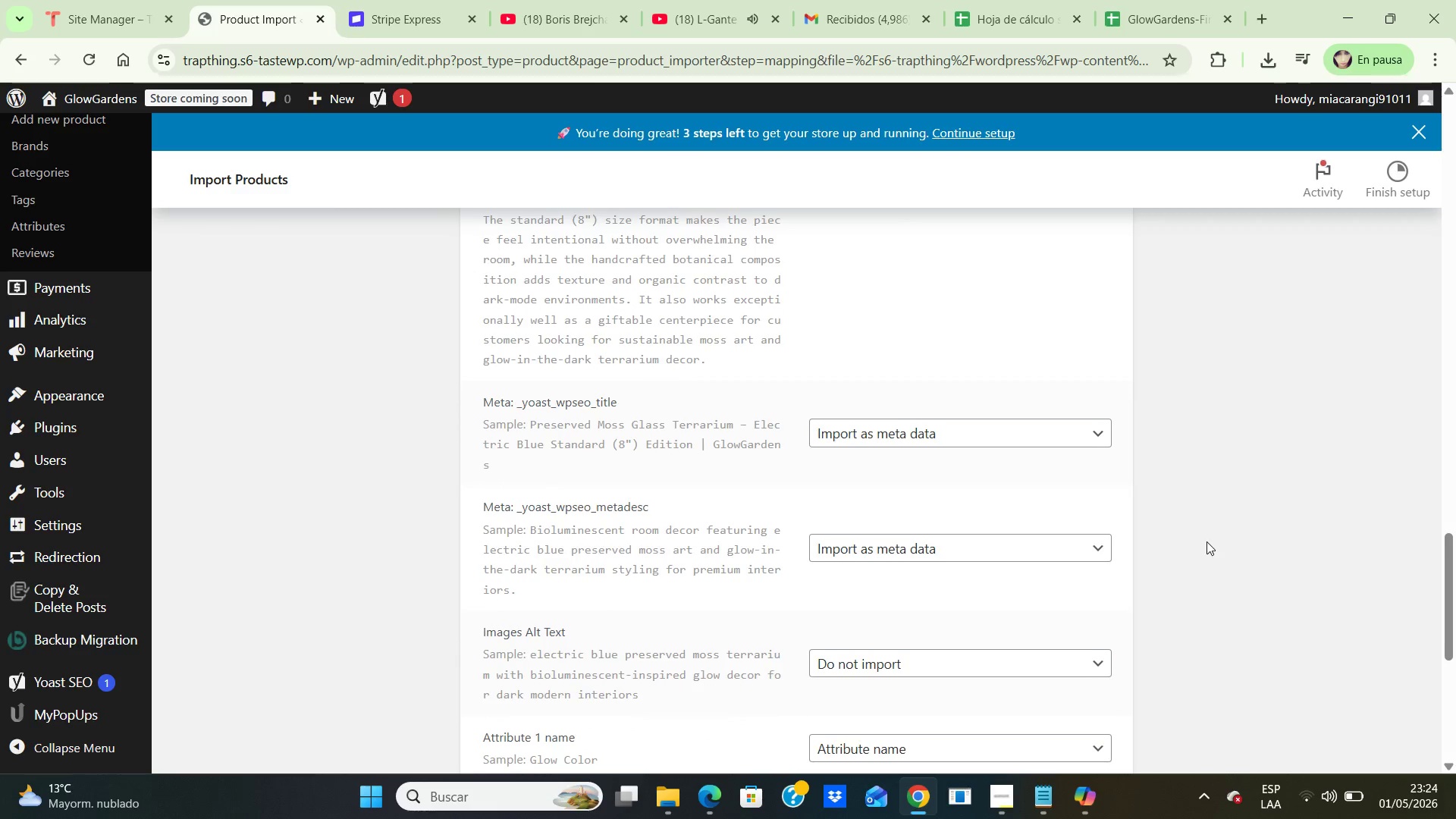 
key(ArrowDown)
 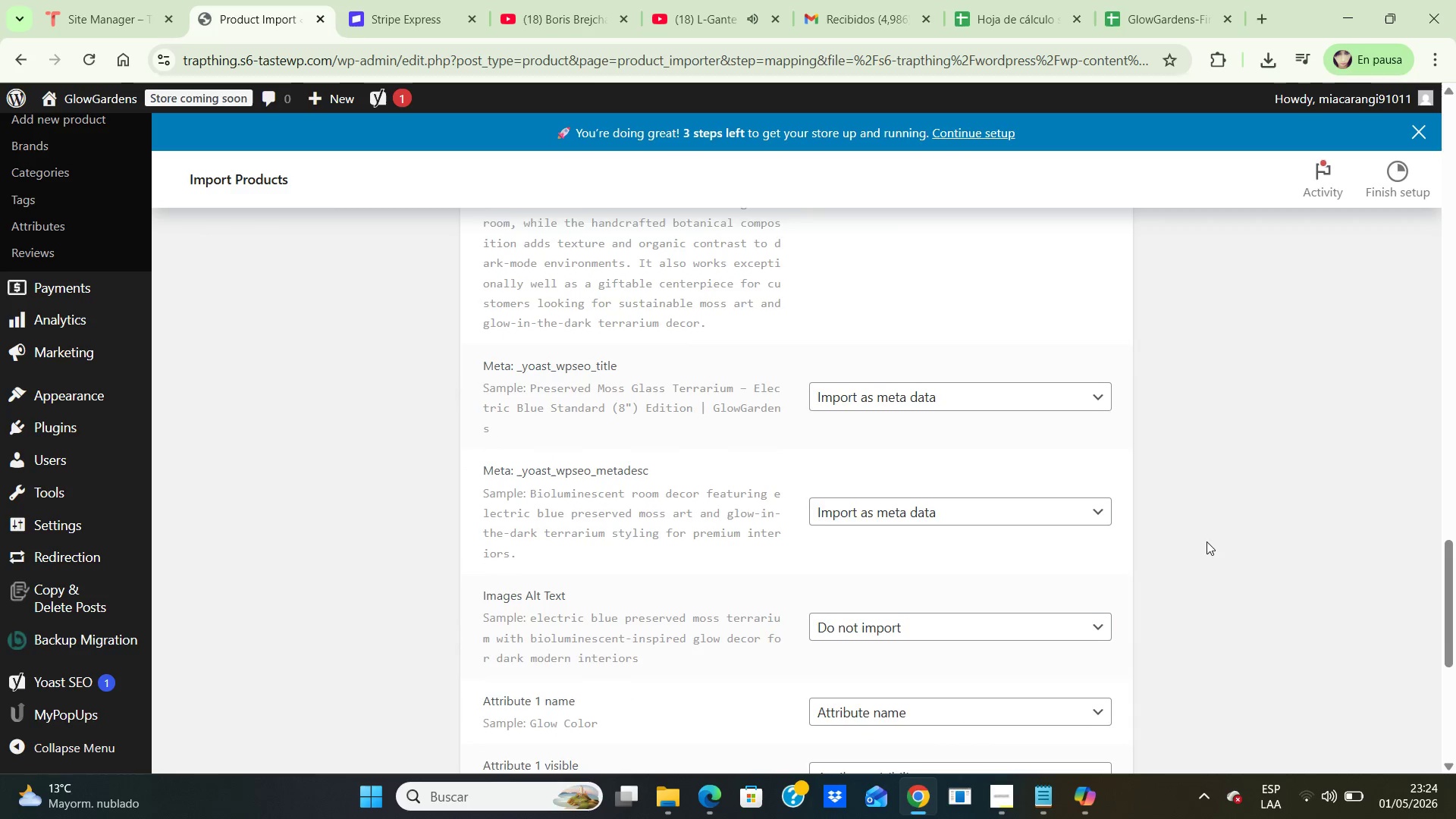 
key(ArrowDown)
 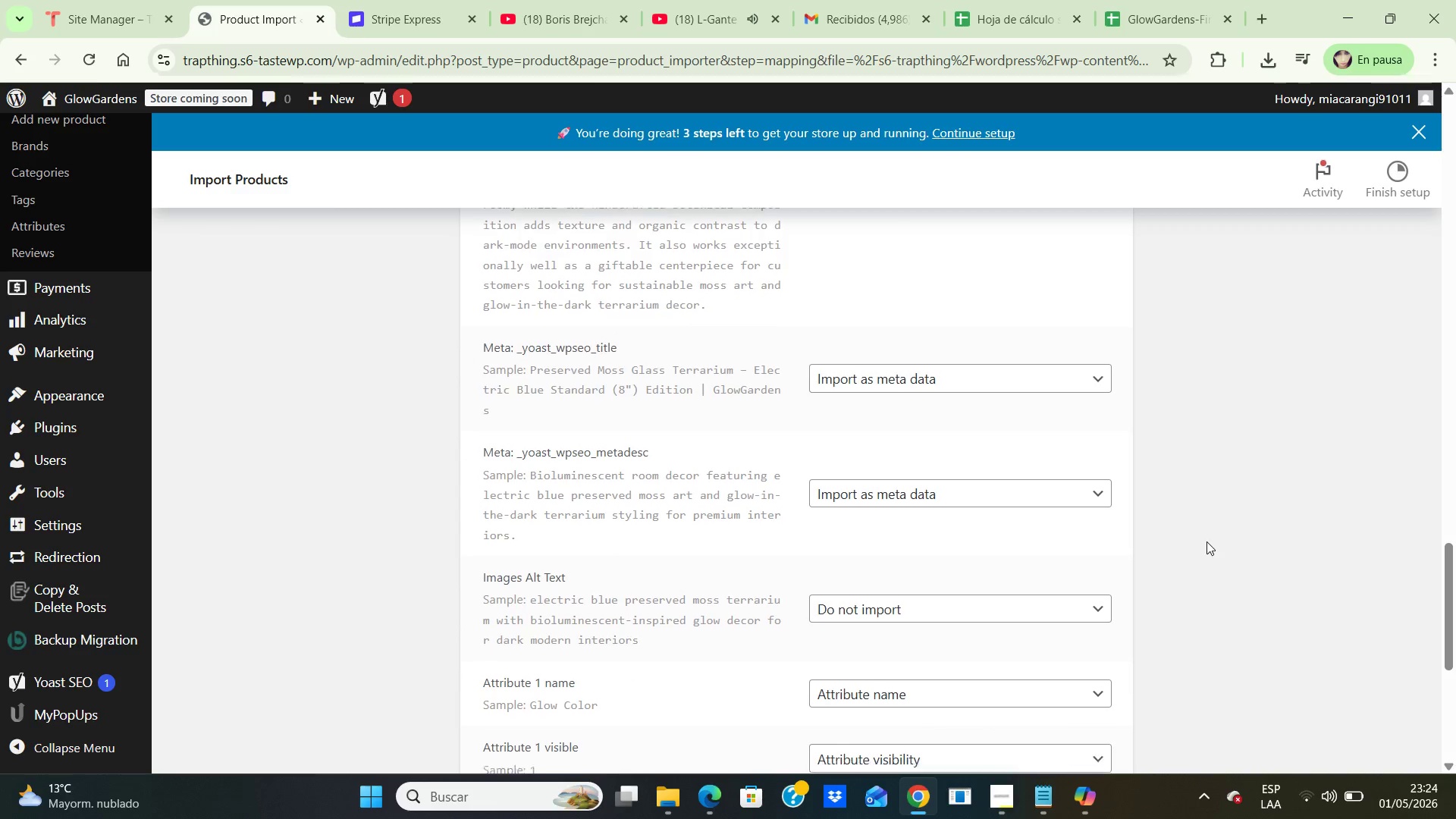 
key(ArrowDown)
 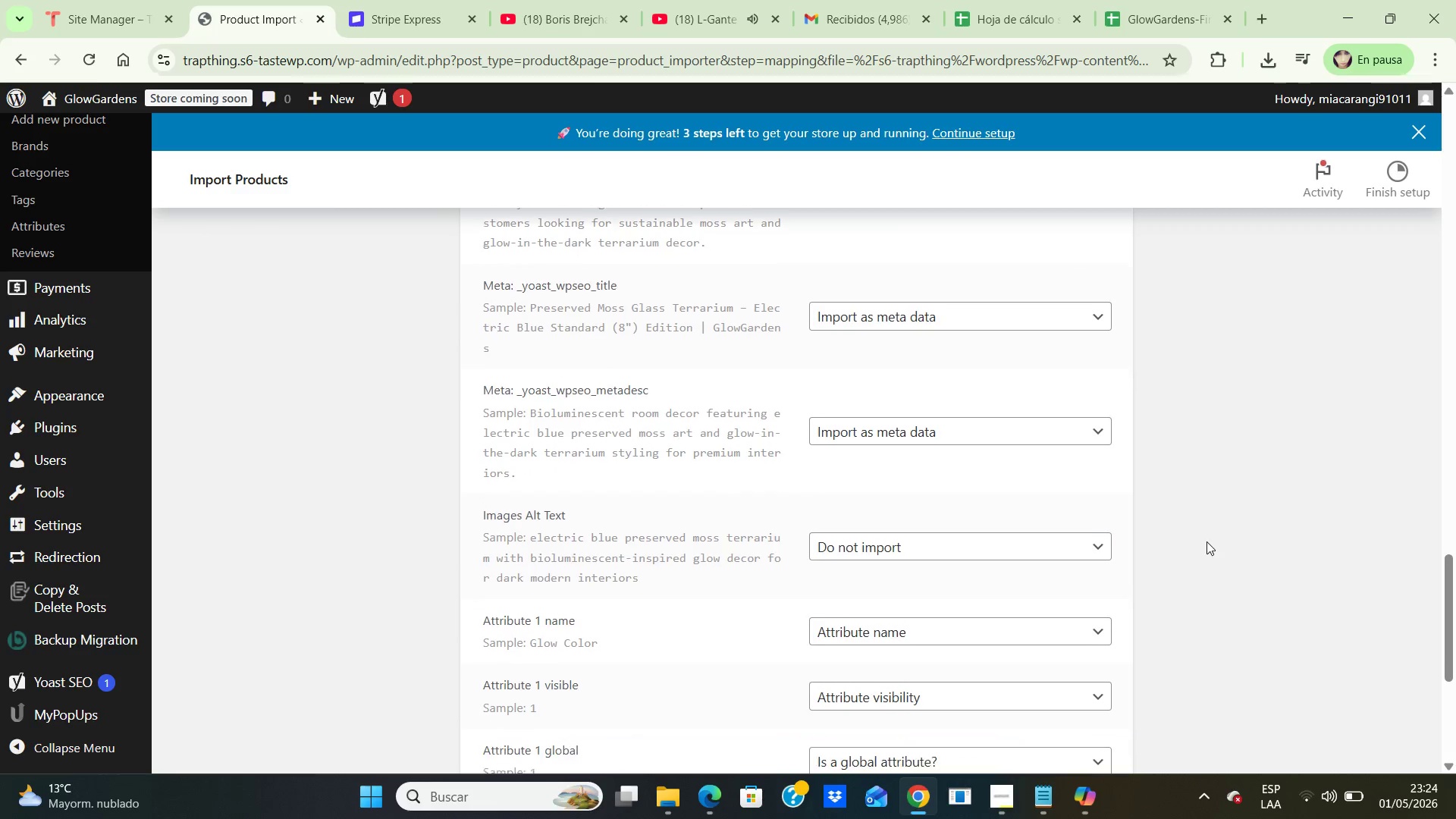 
key(ArrowDown)
 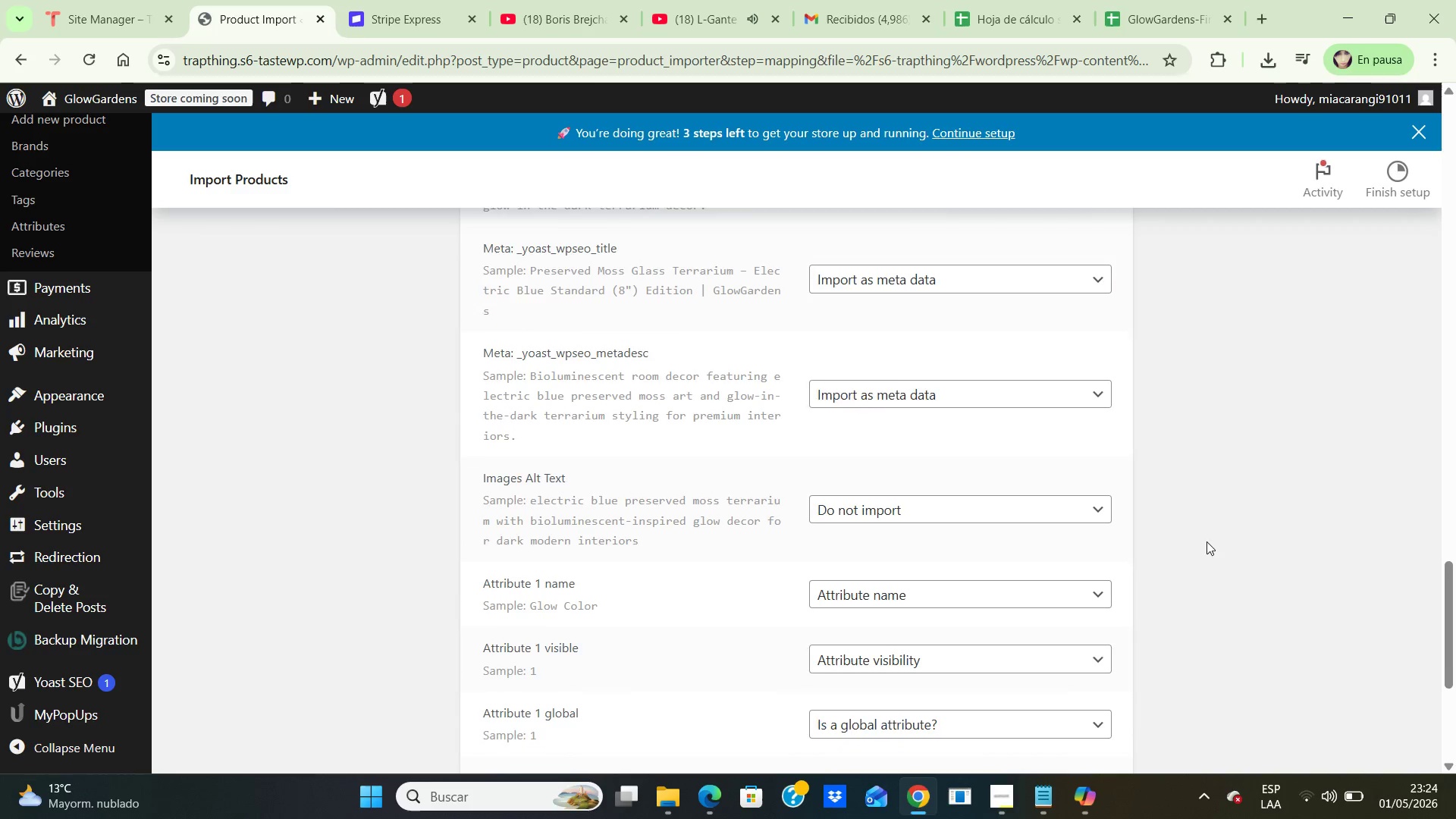 
key(ArrowDown)
 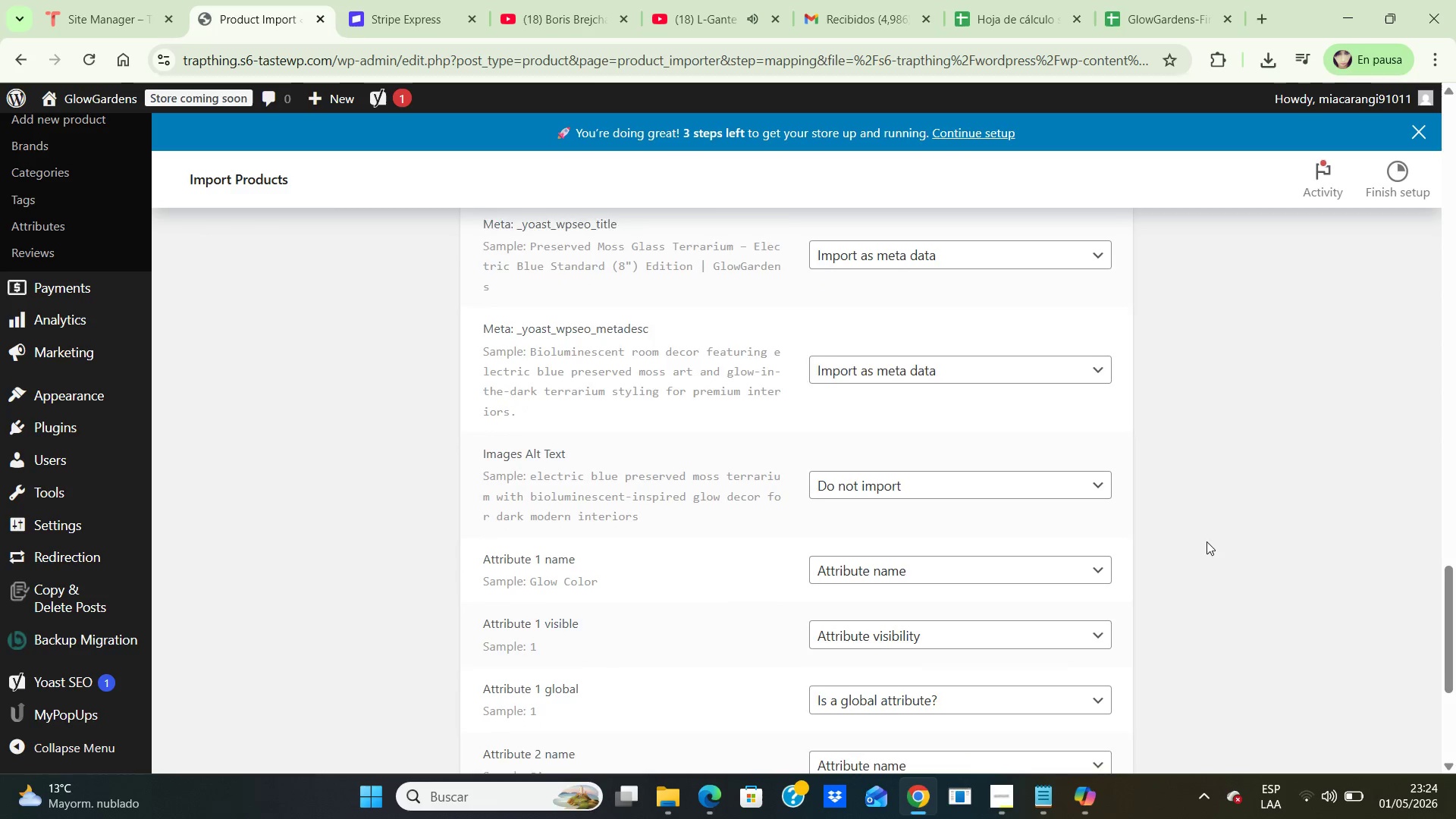 
key(ArrowDown)
 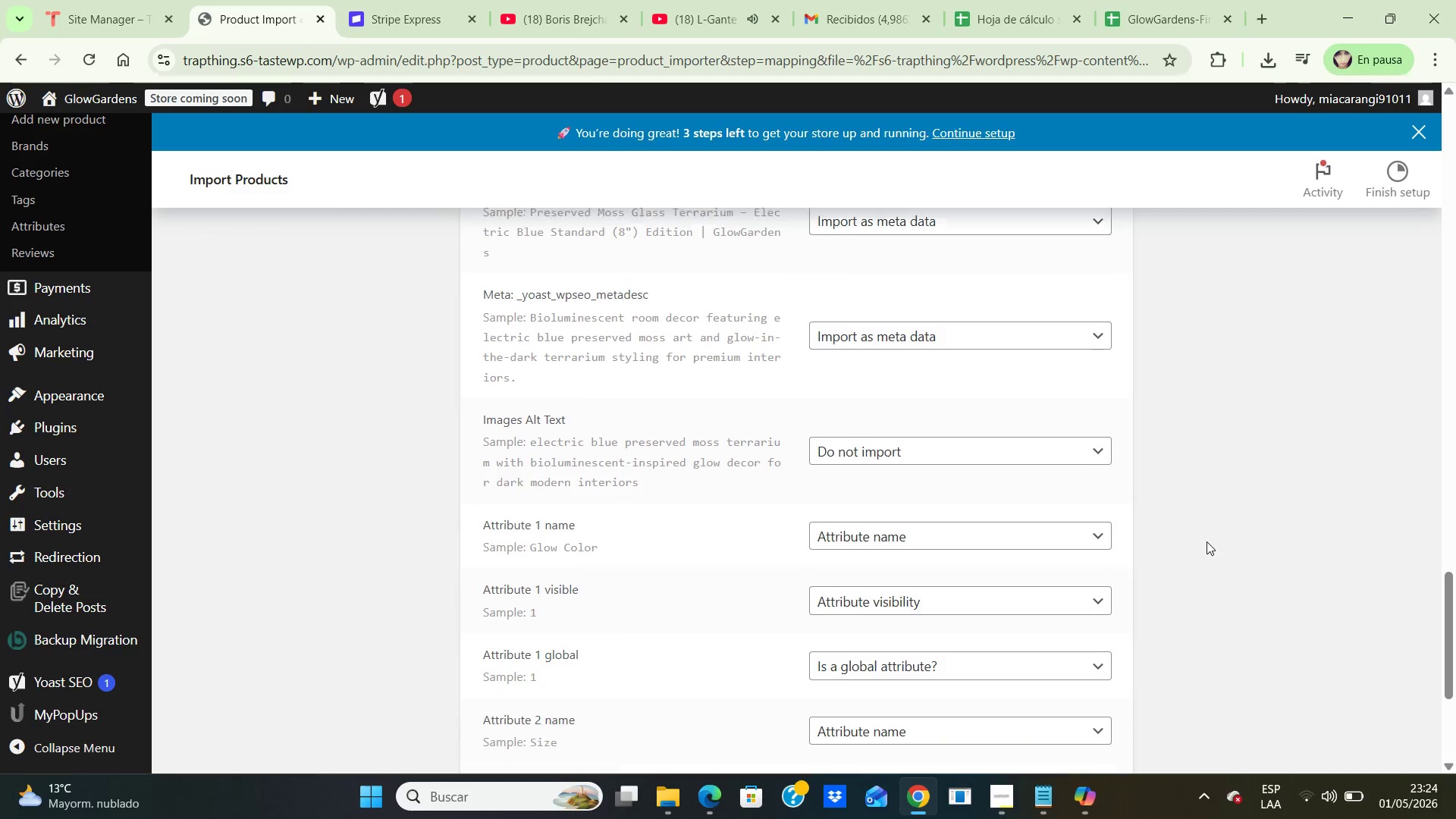 
key(ArrowDown)
 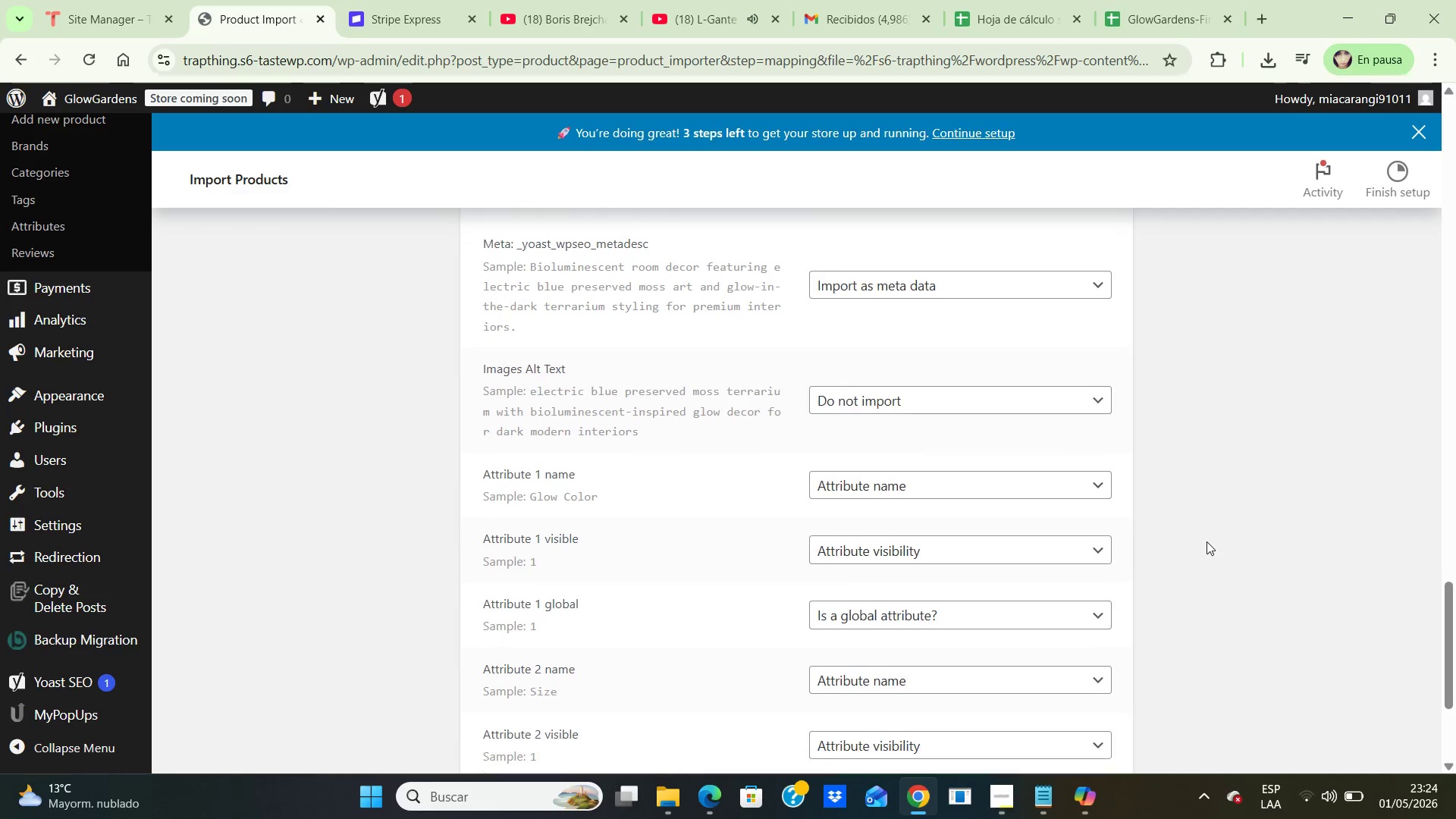 
key(ArrowDown)
 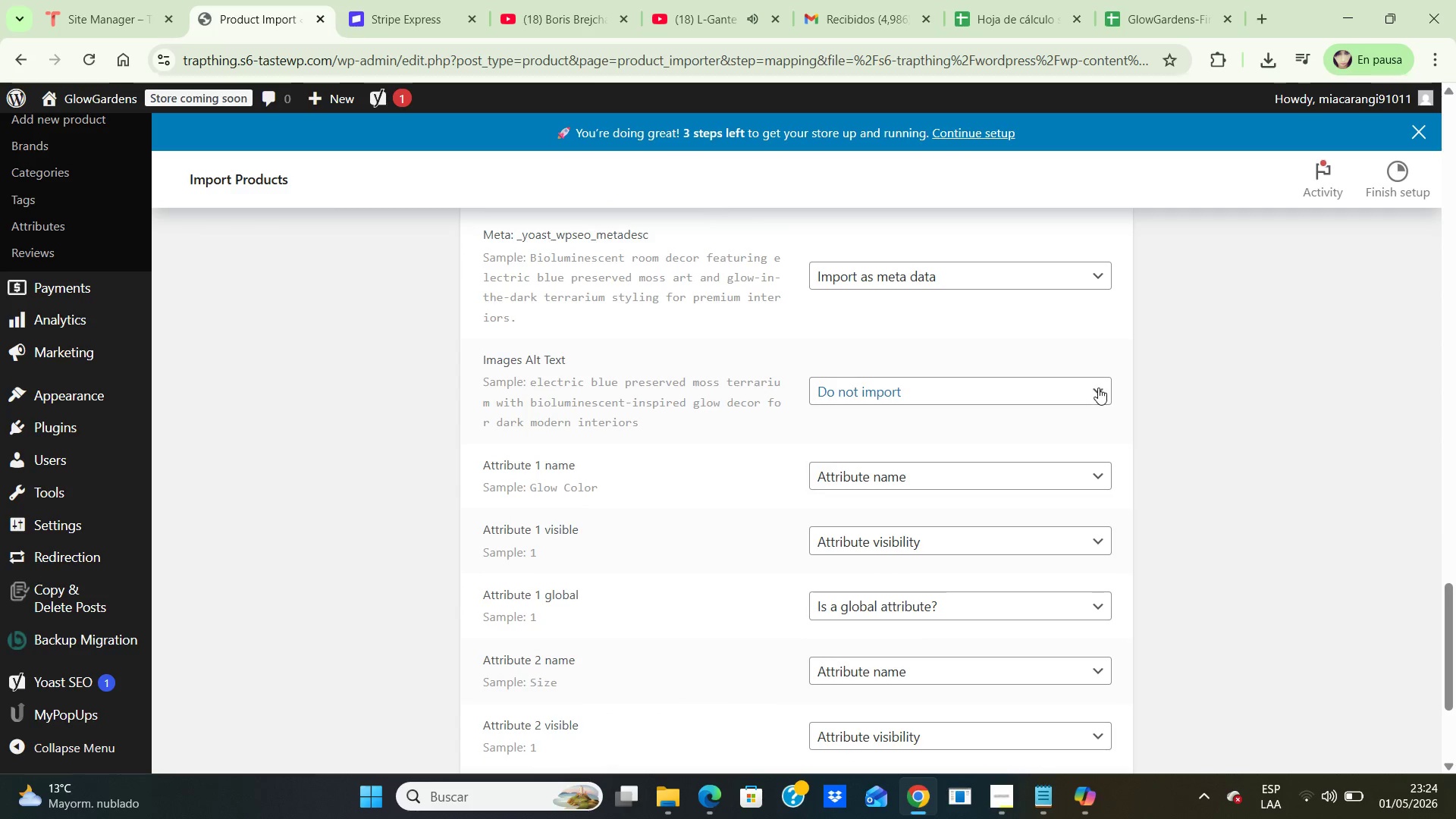 
left_click([1098, 388])
 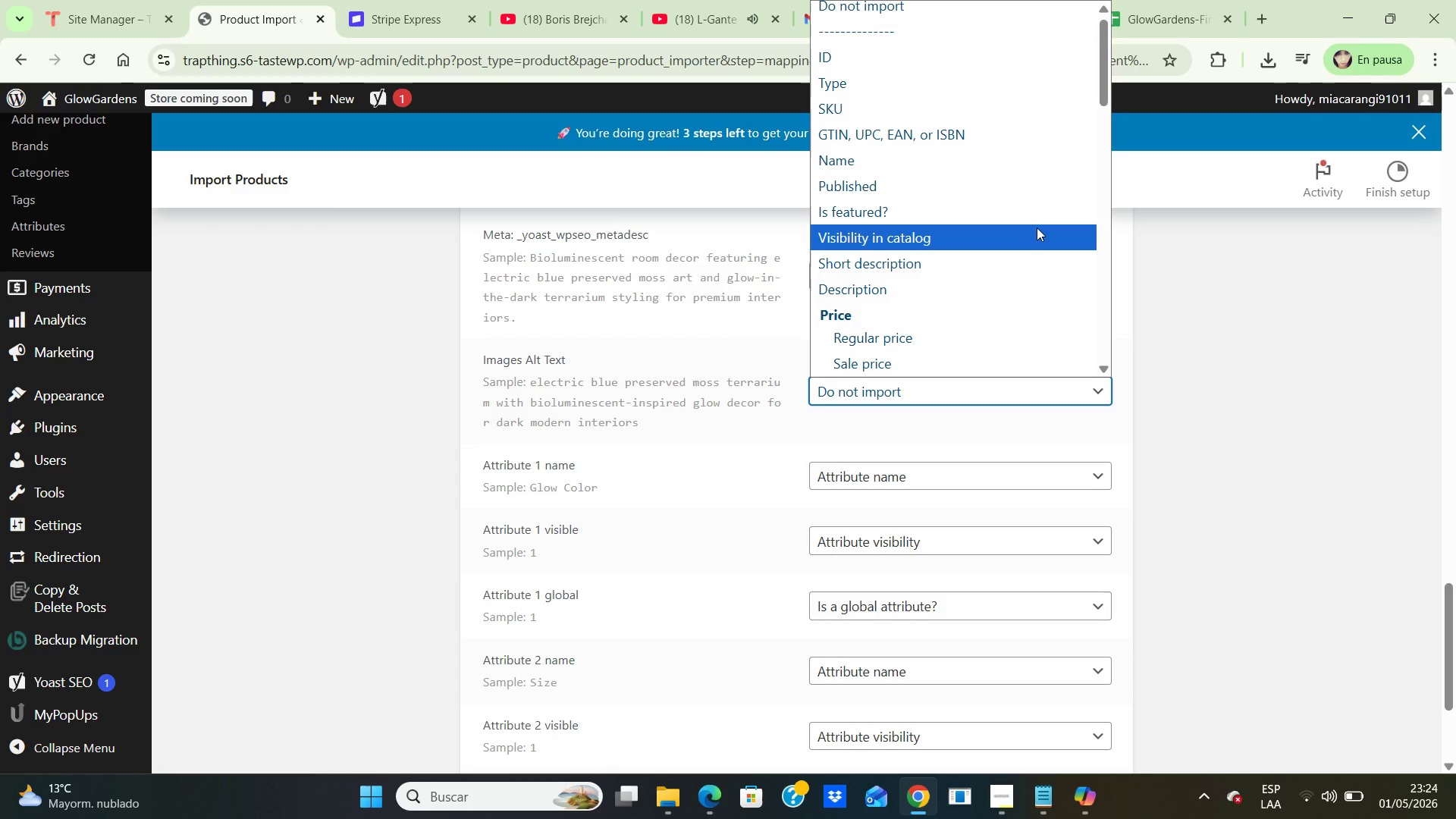 
wait(21.55)
 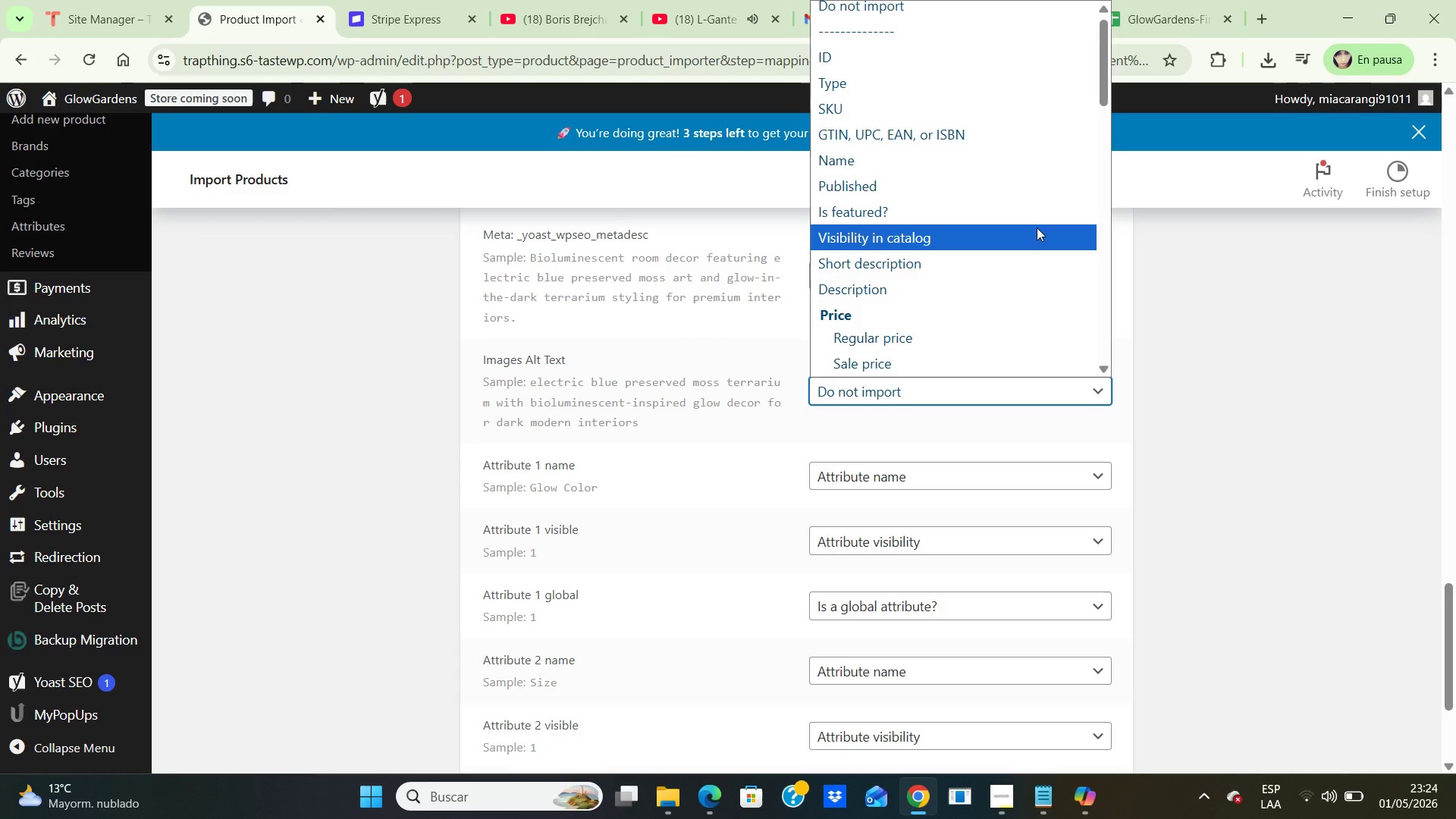 
left_click([1228, 278])
 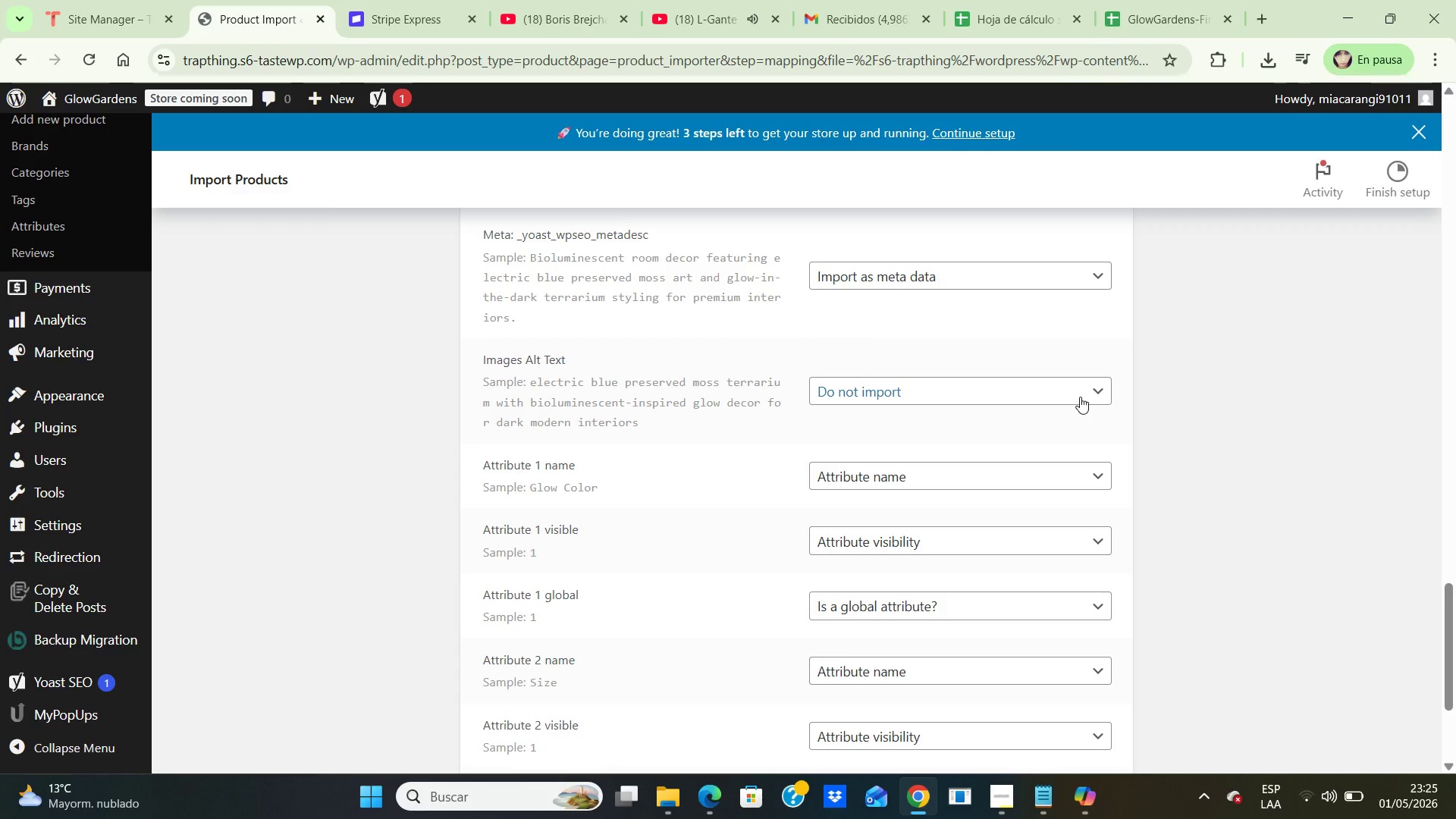 
left_click([1080, 397])
 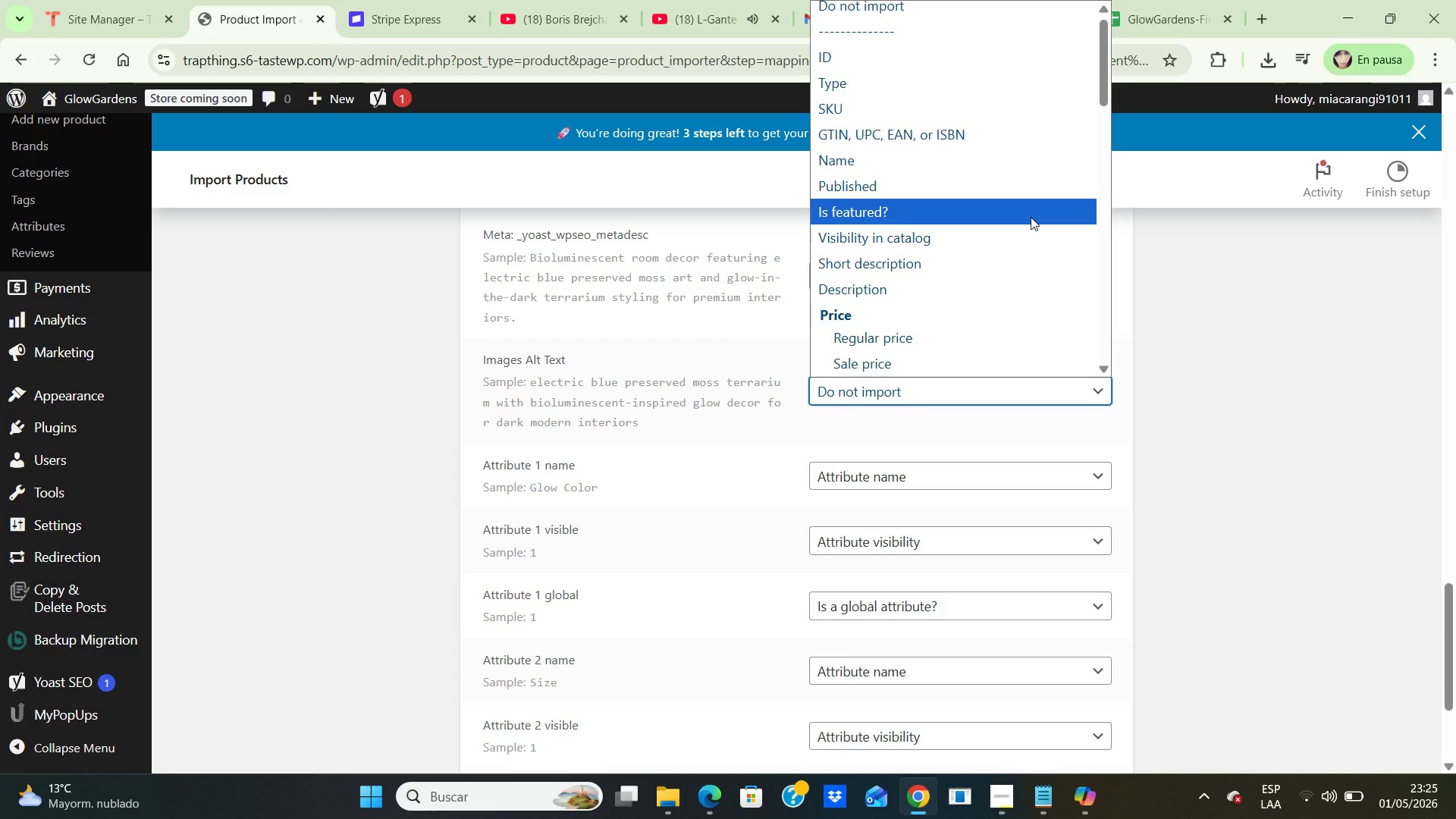 
key(ArrowDown)
 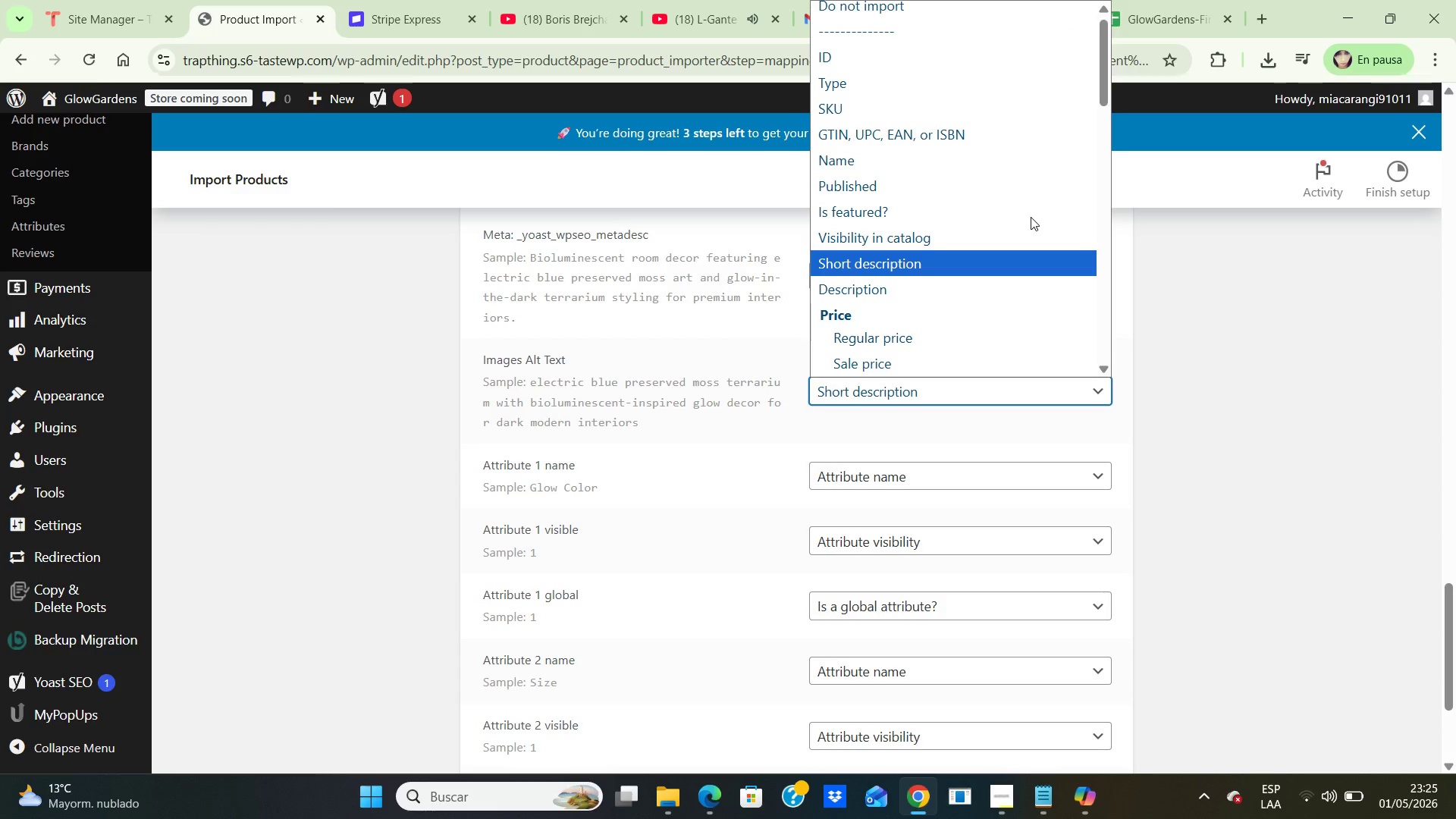 
key(ArrowDown)
 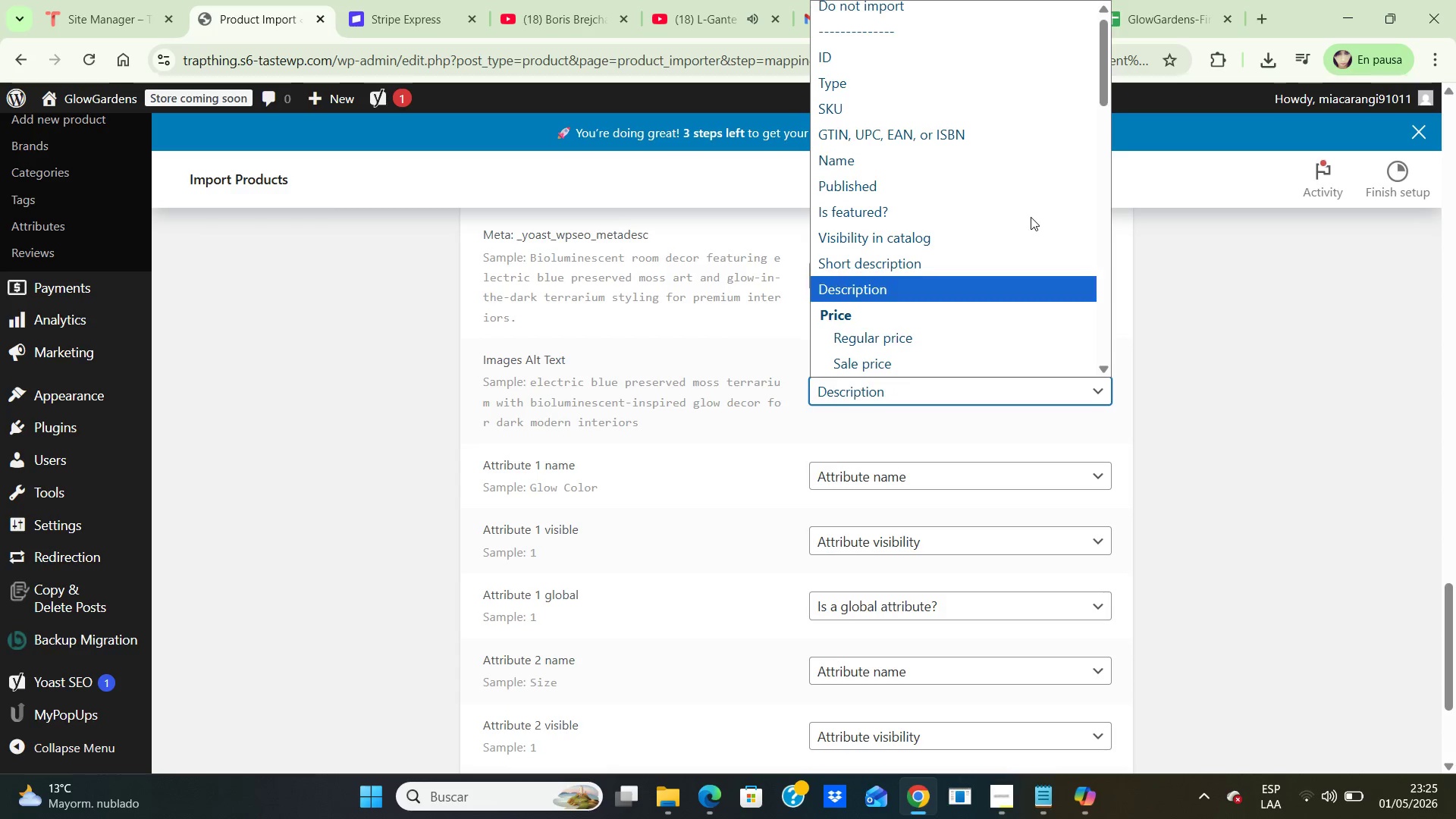 
key(ArrowDown)
 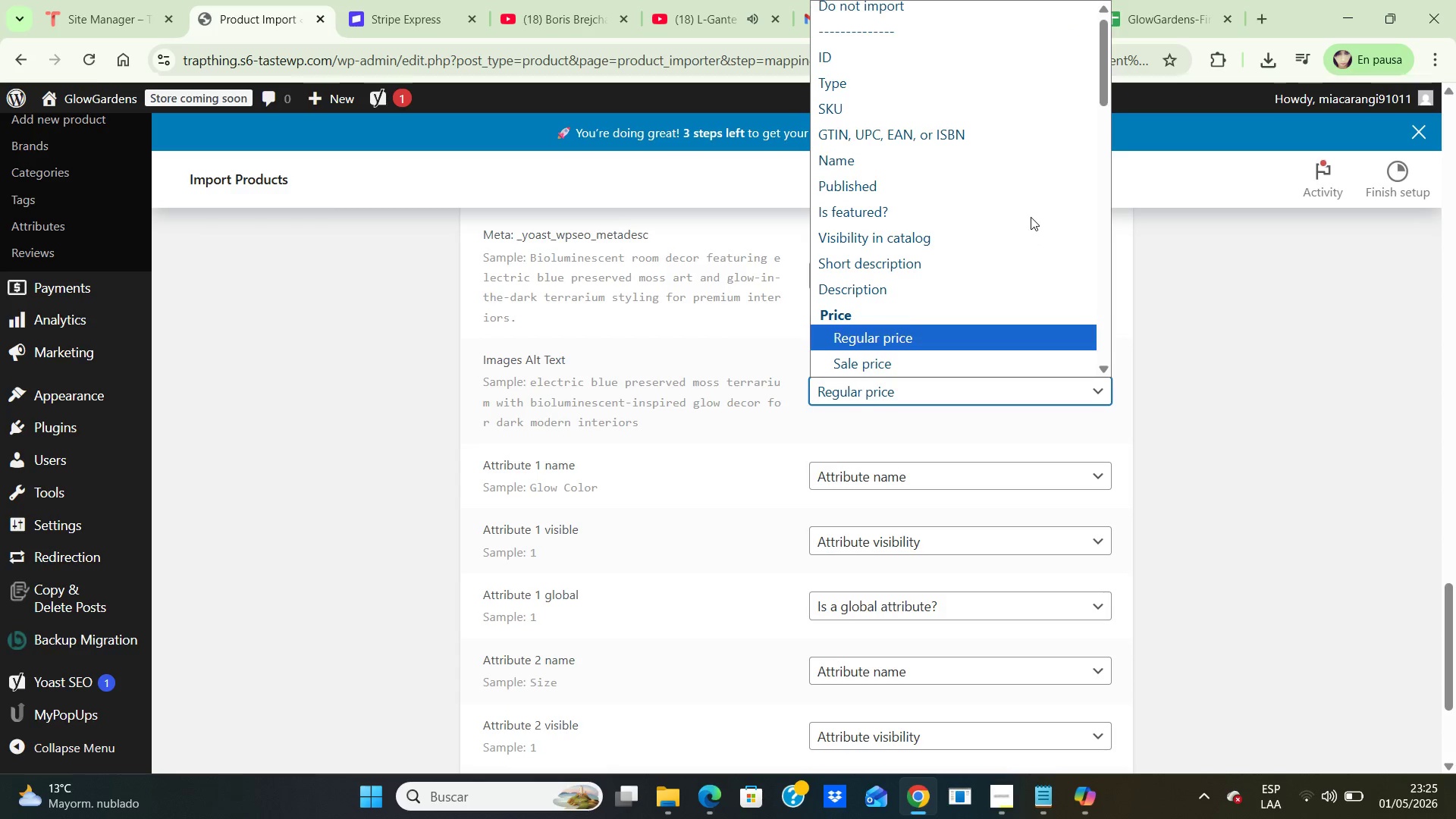 
key(ArrowDown)
 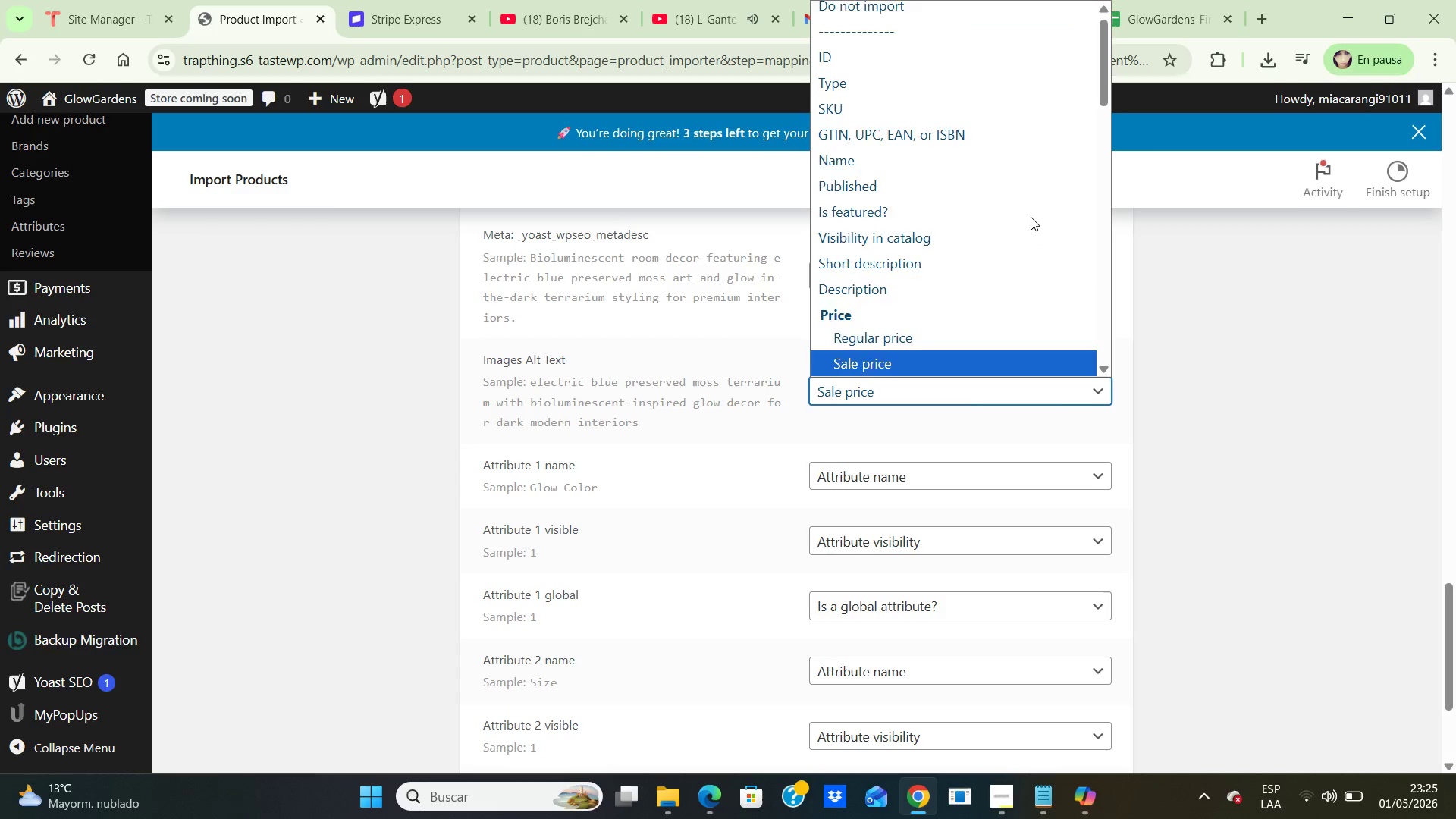 
key(ArrowDown)
 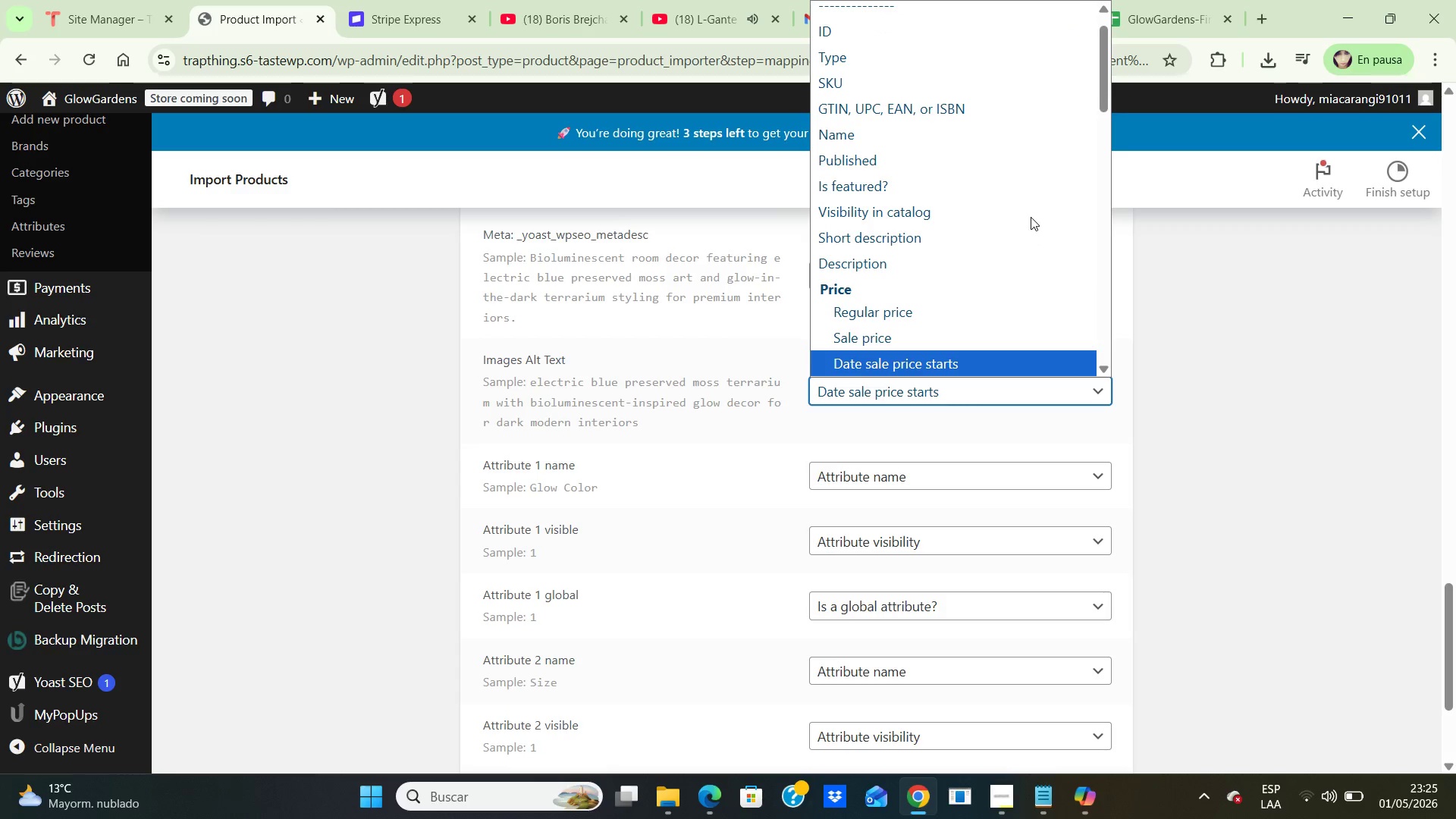 
key(ArrowDown)
 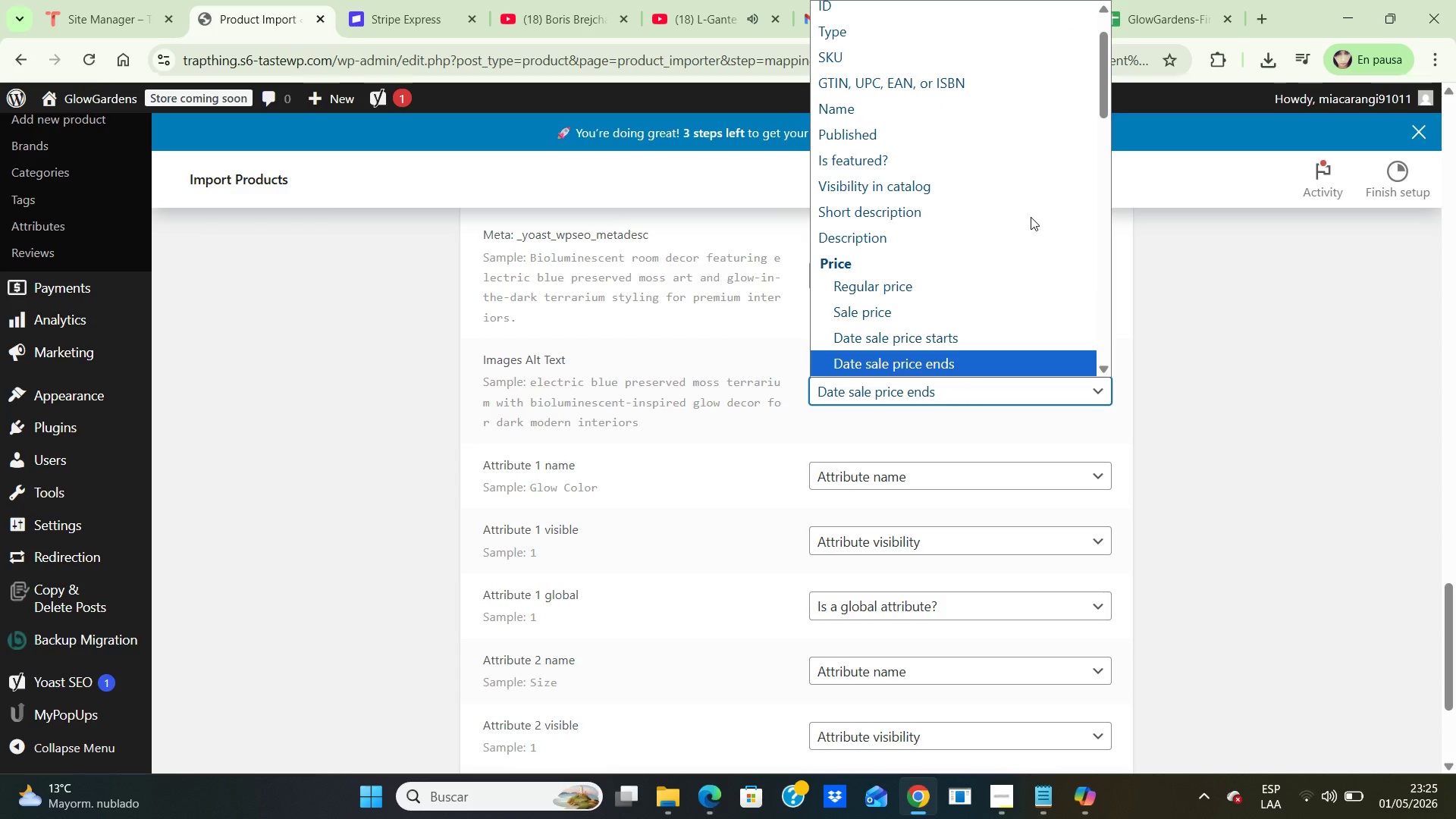 
key(ArrowDown)
 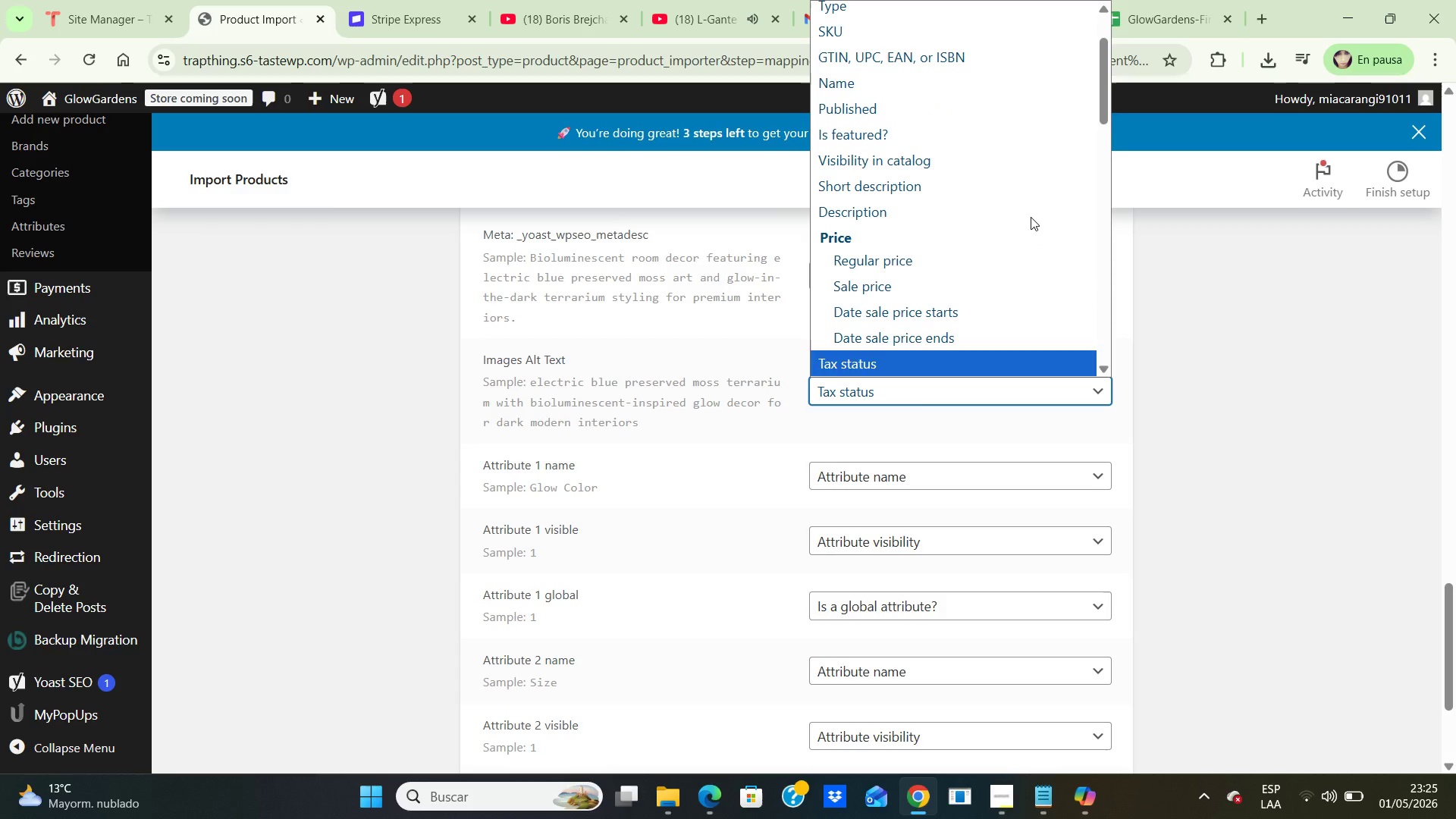 
key(ArrowDown)
 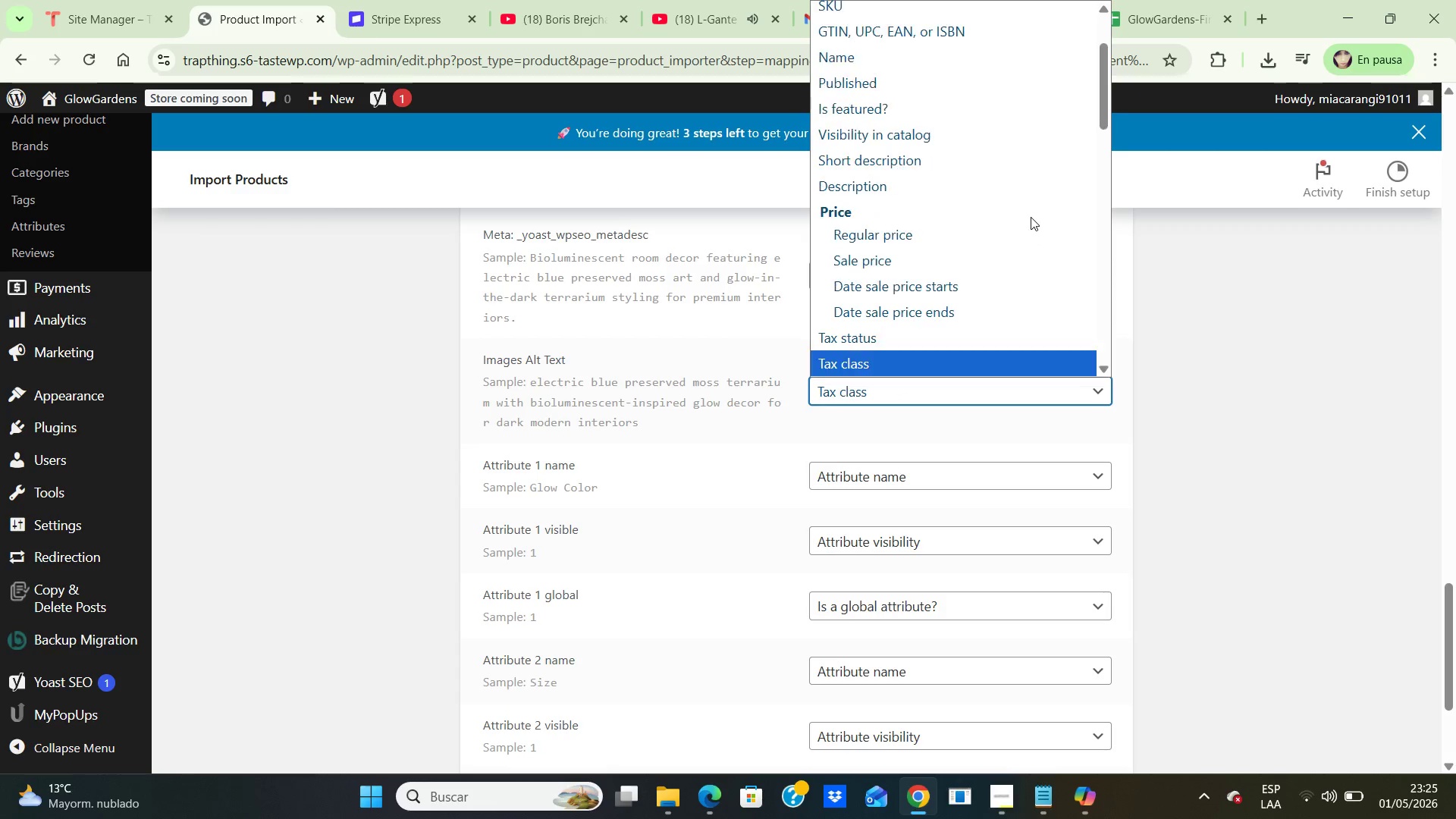 
key(ArrowDown)
 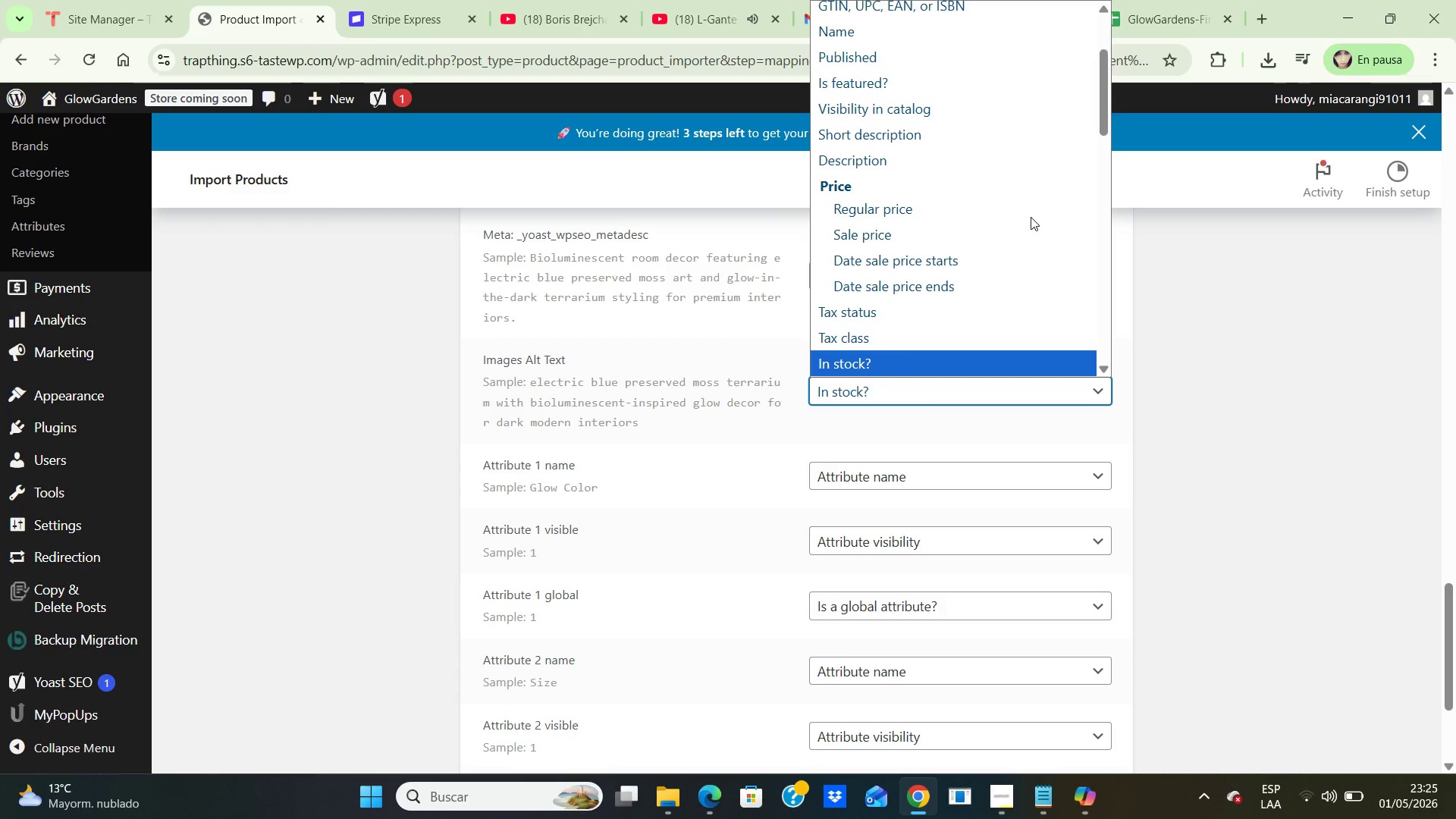 
key(ArrowDown)
 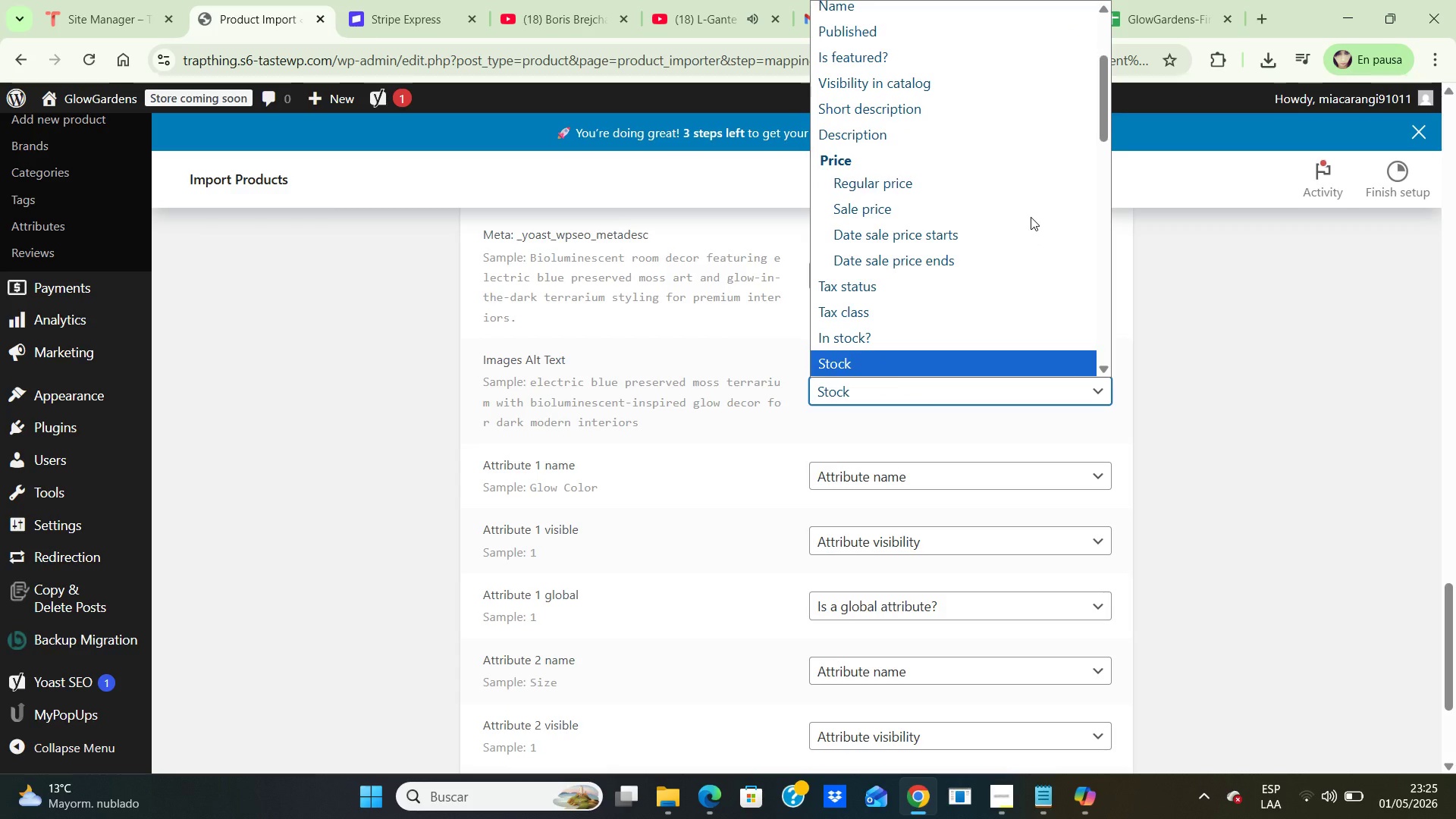 
key(ArrowDown)
 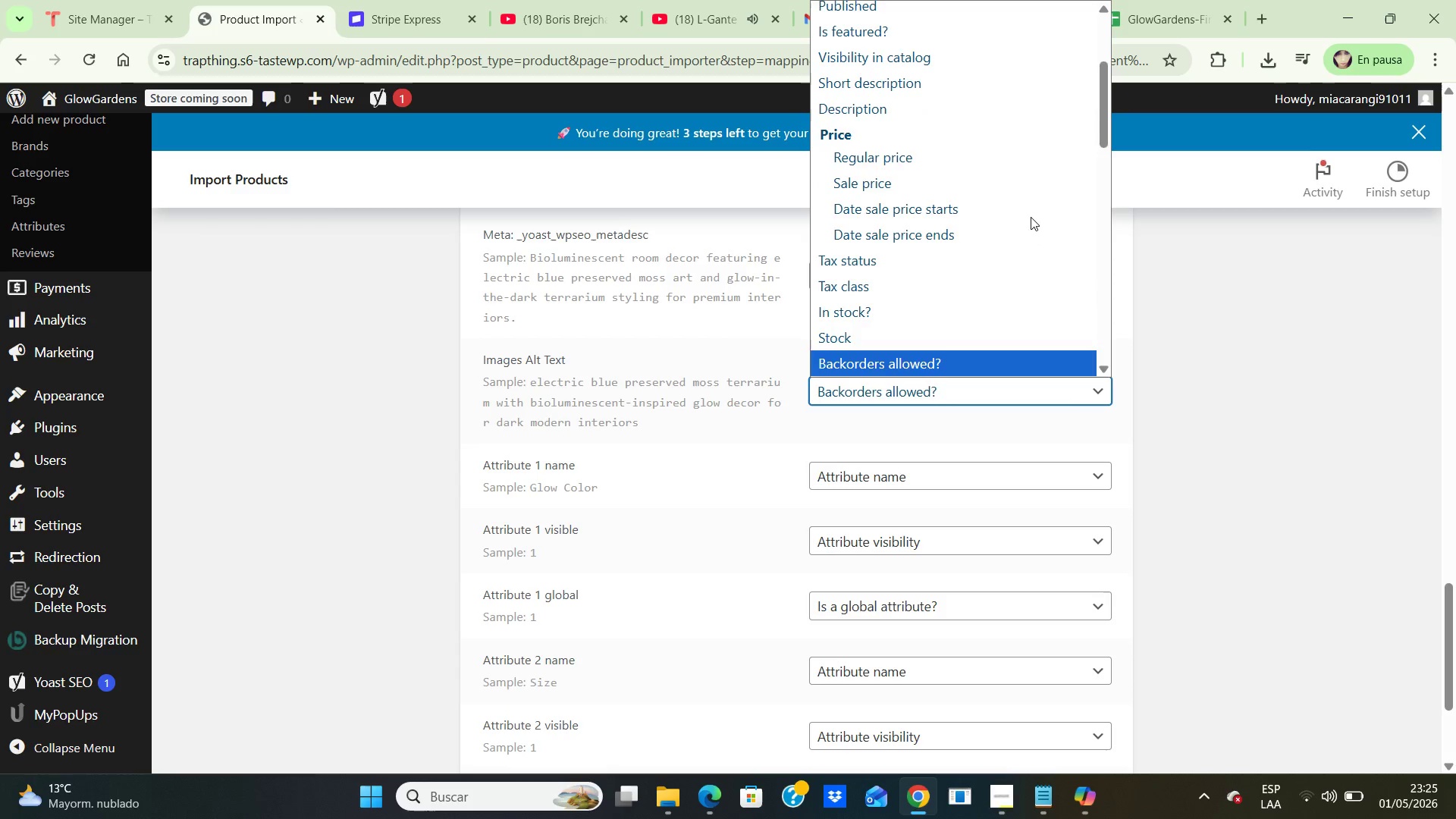 
key(ArrowDown)
 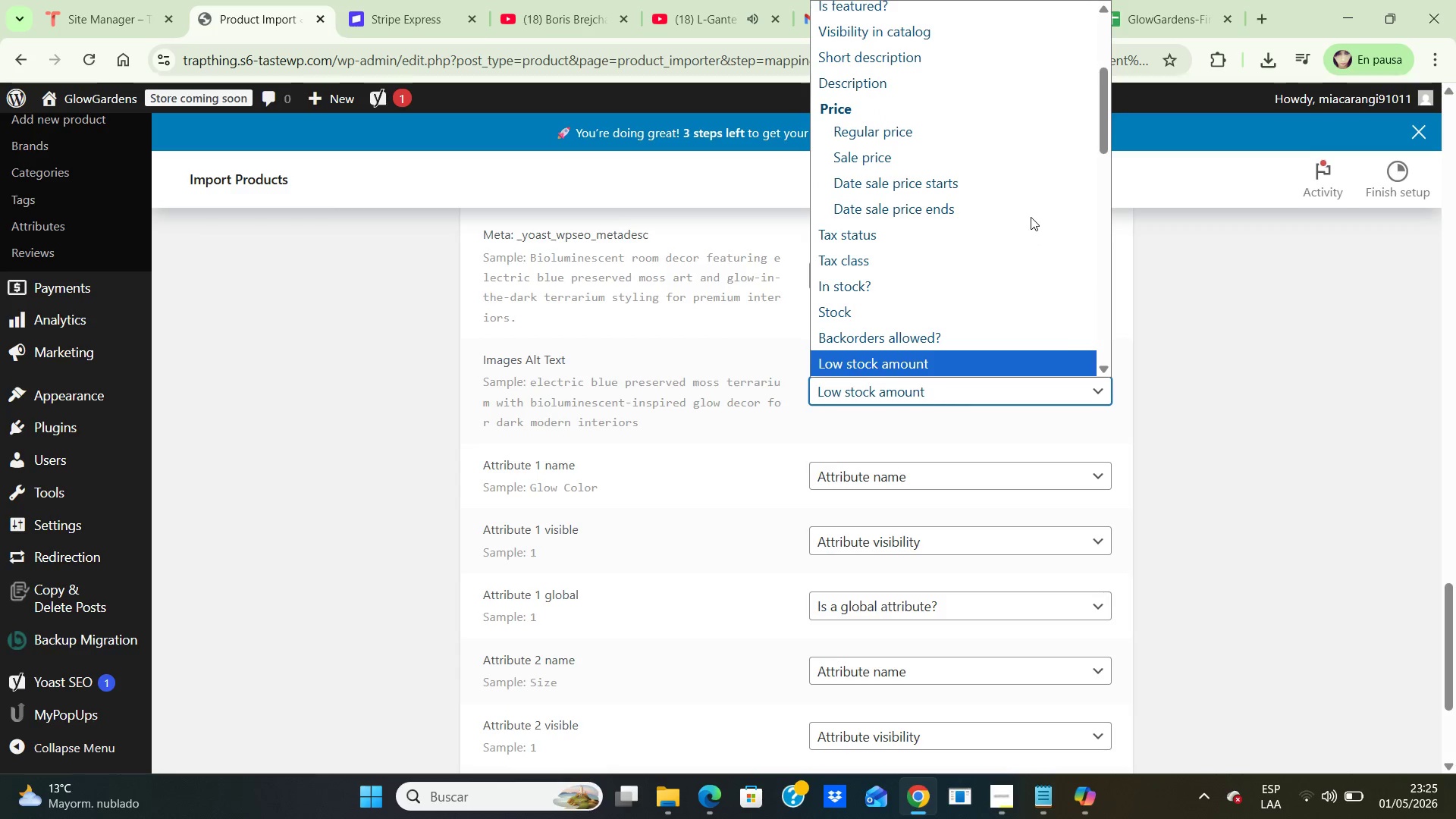 
key(ArrowDown)
 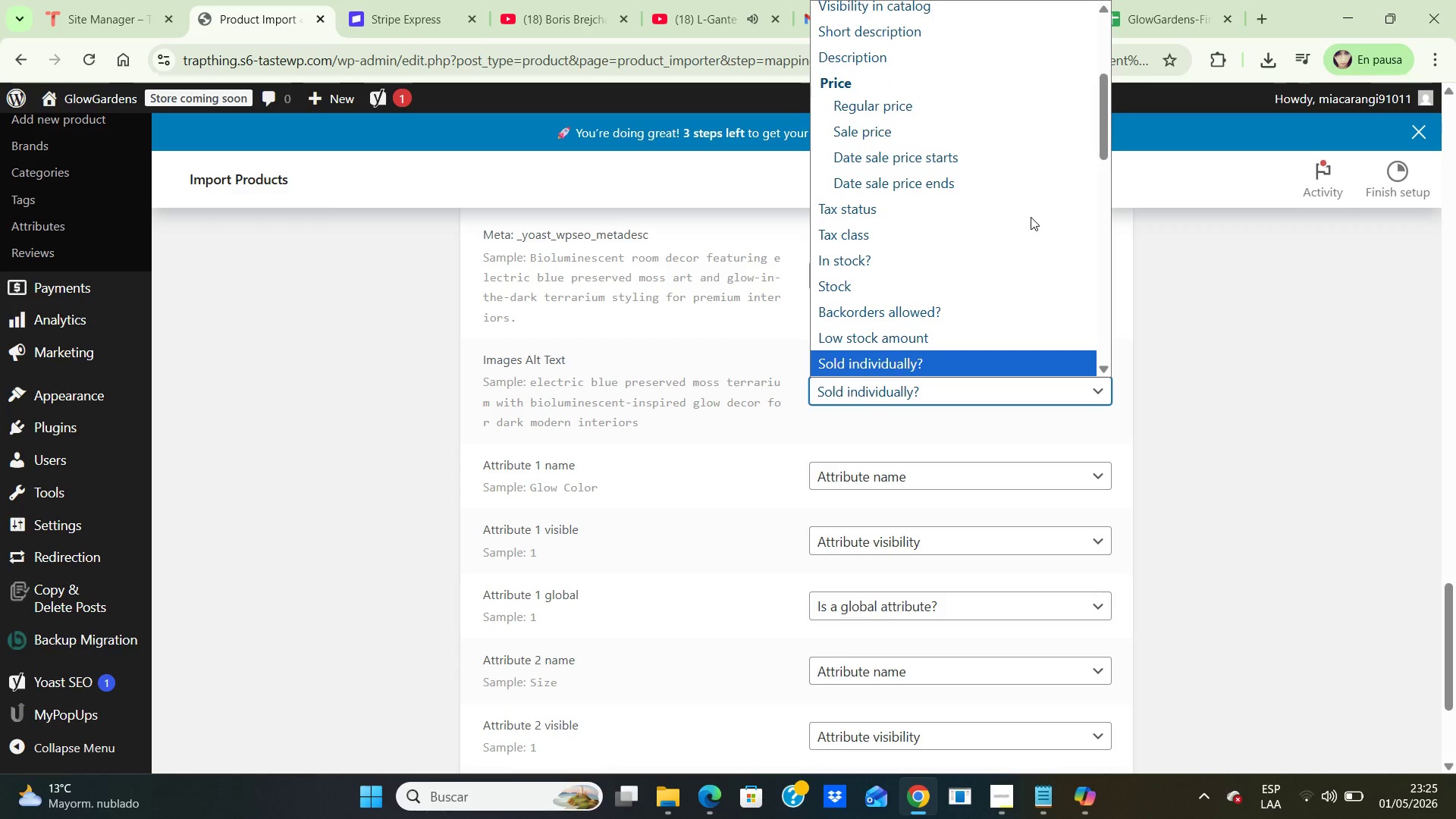 
key(ArrowDown)
 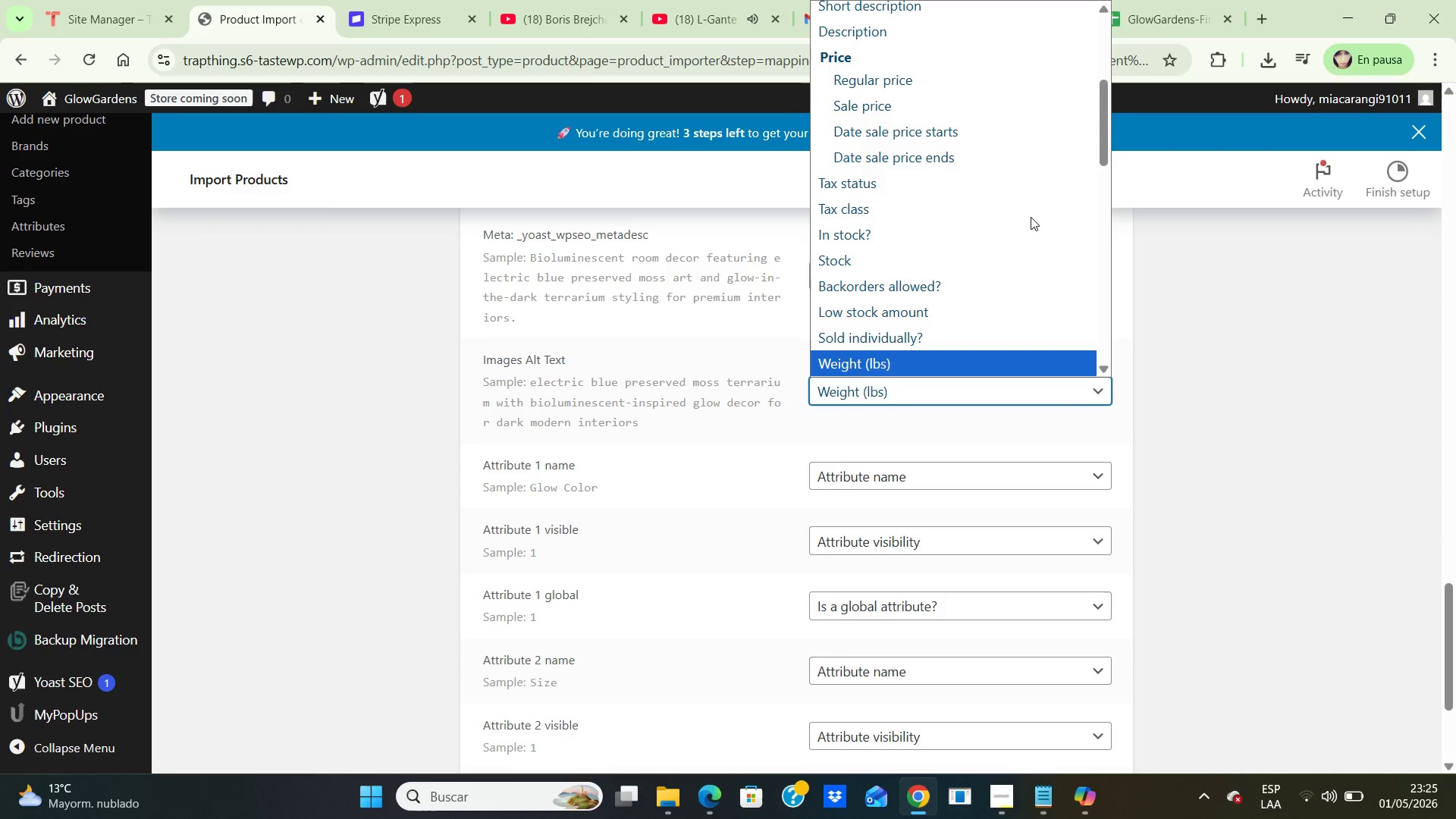 
key(ArrowDown)
 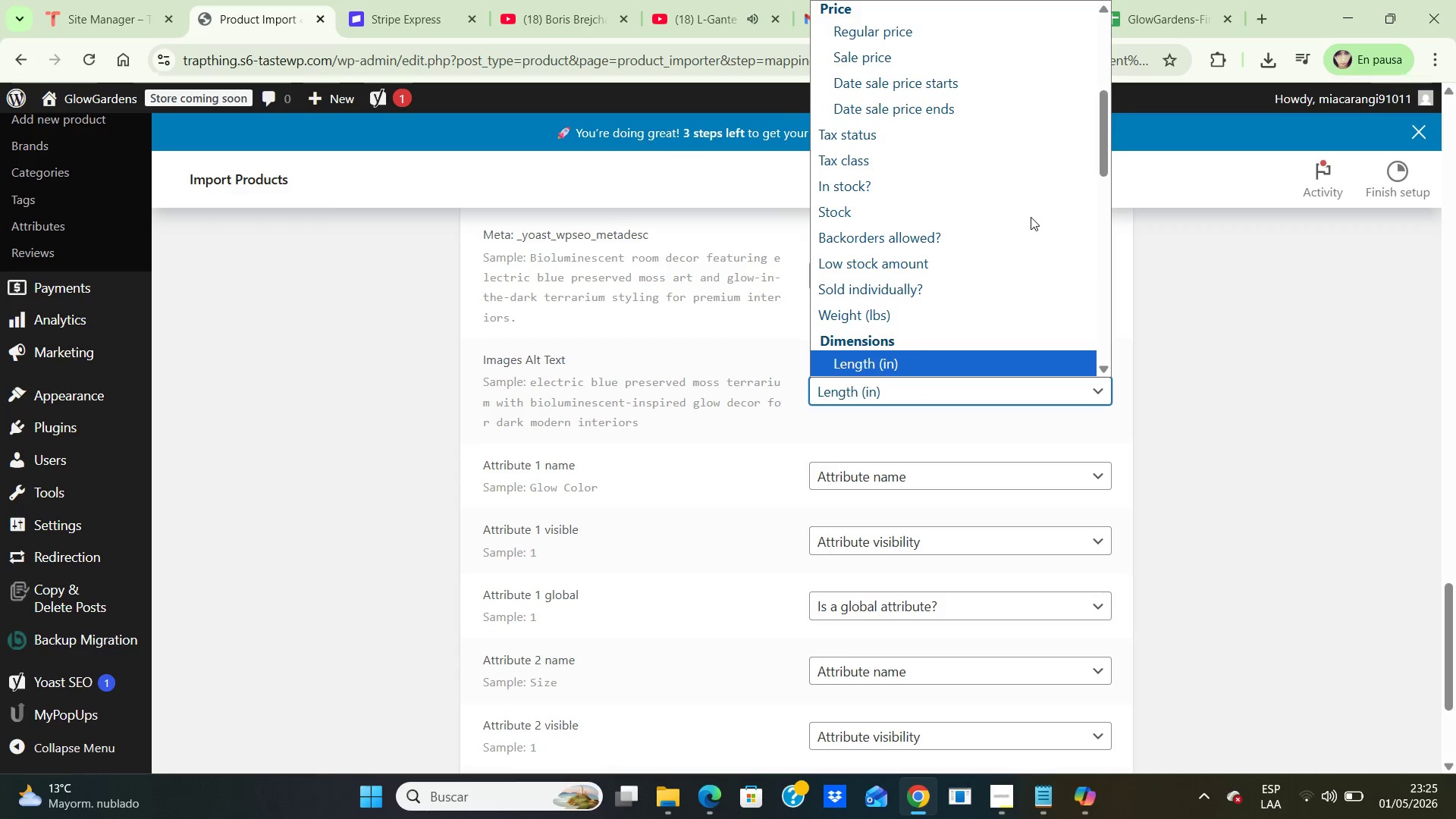 
key(ArrowDown)
 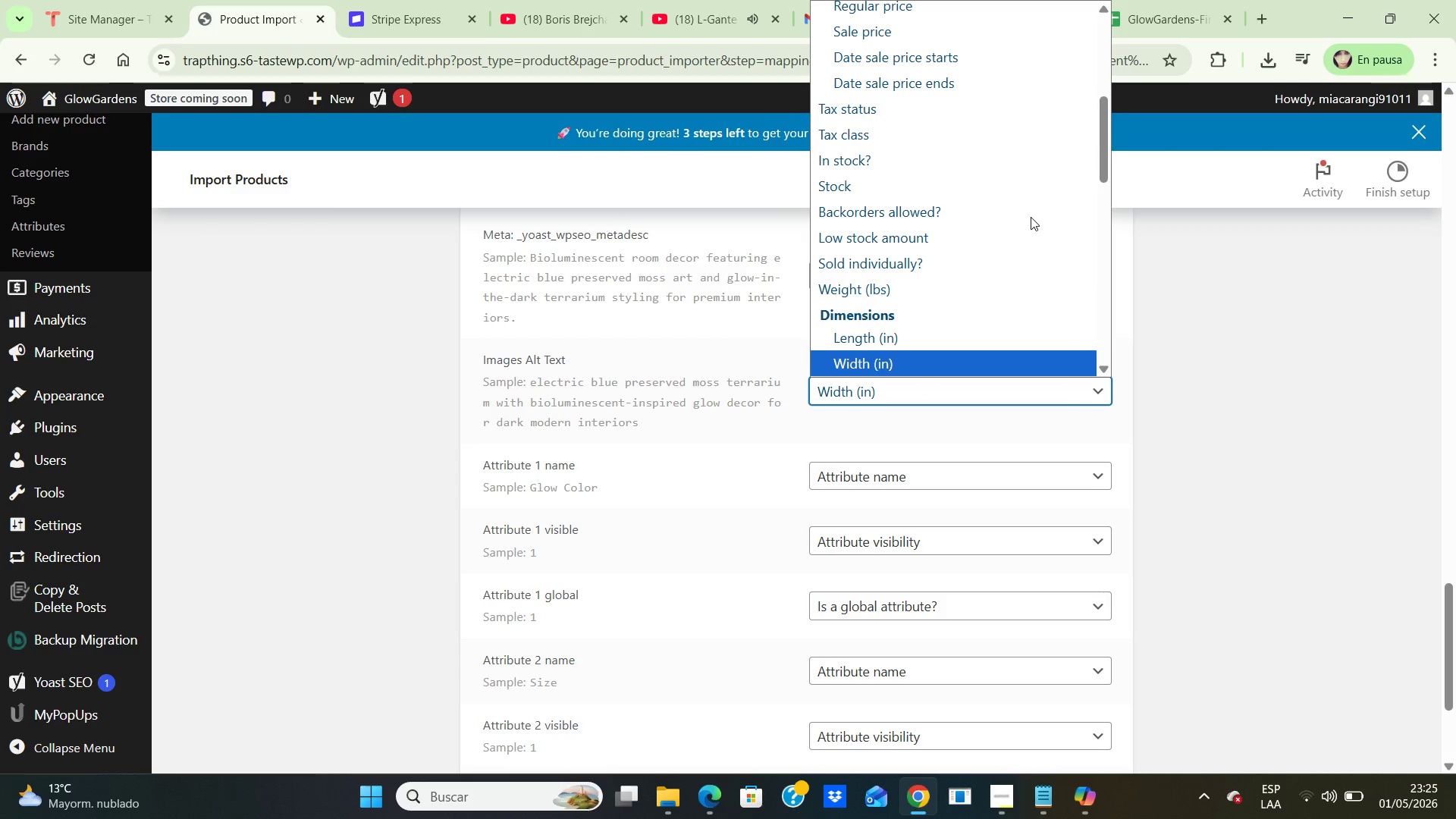 
key(ArrowDown)
 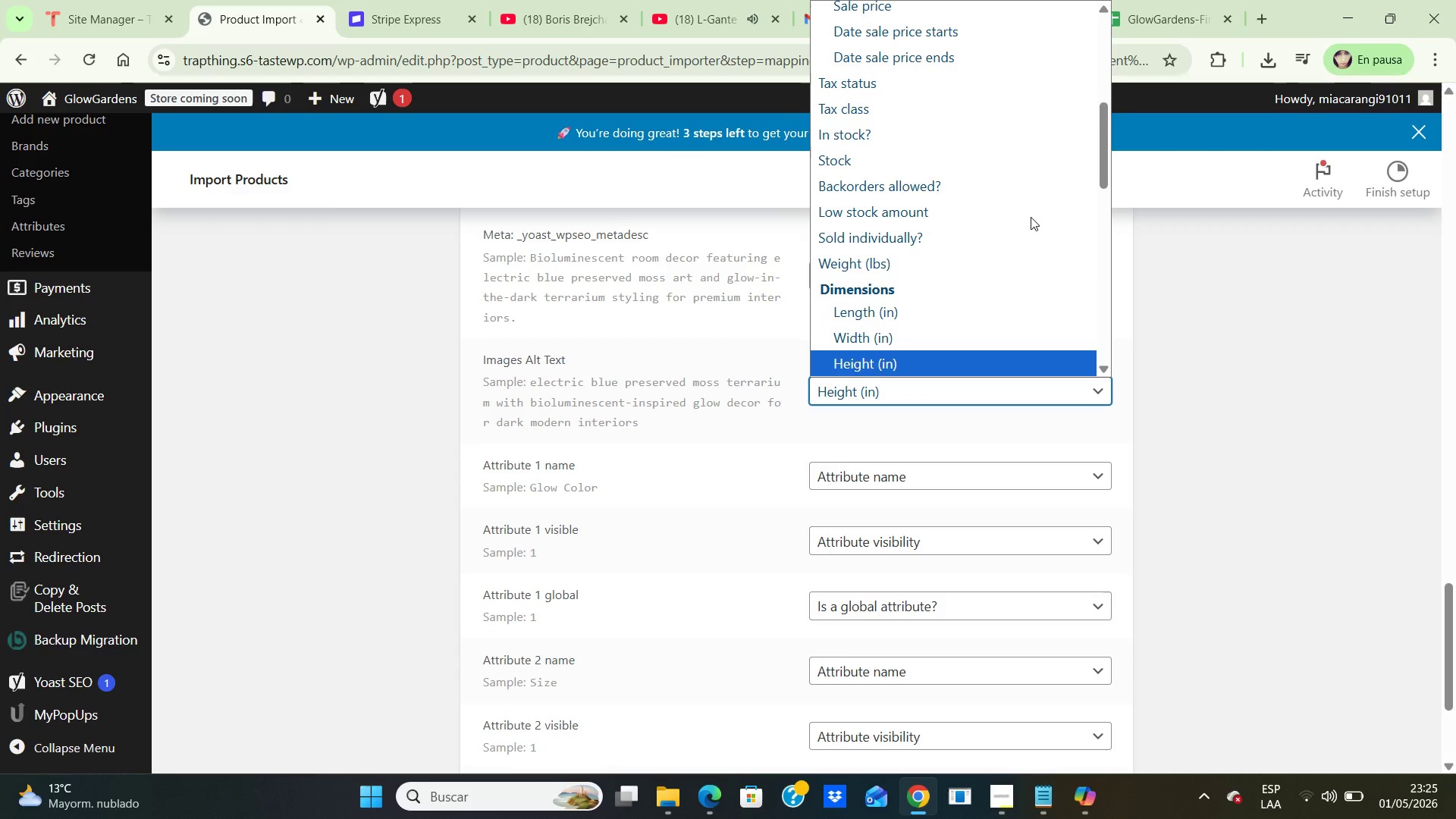 
key(ArrowDown)
 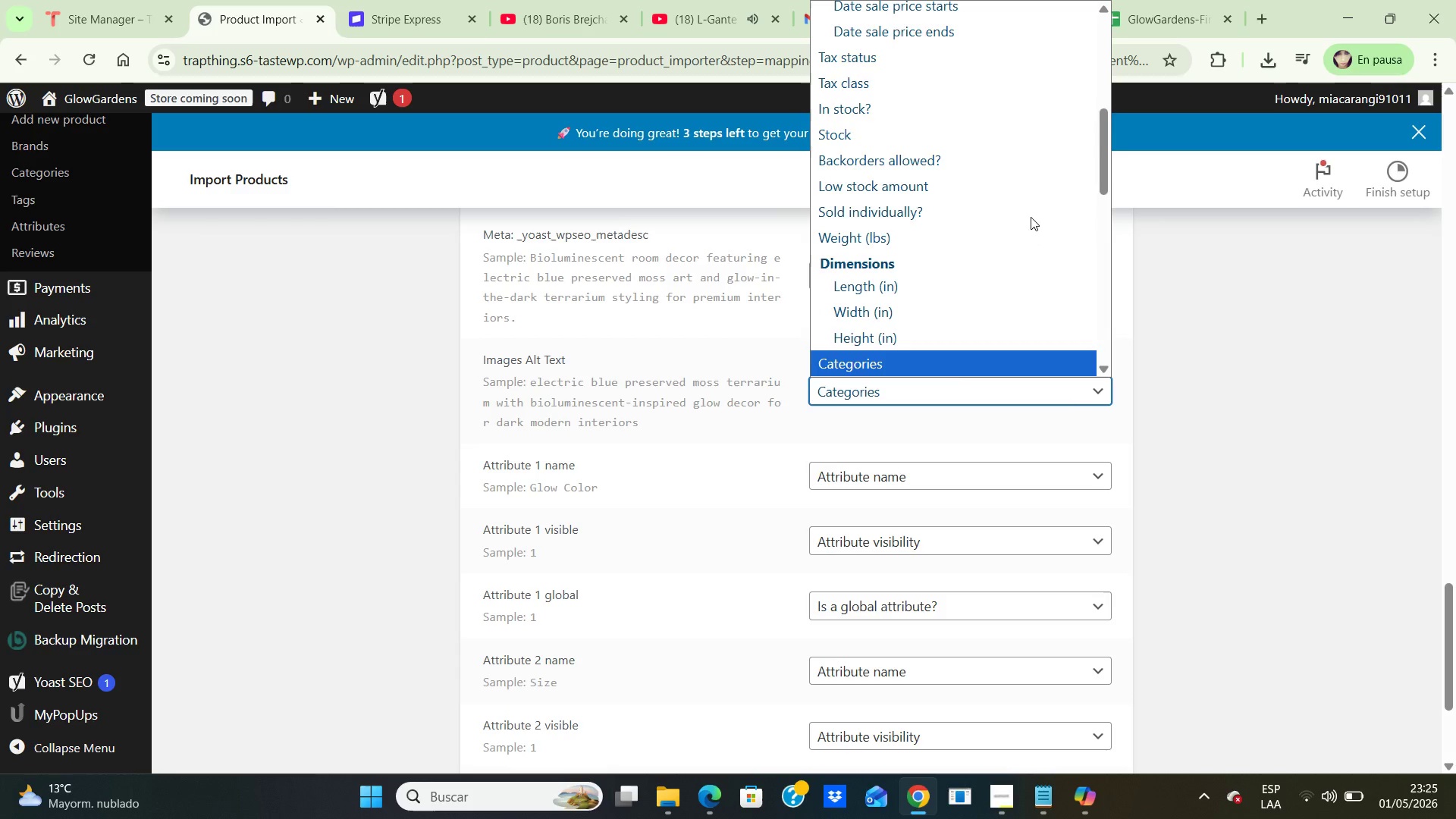 
key(ArrowDown)
 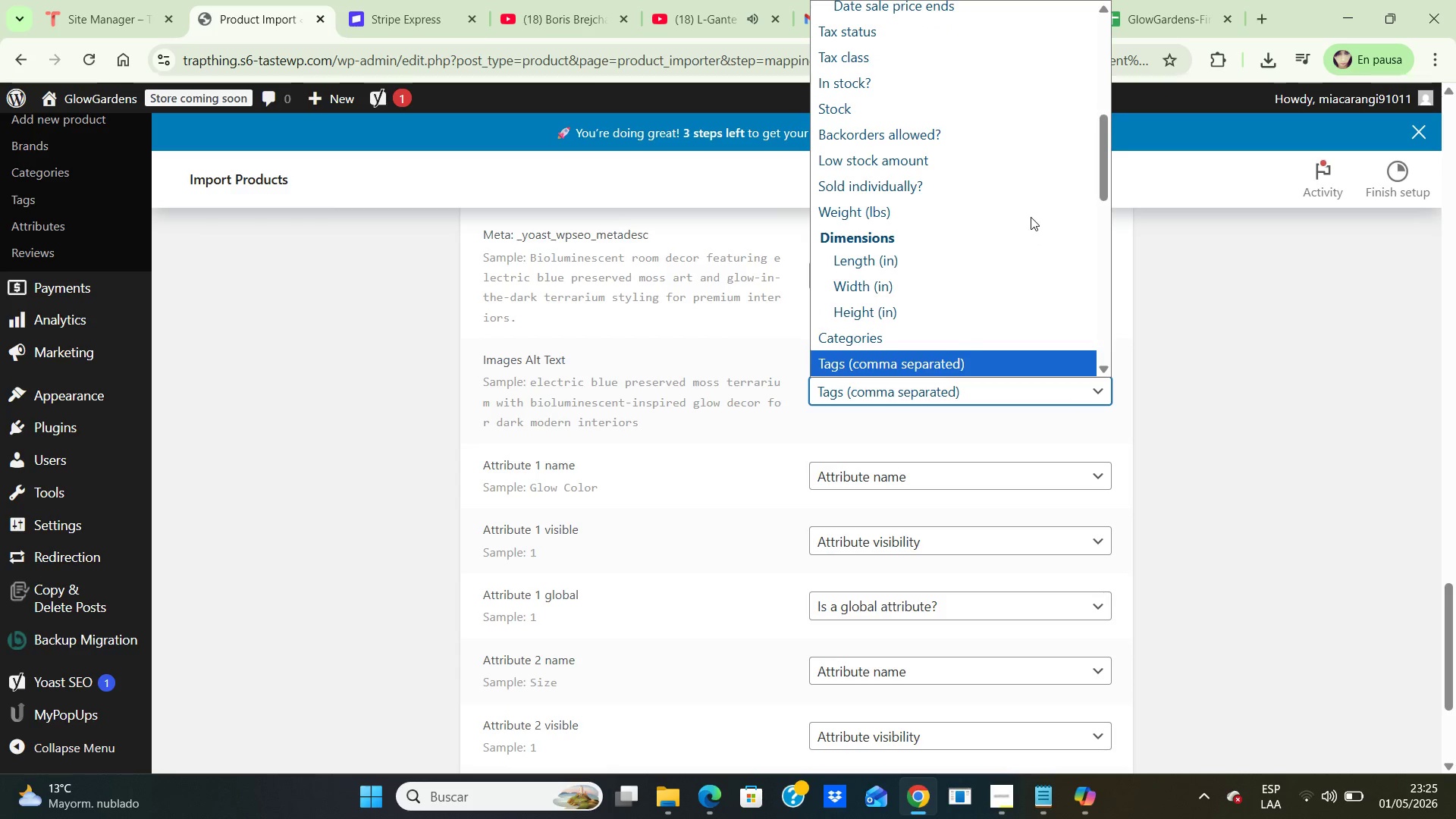 
key(ArrowDown)
 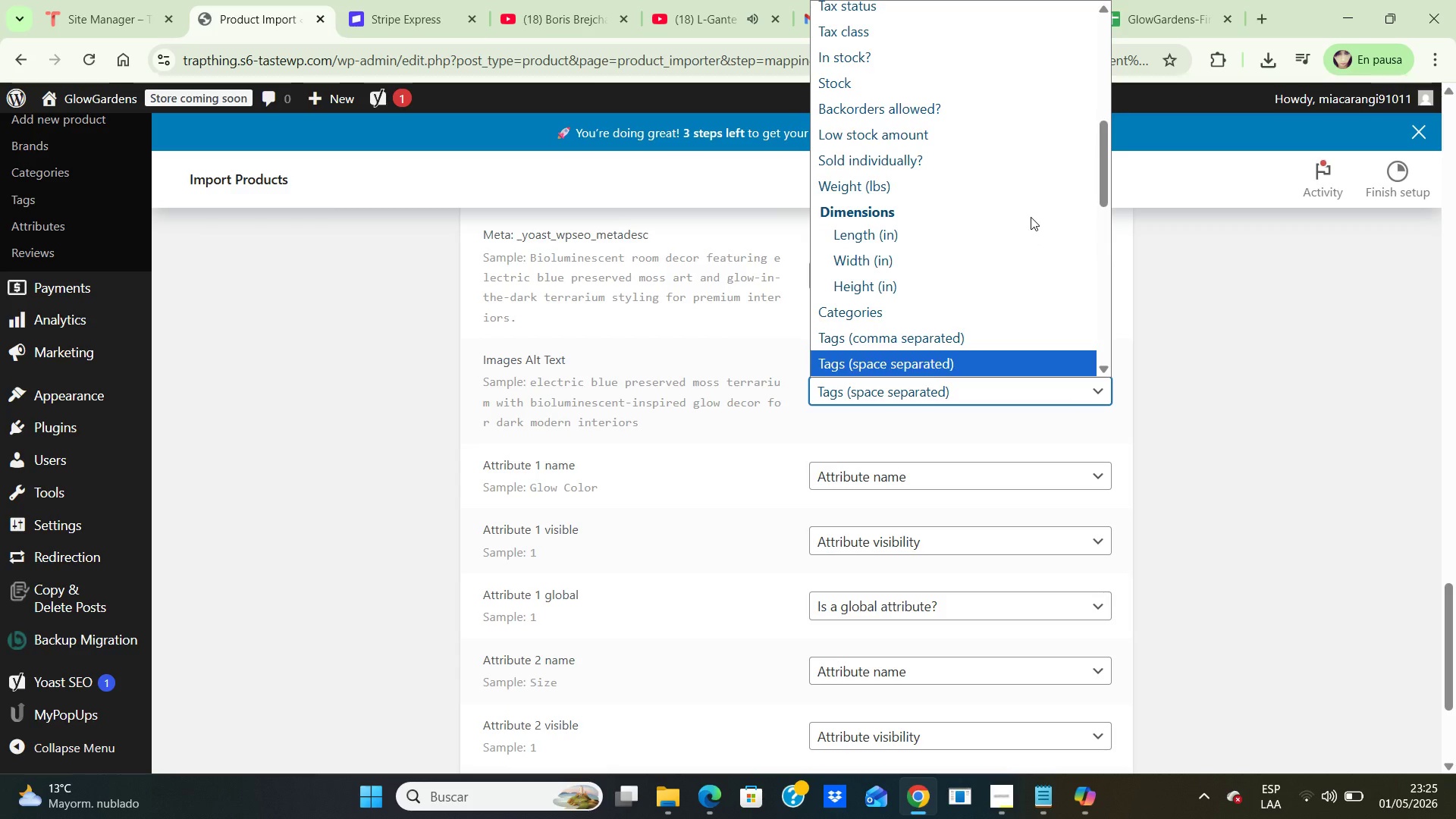 
key(ArrowDown)
 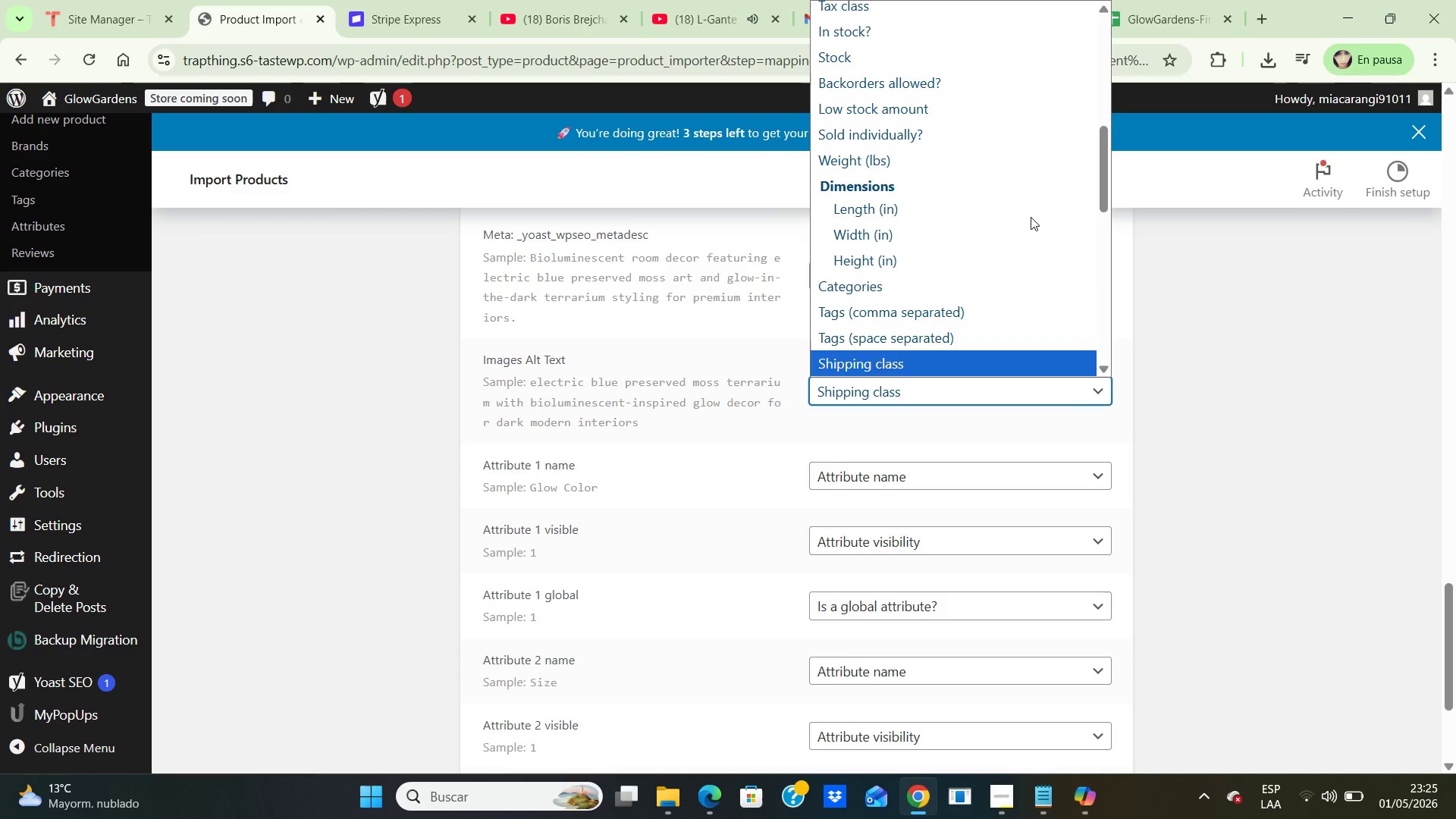 
key(ArrowDown)
 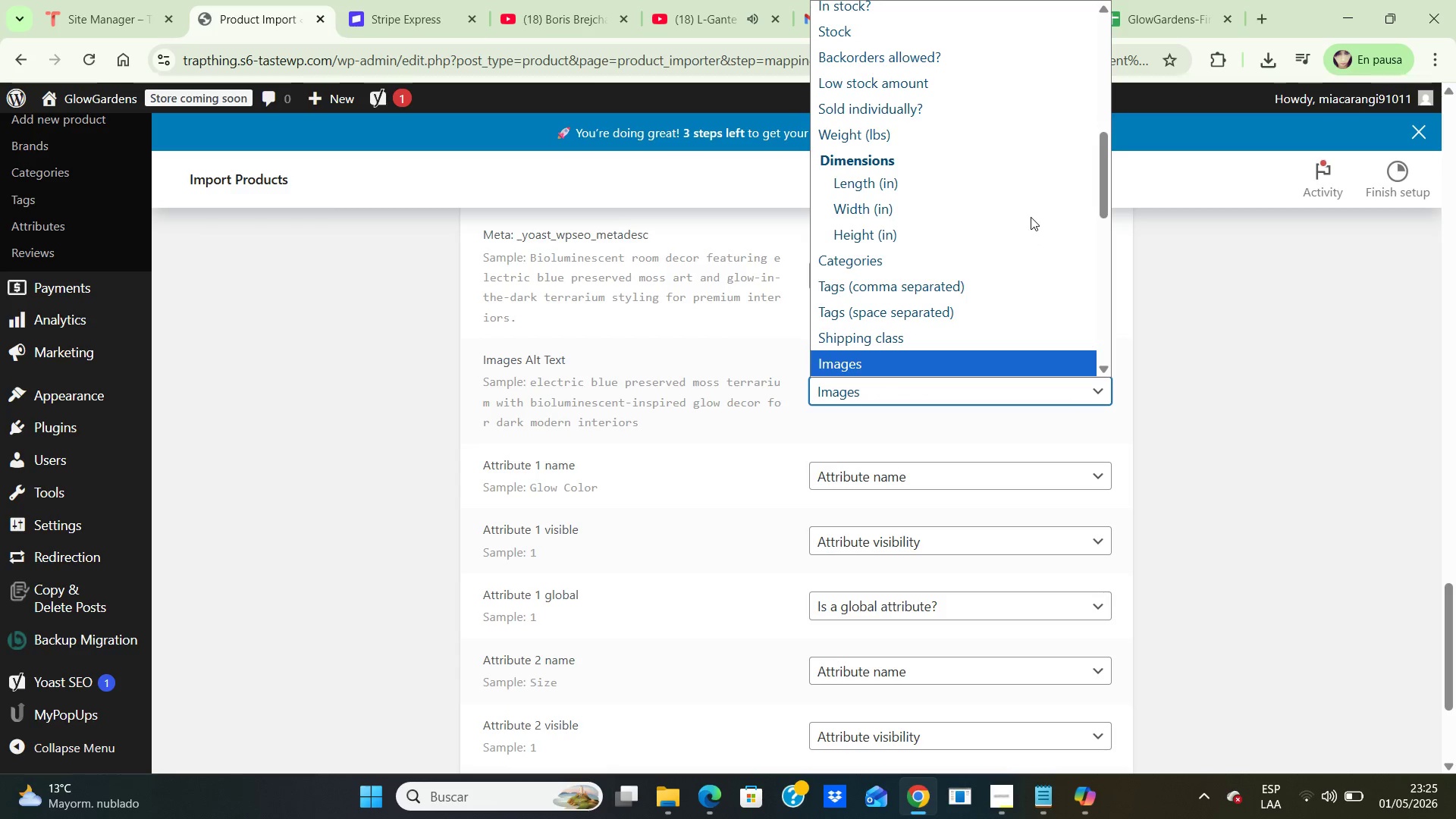 
key(ArrowDown)
 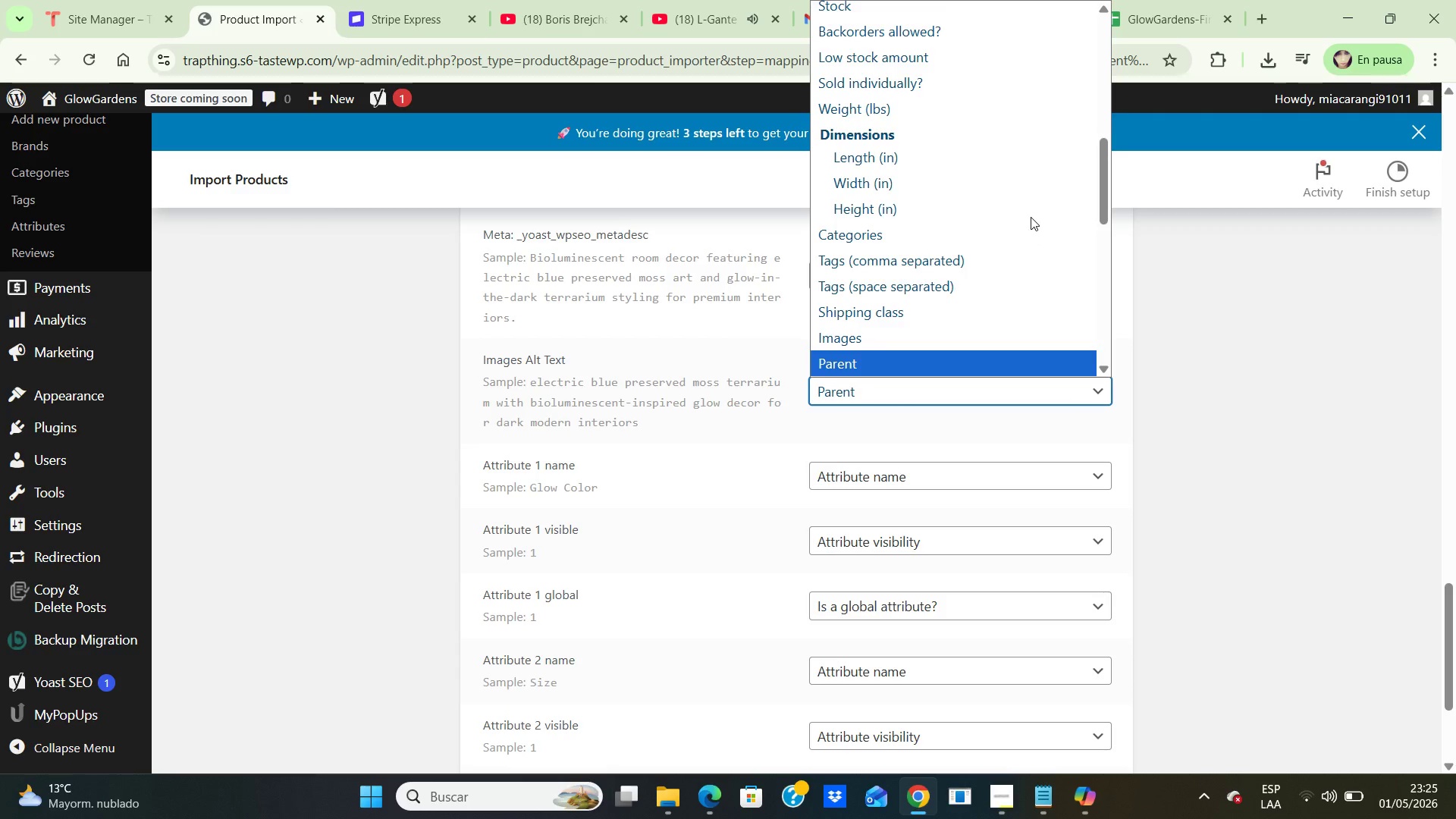 
key(ArrowDown)
 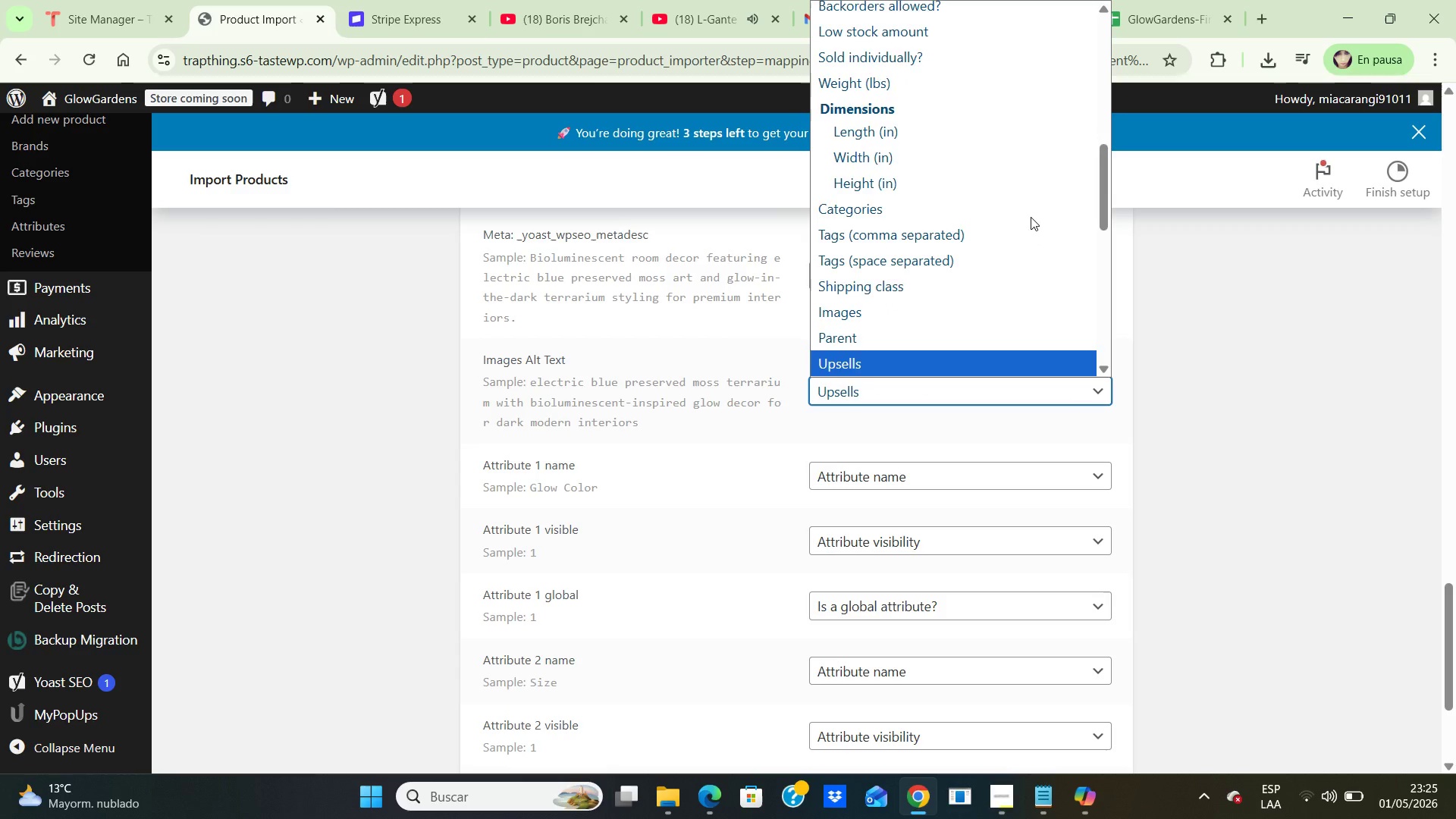 
key(ArrowDown)
 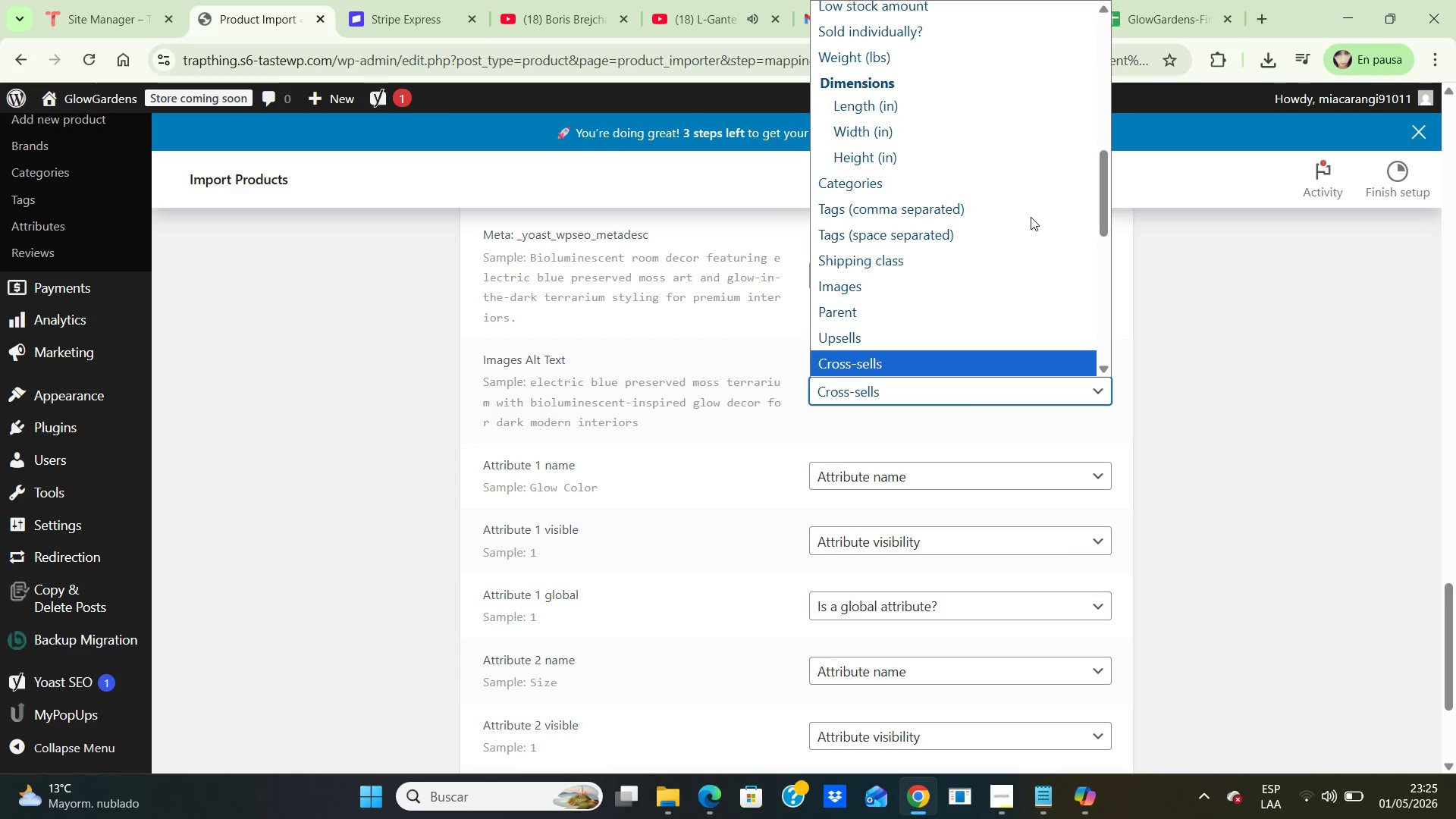 
key(ArrowDown)
 